 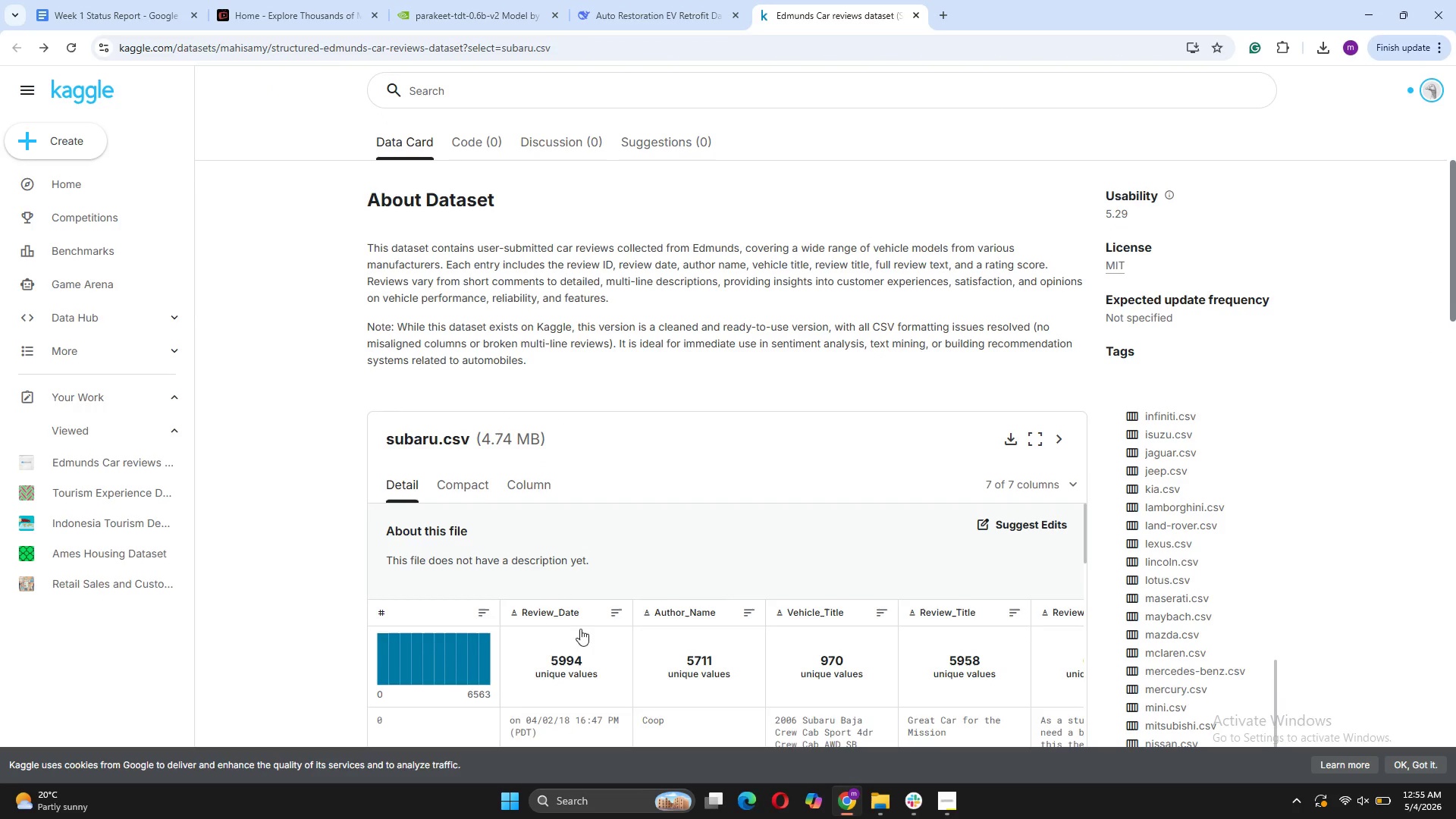 
left_click([734, 16])
 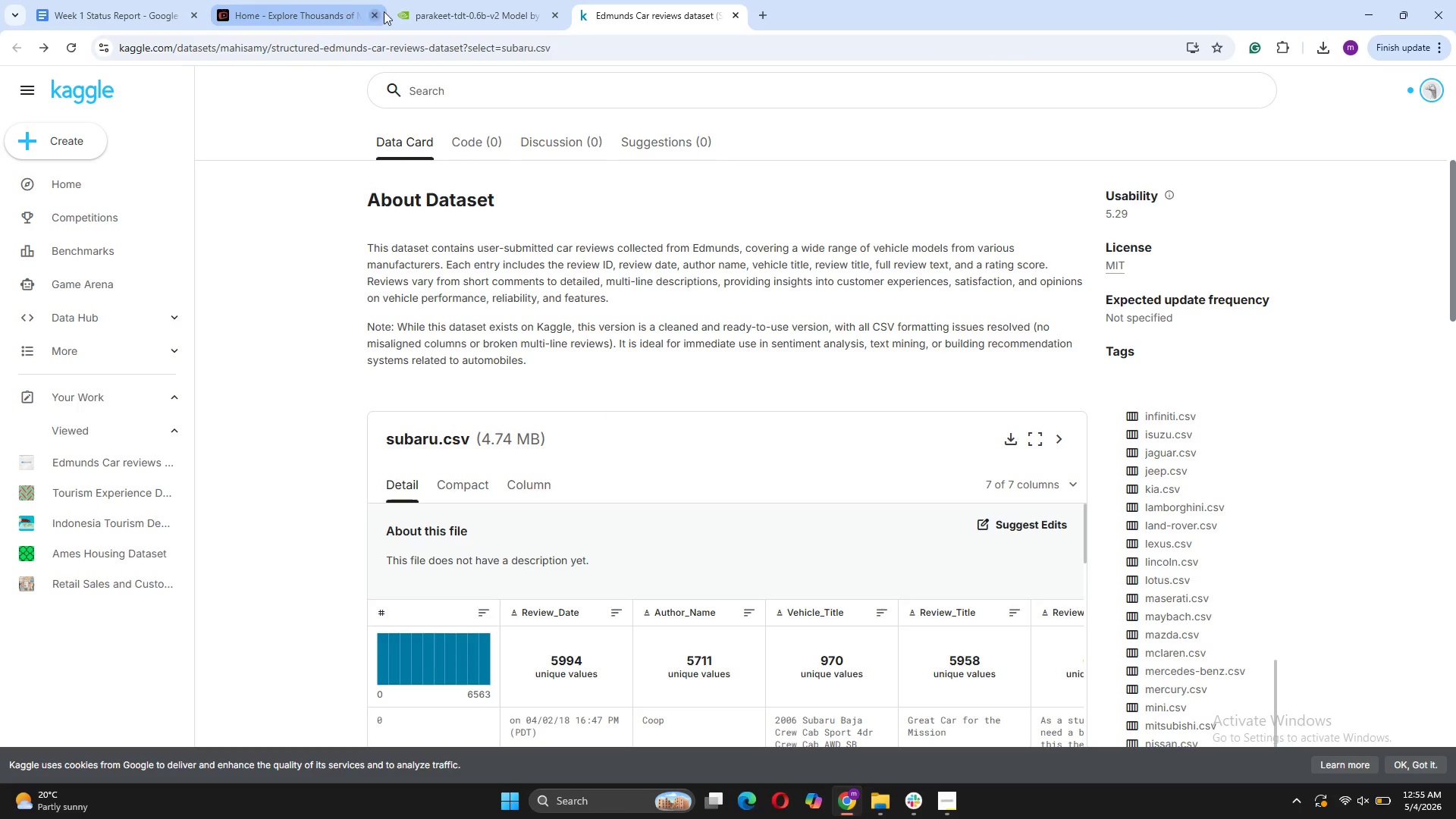 
left_click([377, 14])
 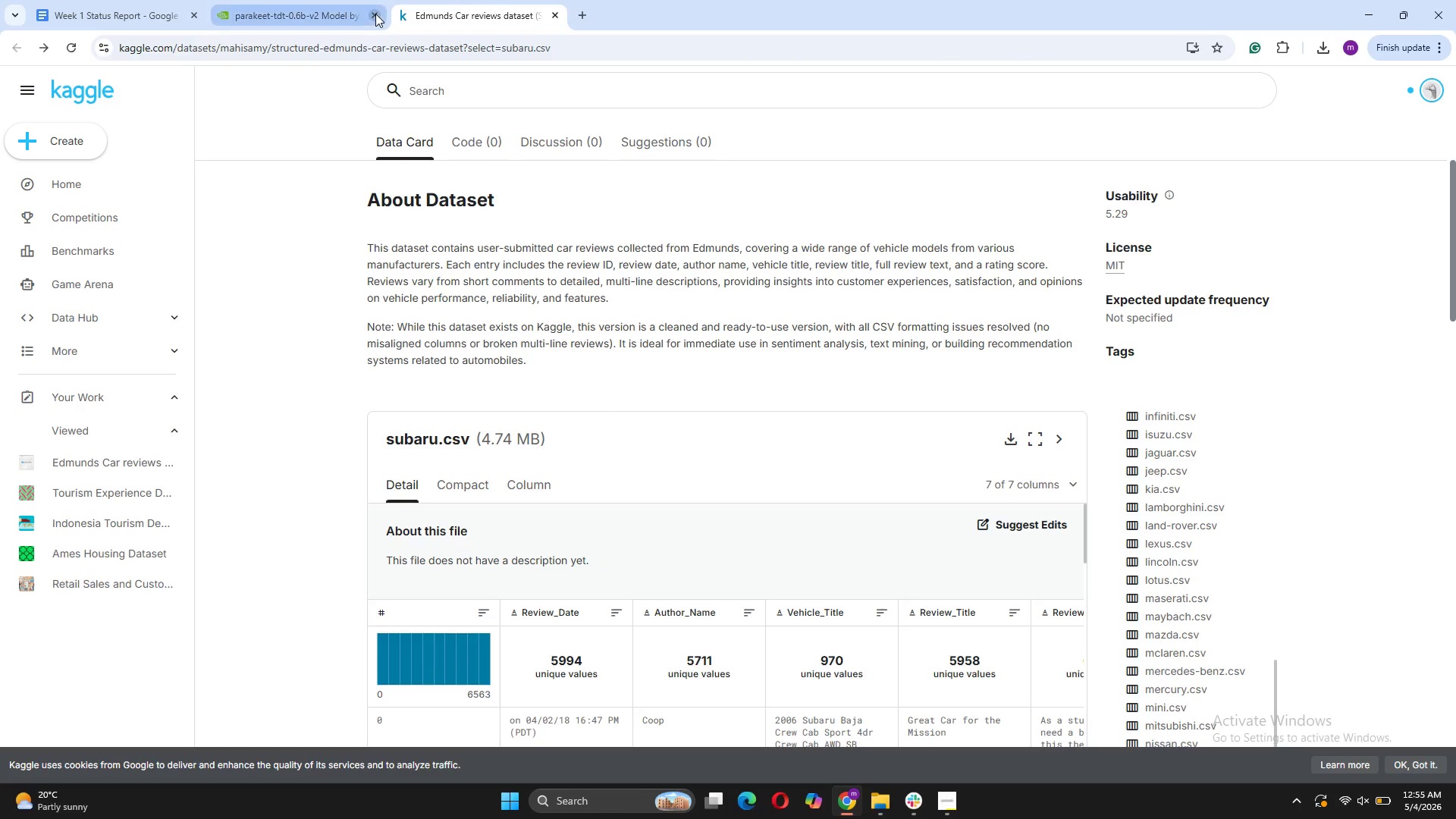 
left_click([375, 14])
 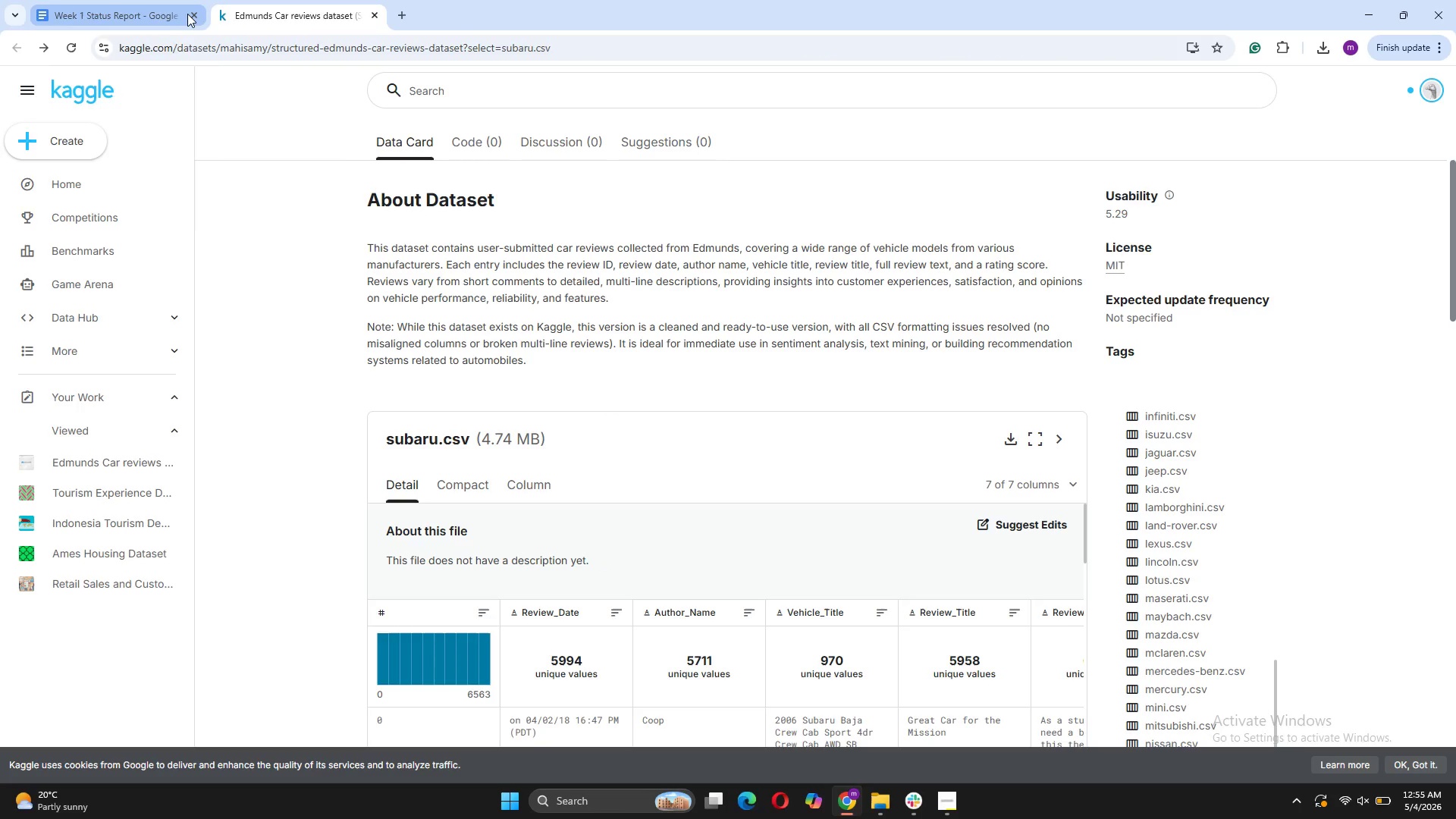 
left_click([190, 12])
 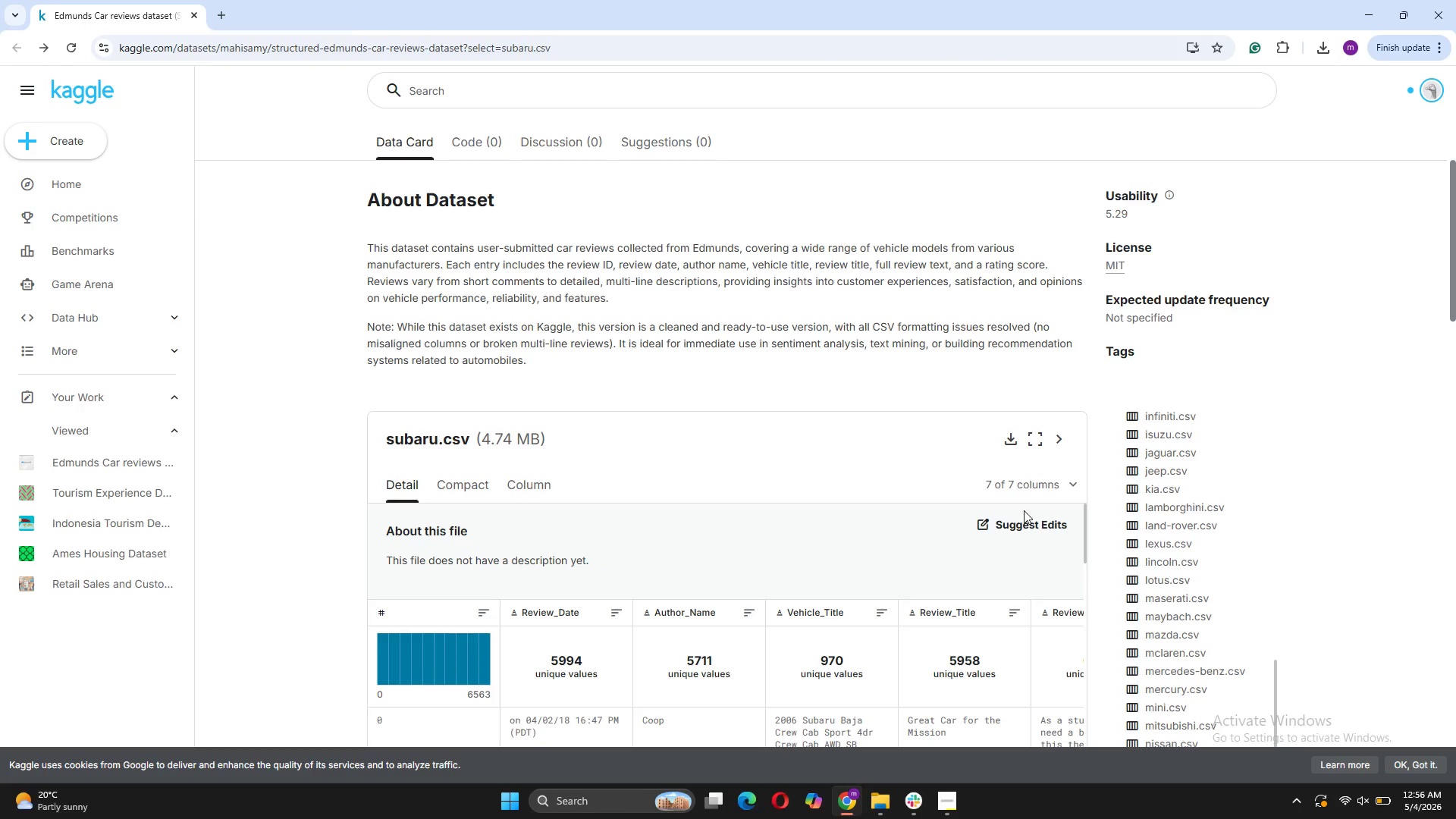 
scroll: coordinate [1162, 572], scroll_direction: down, amount: 3.0
 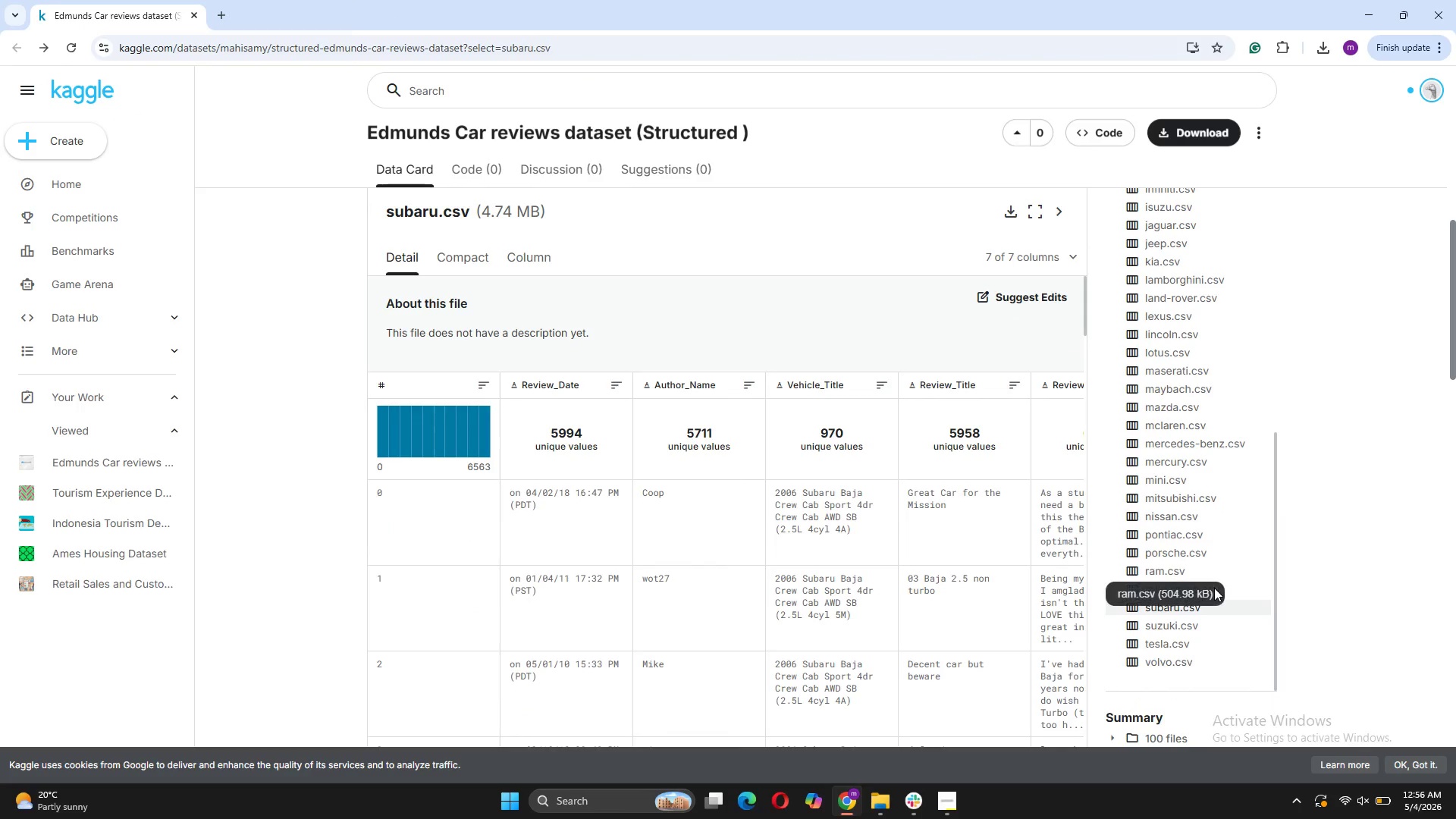 
scroll: coordinate [1215, 583], scroll_direction: up, amount: 3.0
 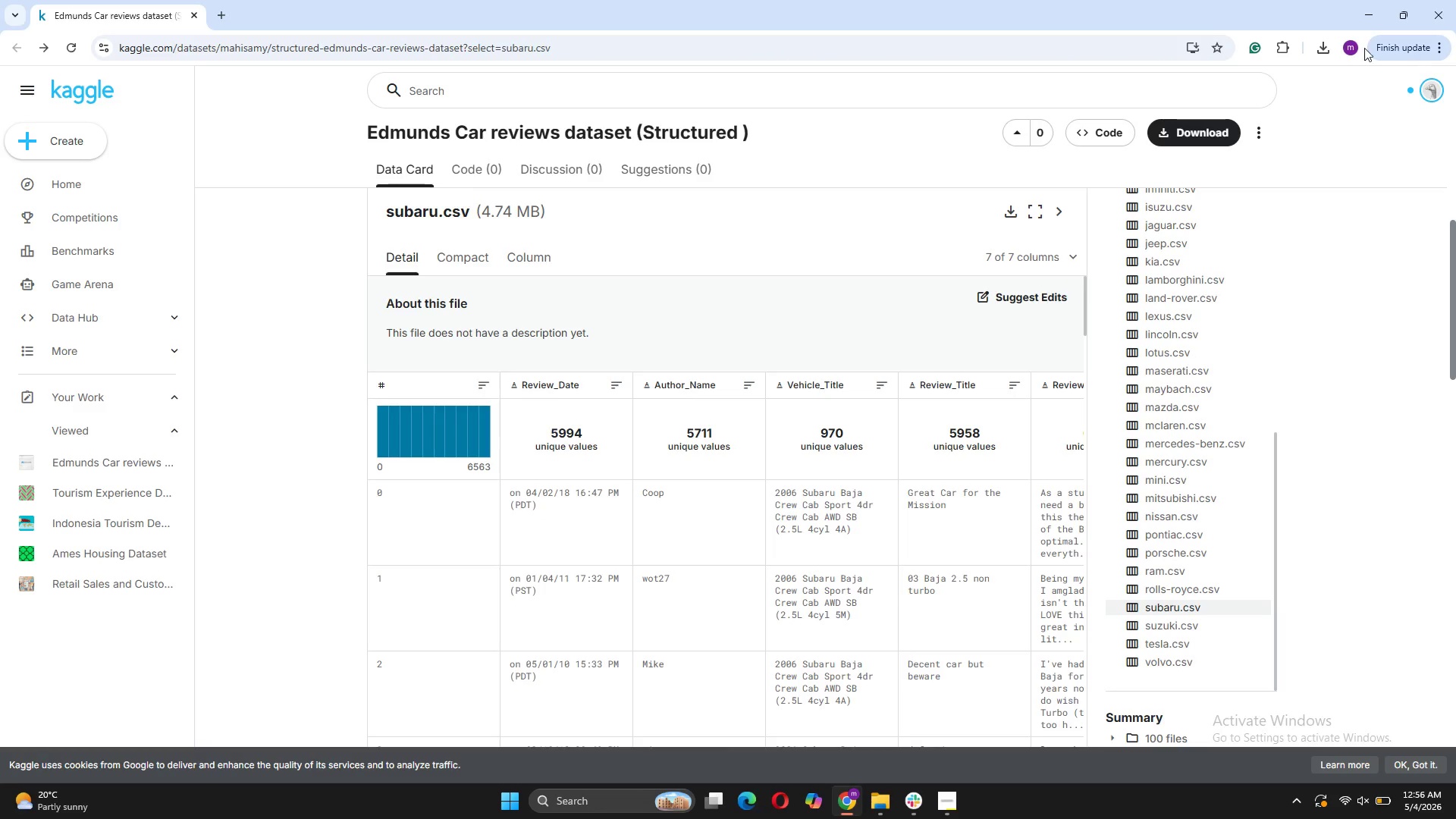 
left_click([1319, 43])
 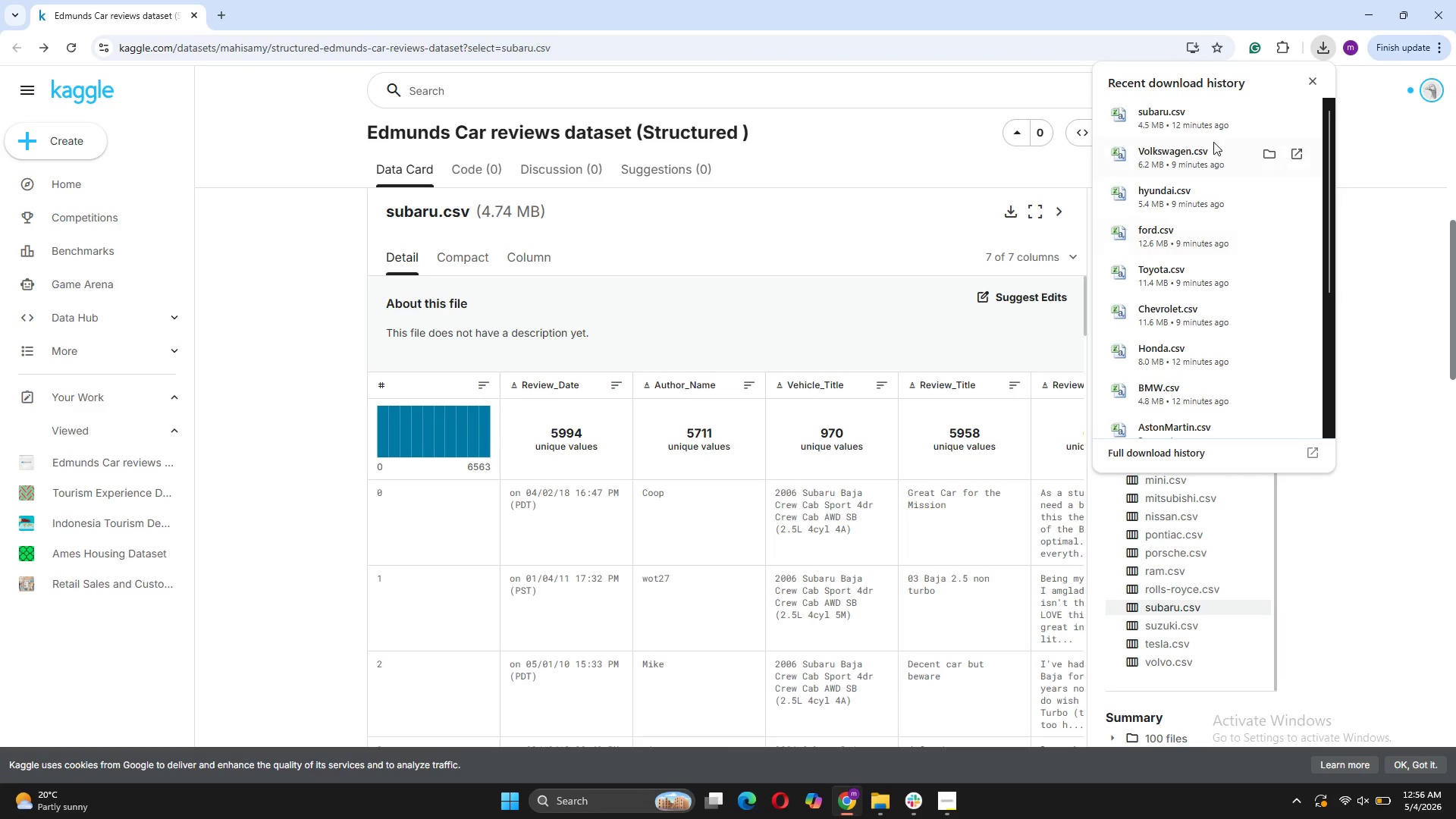 
left_click([1271, 113])
 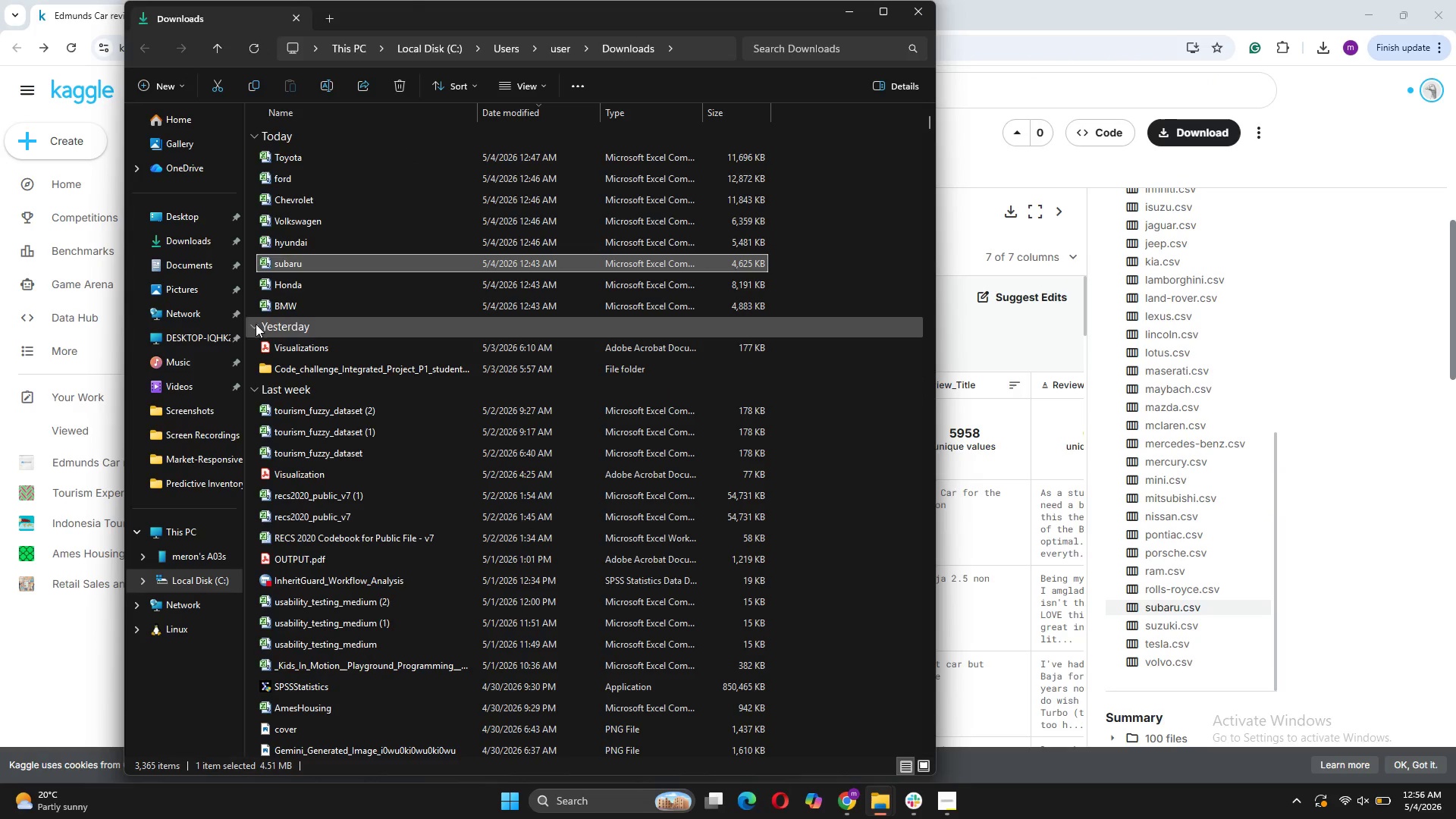 
hold_key(key=ControlLeft, duration=2.09)
left_click_drag(start_coordinate=[249, 306], to_coordinate=[306, 154])
 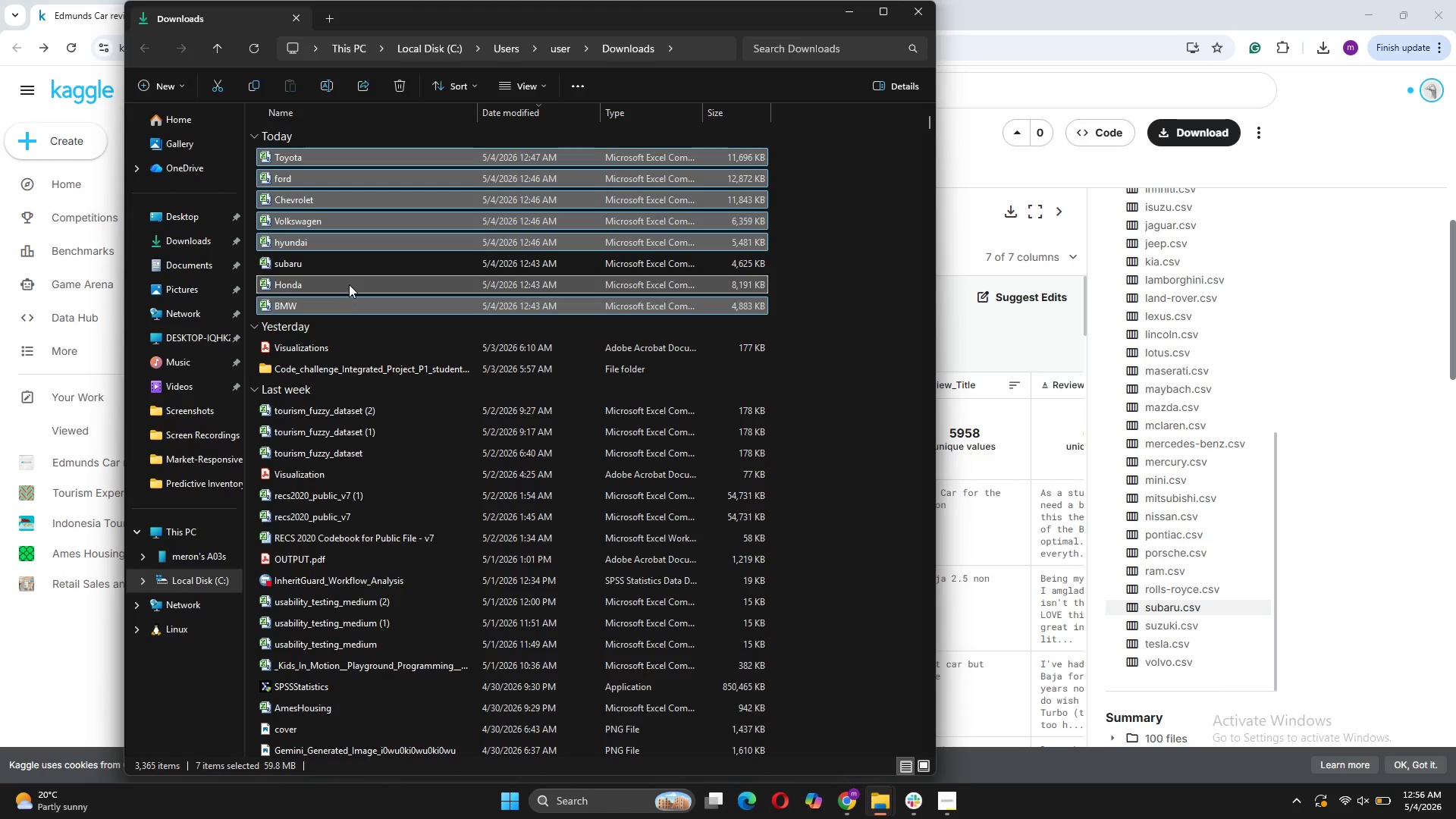 
hold_key(key=ControlLeft, duration=0.38)
left_click([343, 265])
 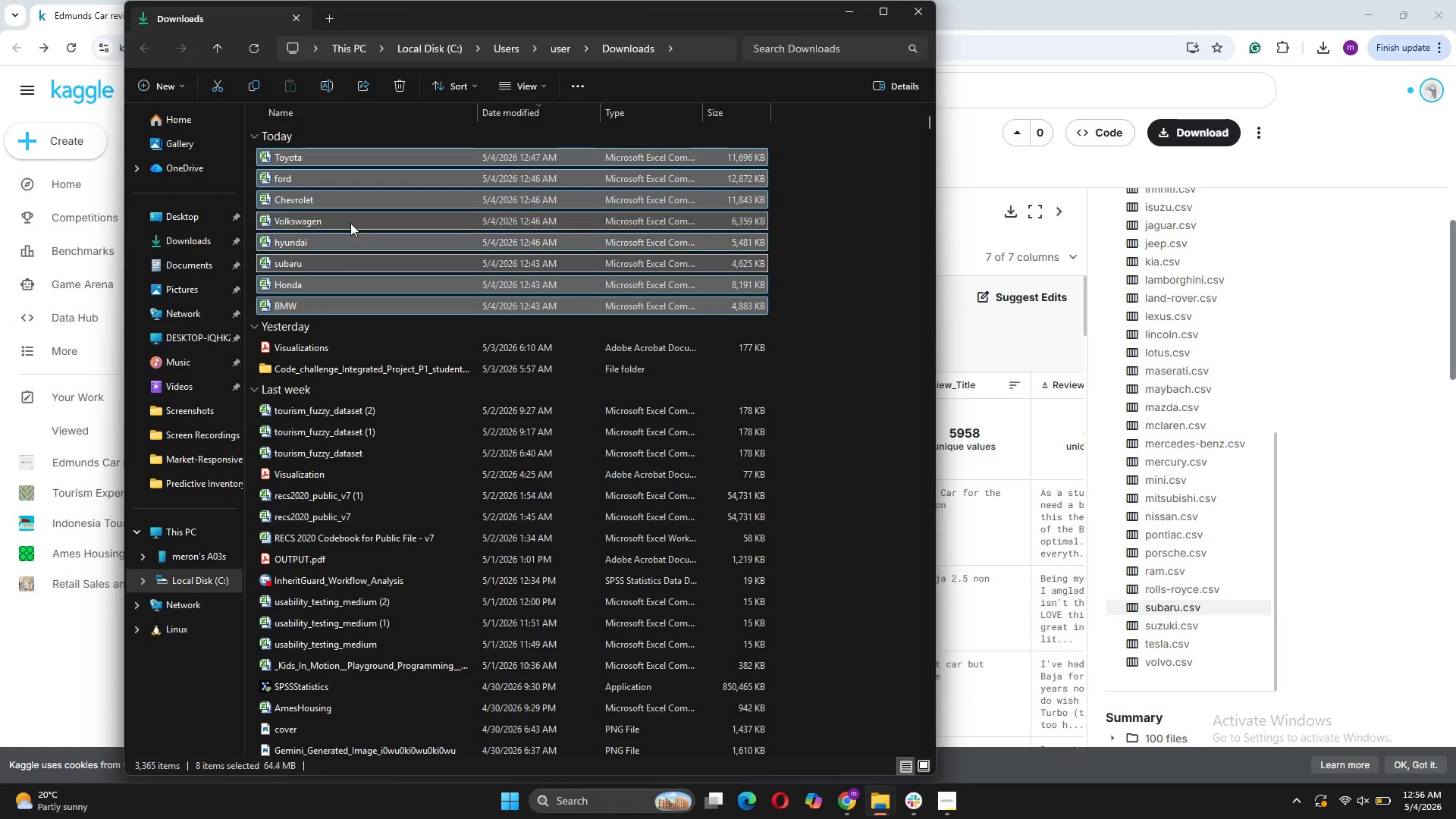 
right_click([350, 223])
 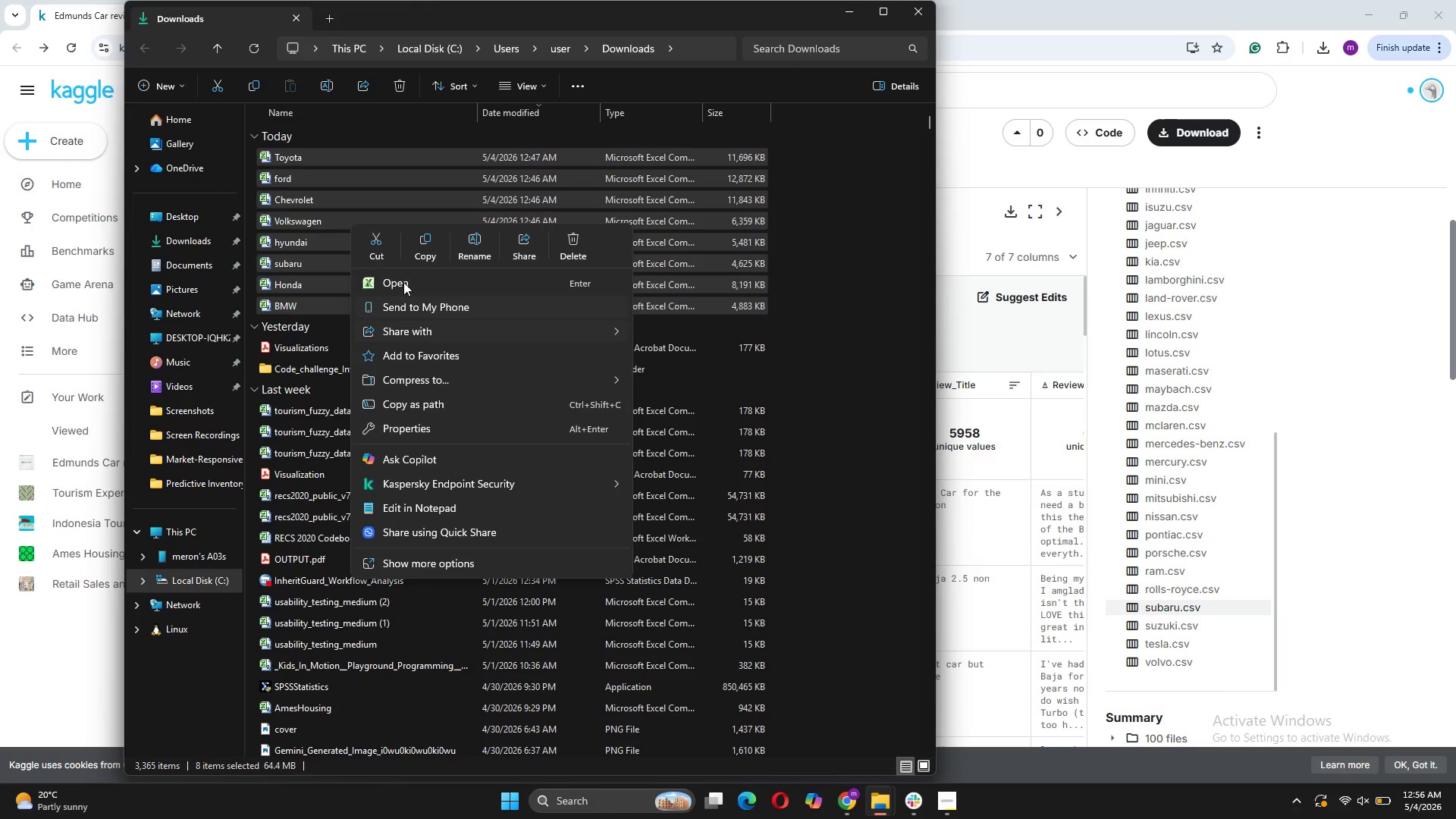 
left_click([431, 249])
 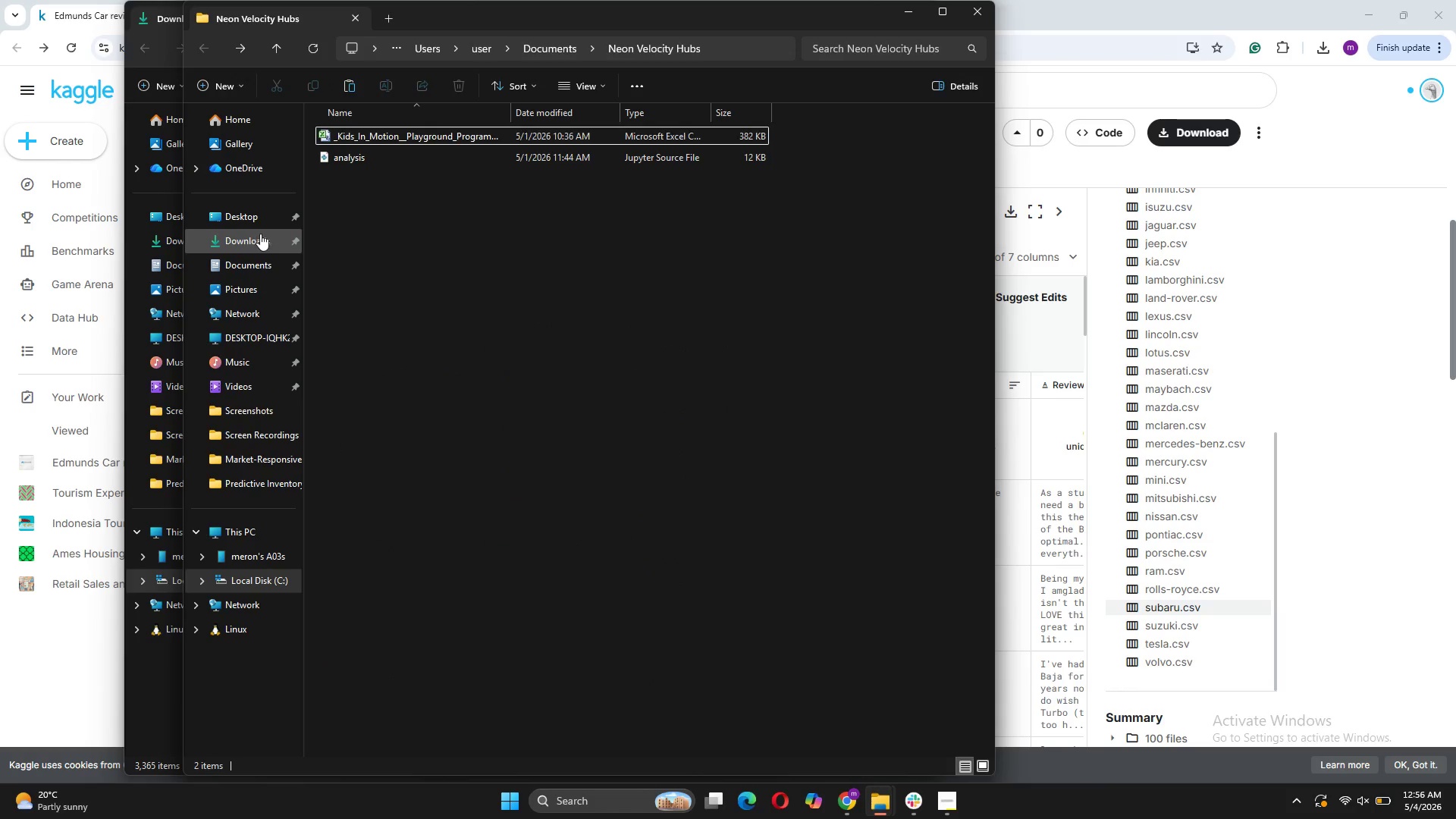 
wait(5.27)
 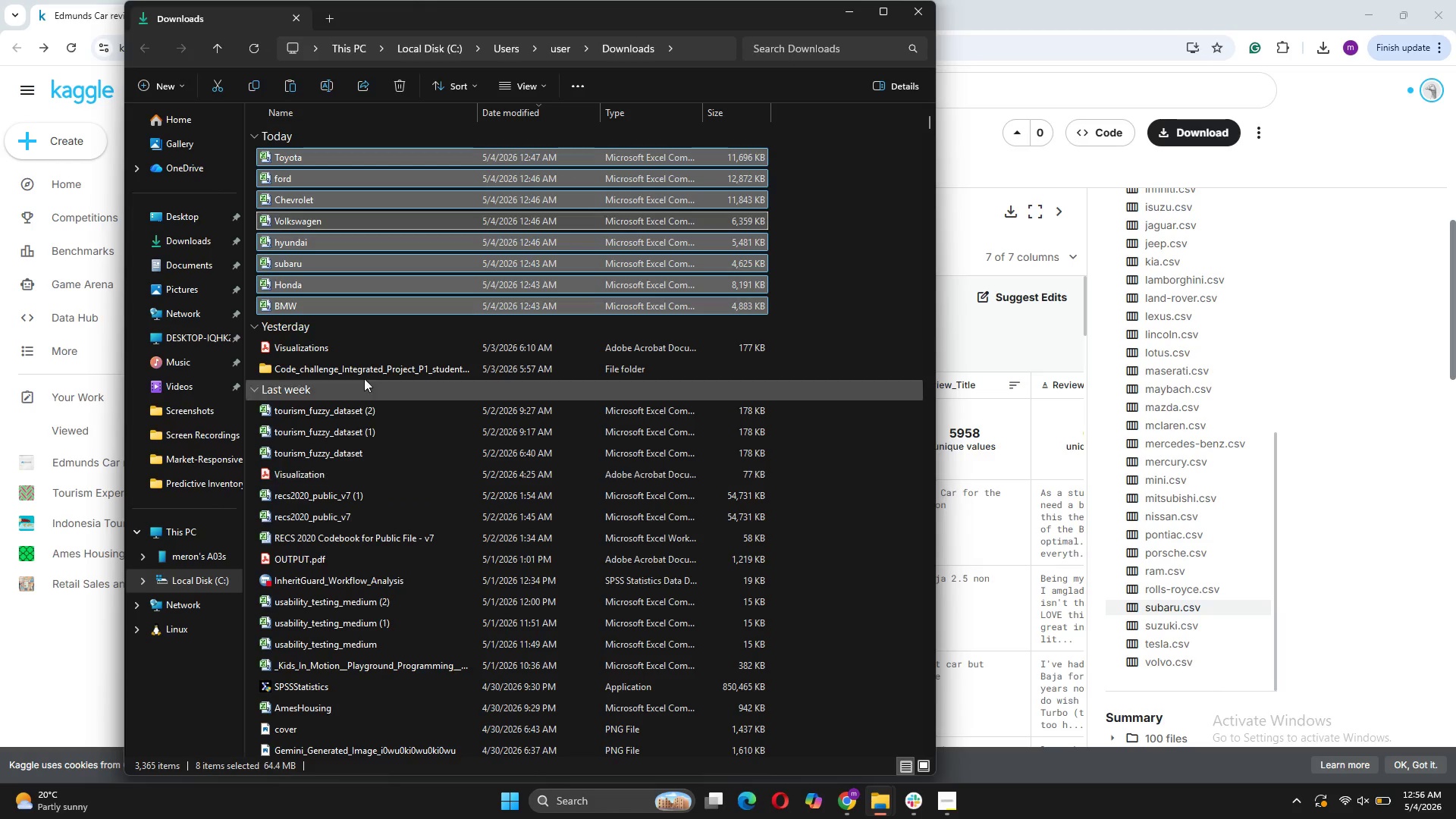 
left_click([438, 279])
 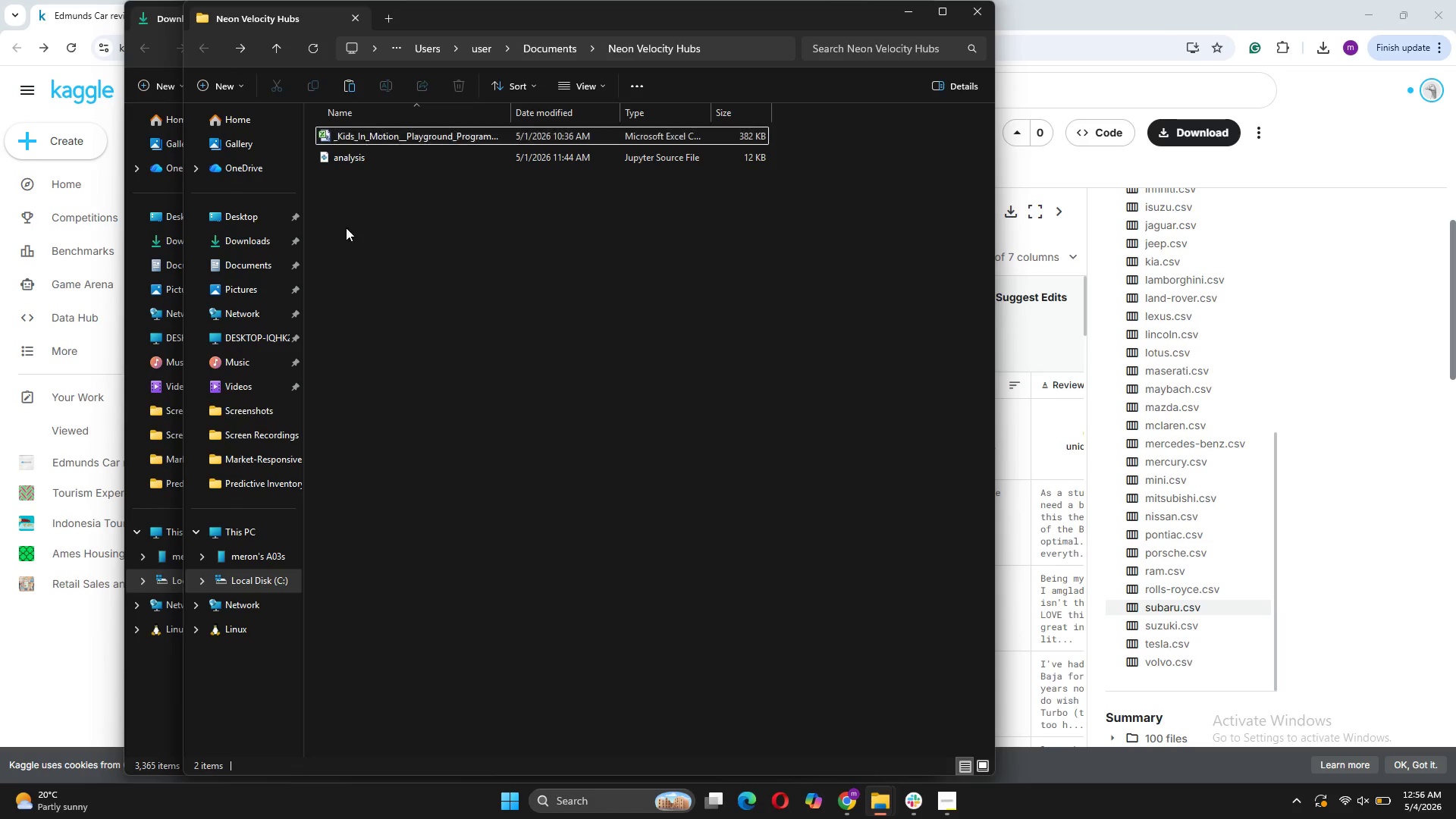 
right_click([356, 281])
 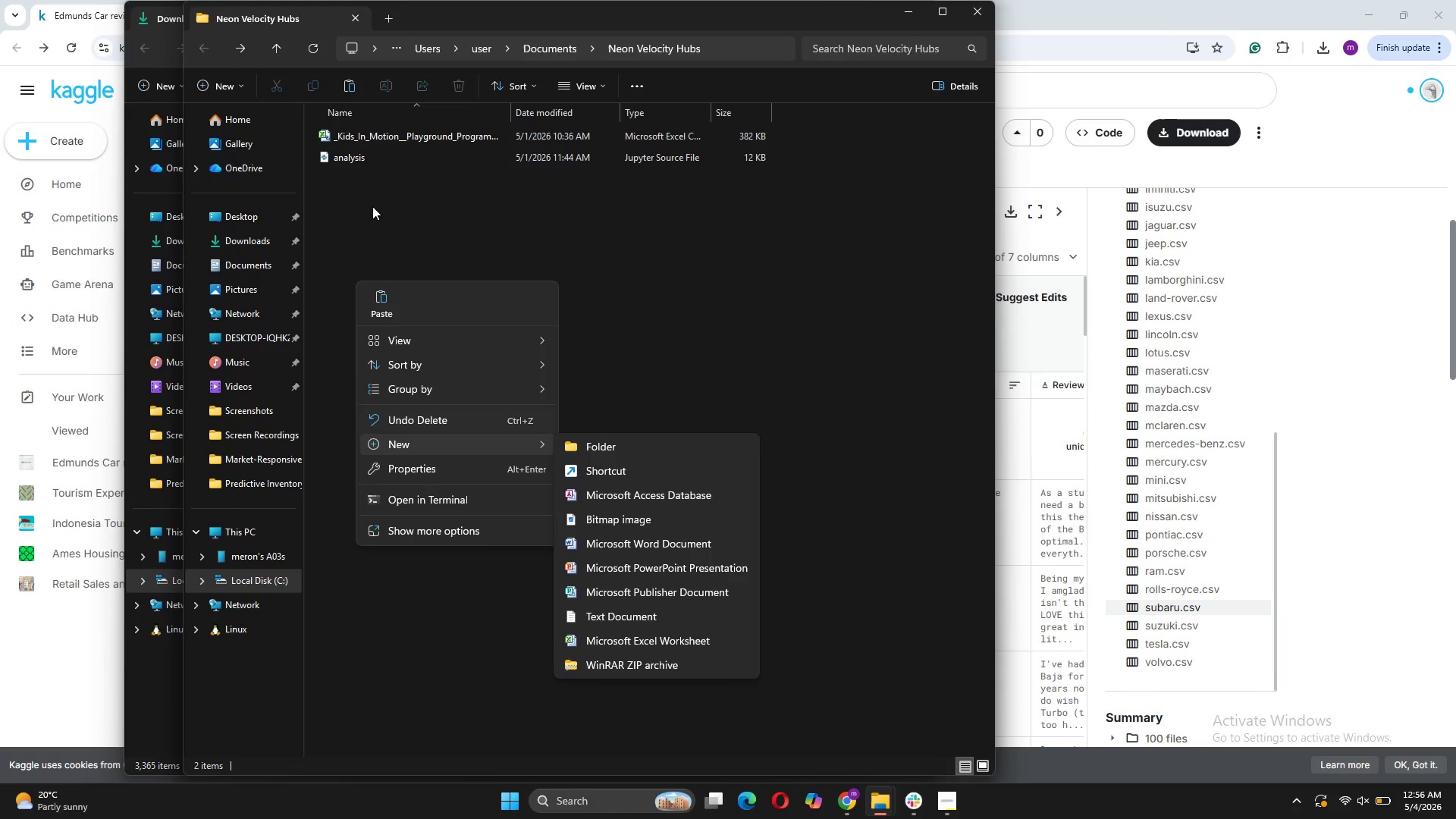 
left_click([241, 85])
 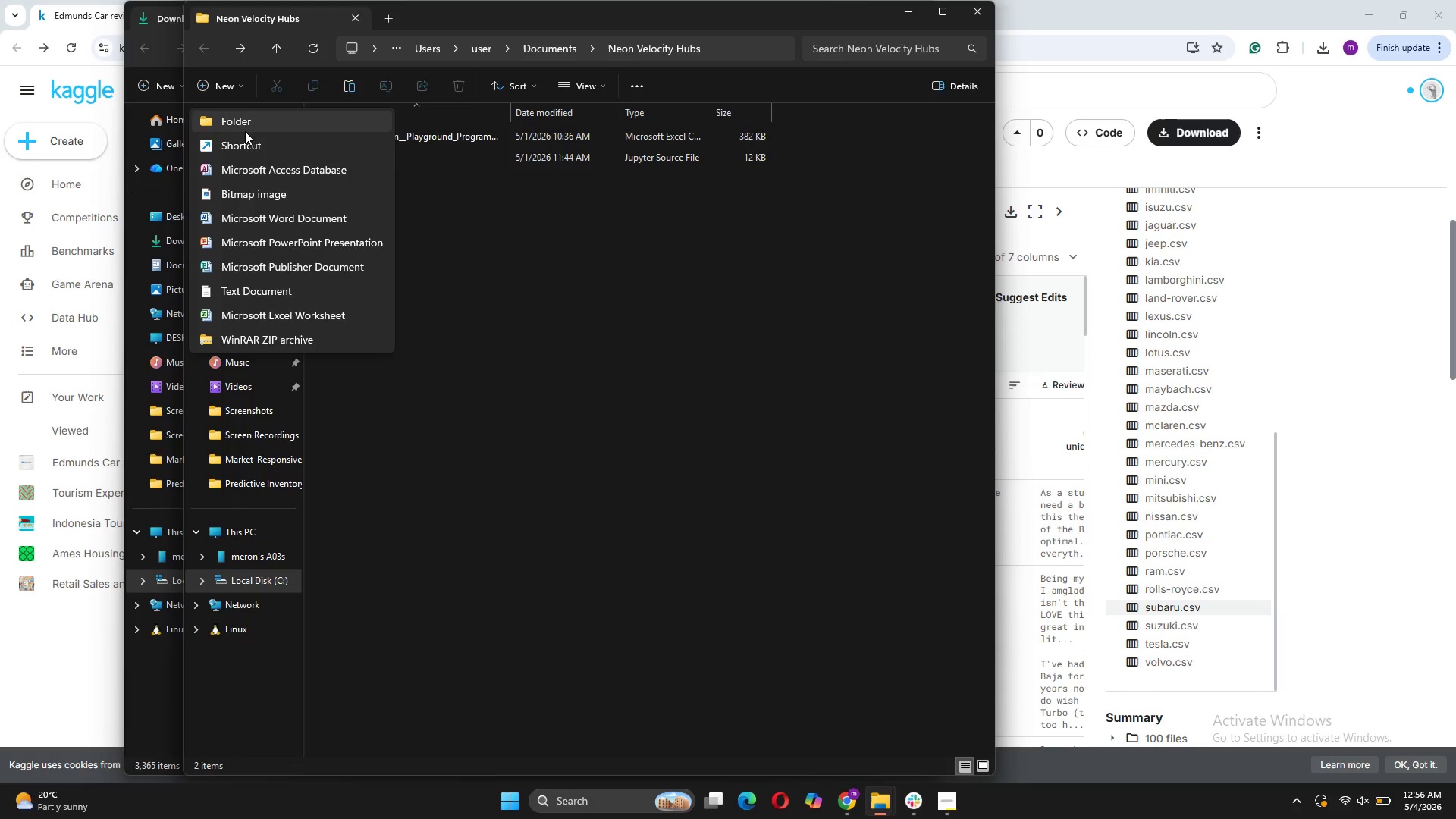 
left_click([246, 131])
 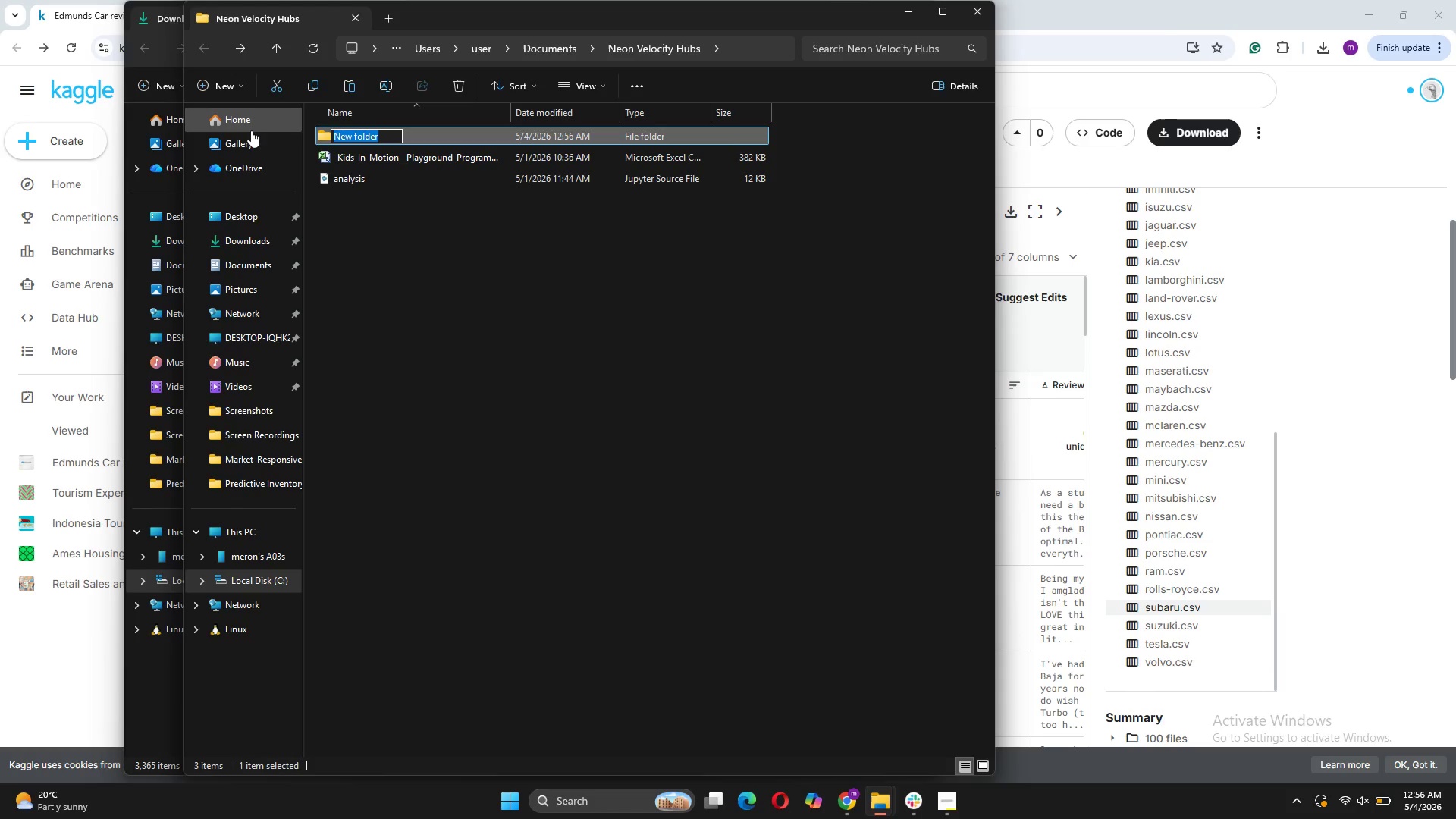 
type(cars)
 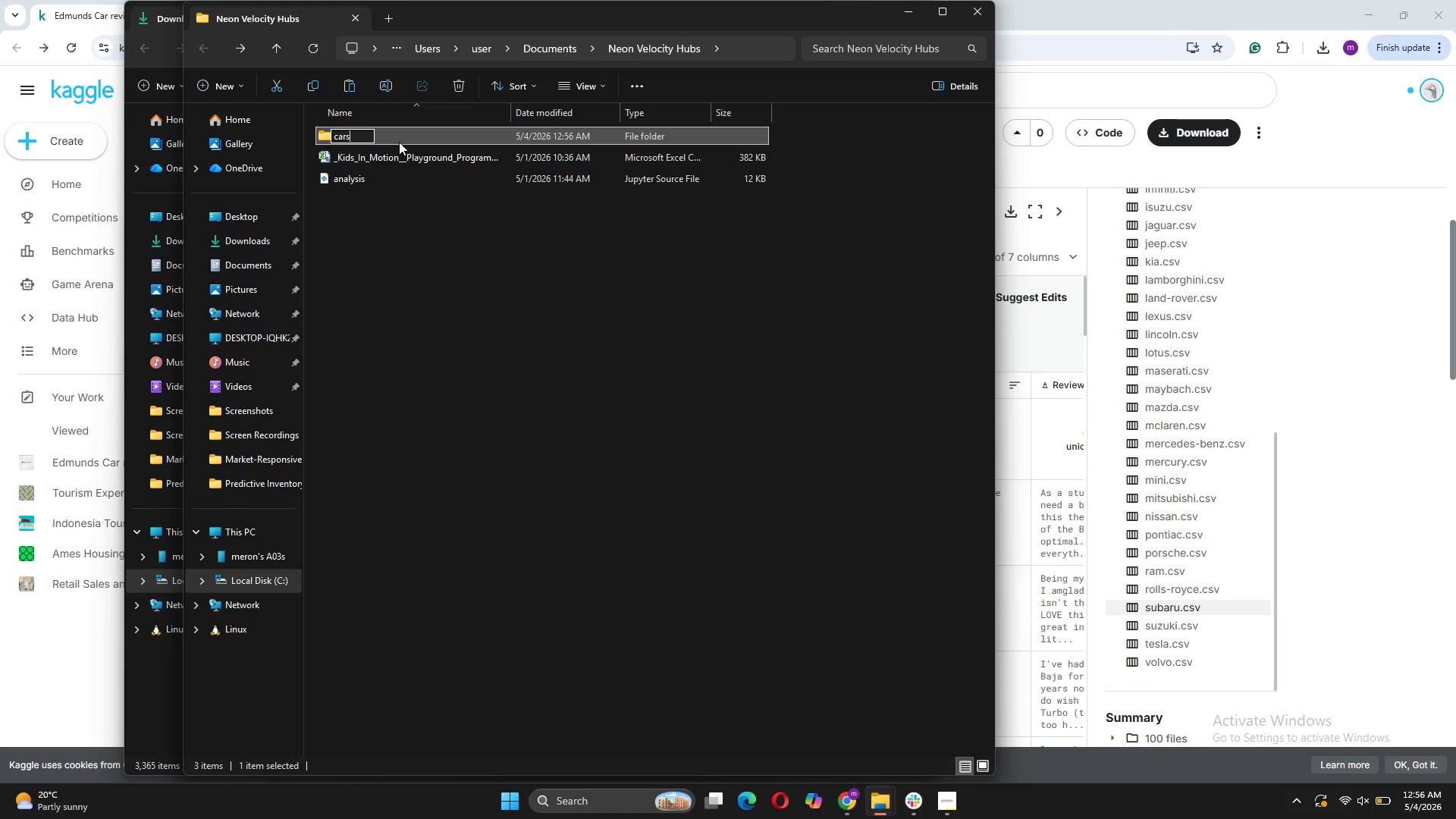 
left_click([421, 224])
 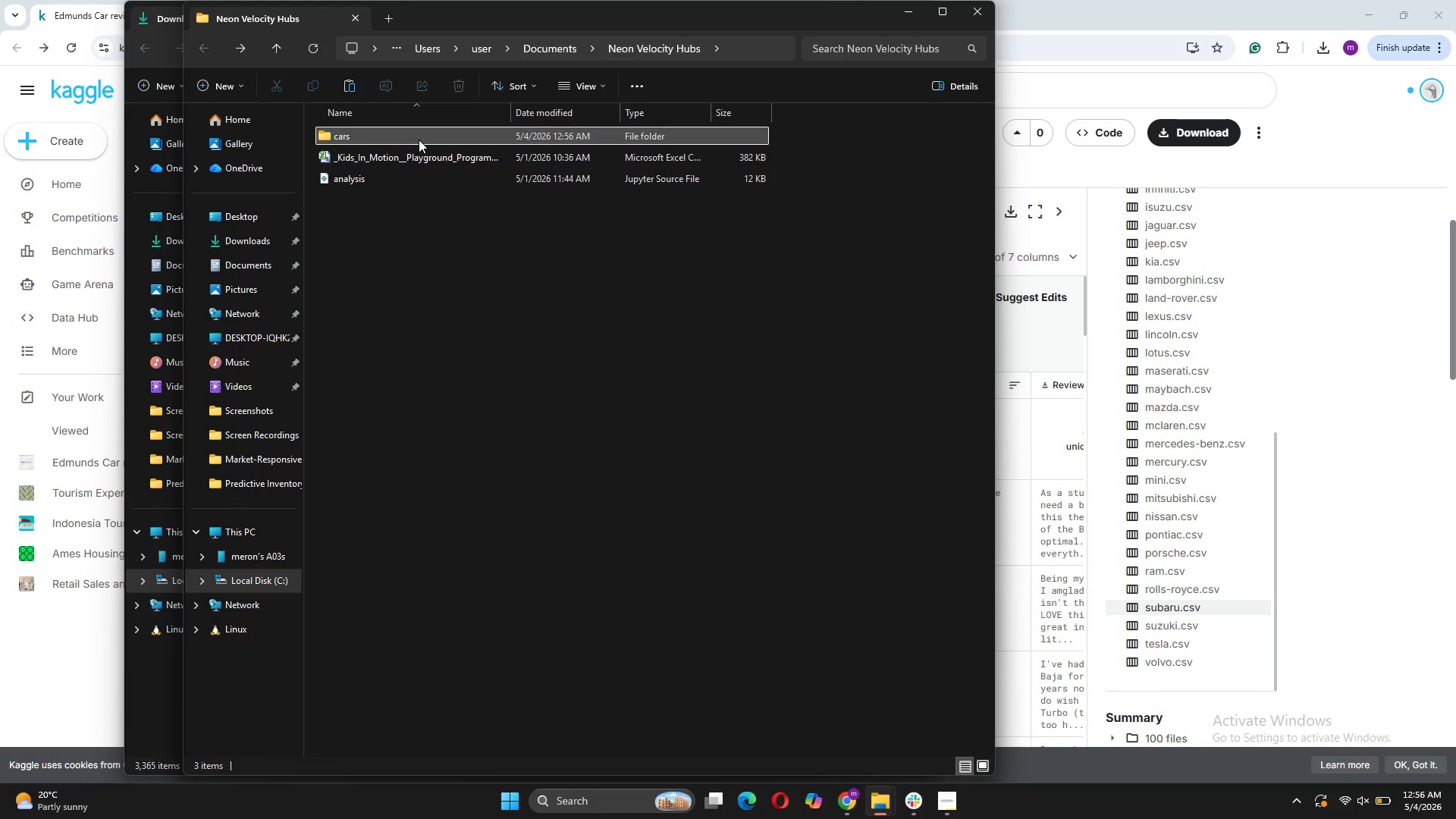 
double_click([419, 137])
 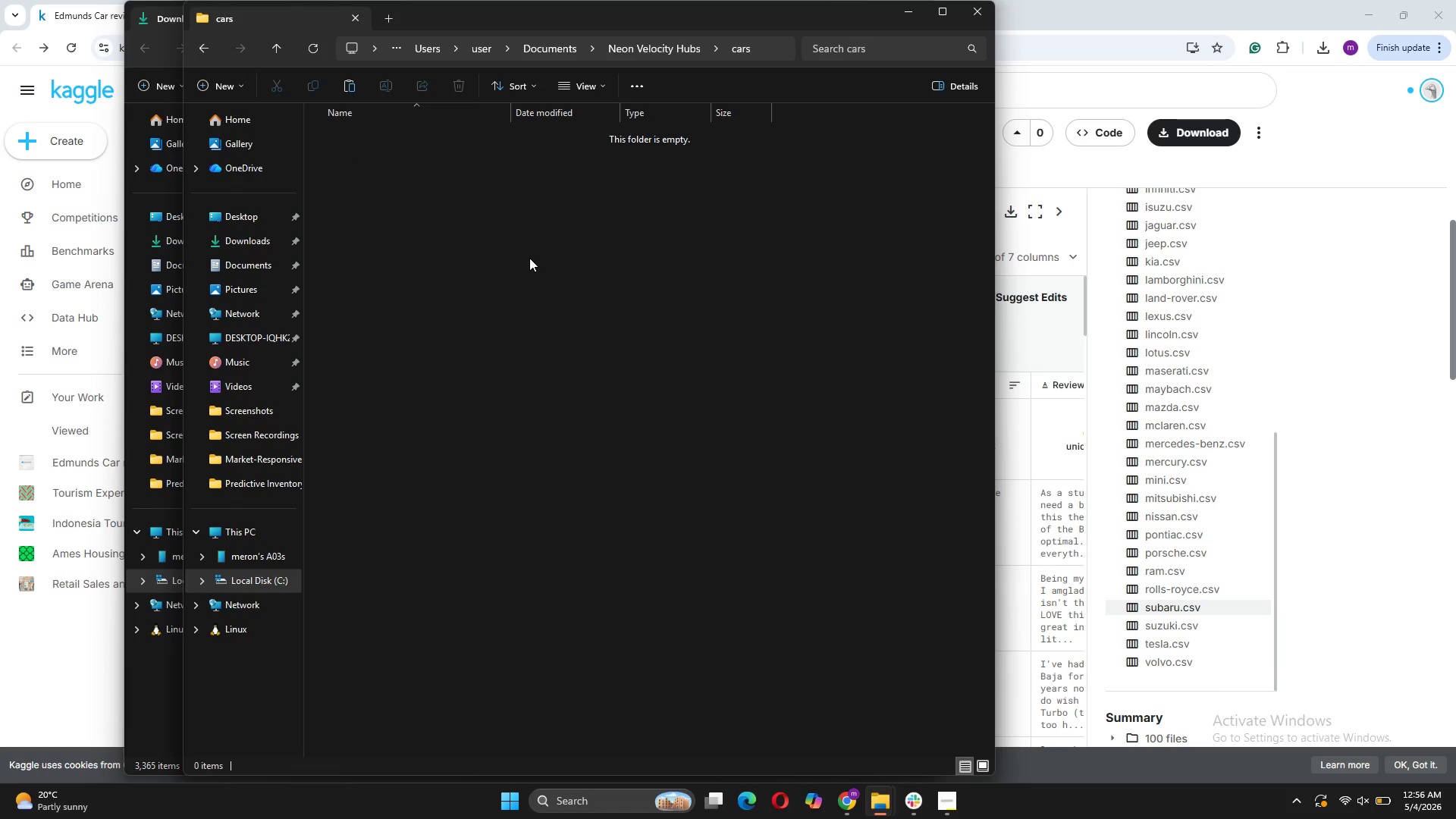 
key(Control+V)
 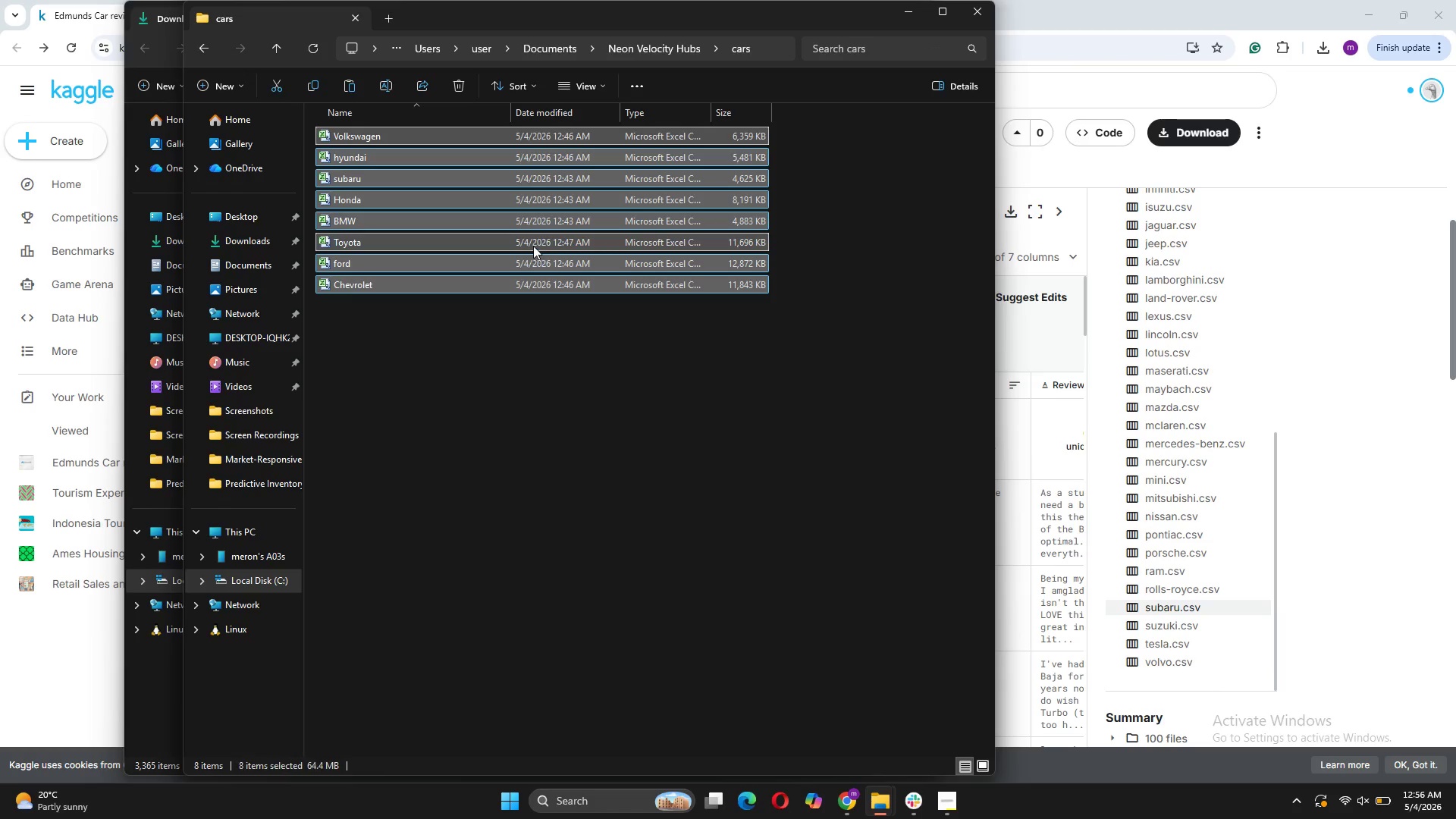 
left_click([395, 422])
 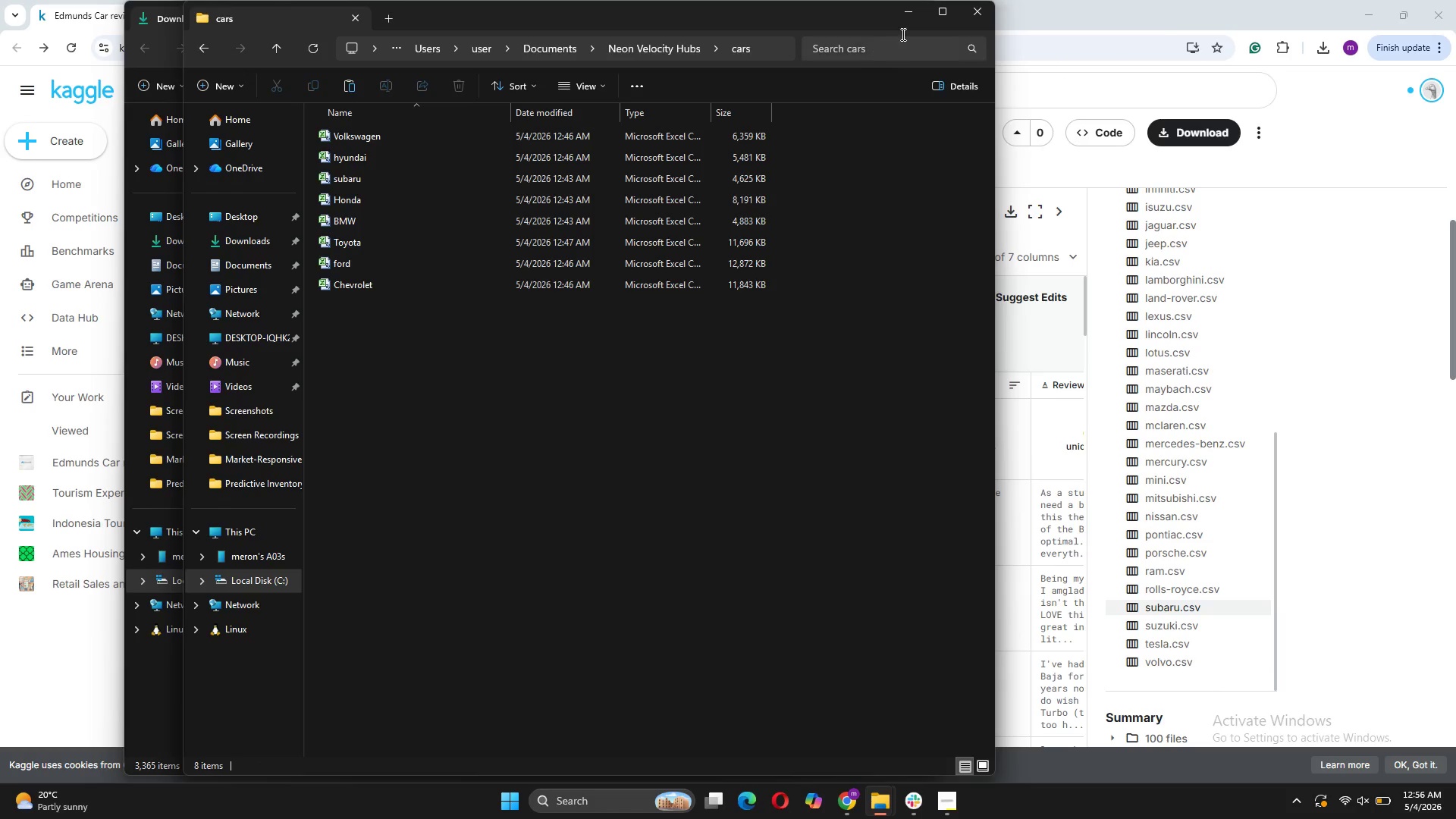 
left_click([975, 18])
 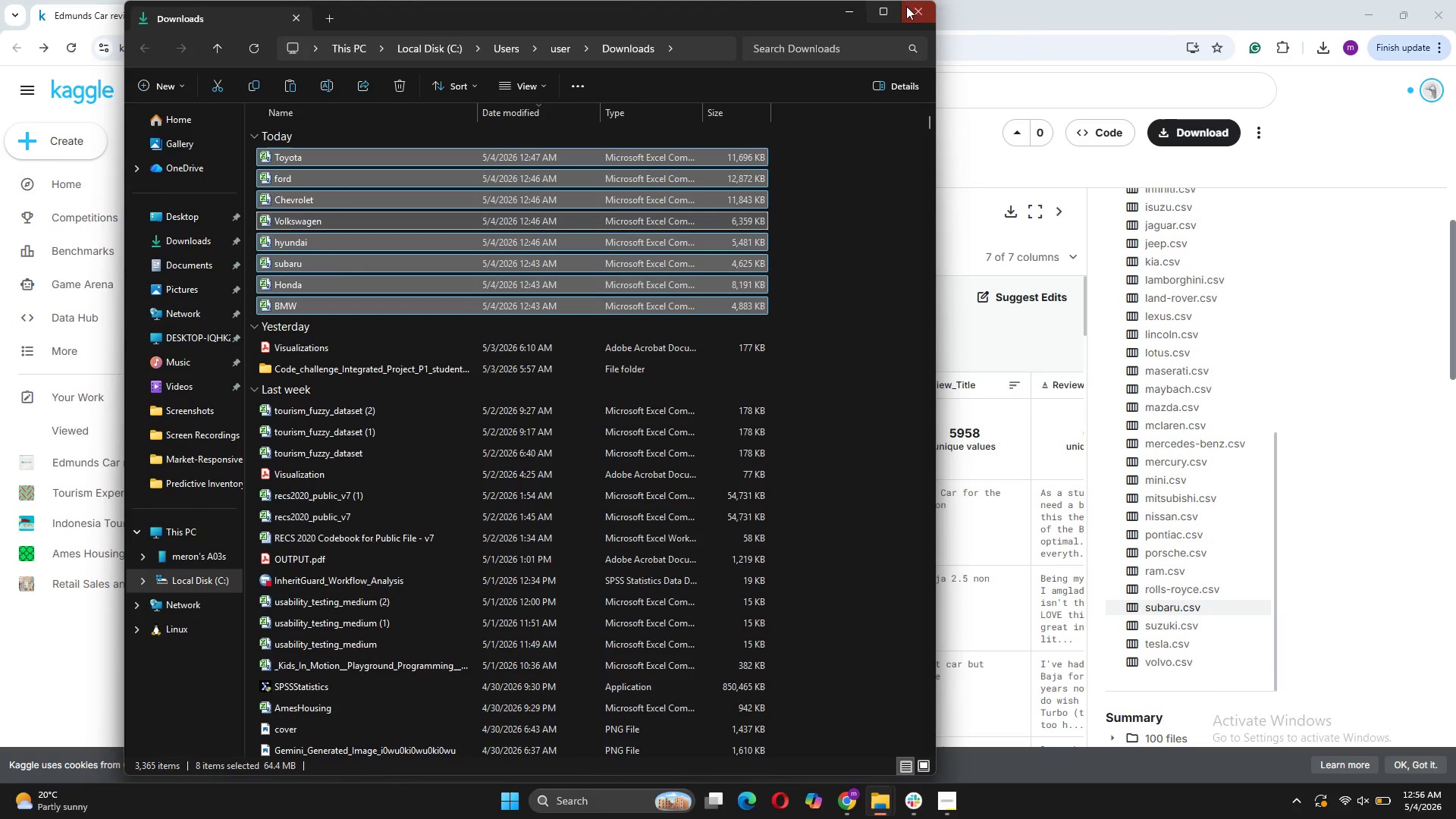 
left_click([909, 5])
 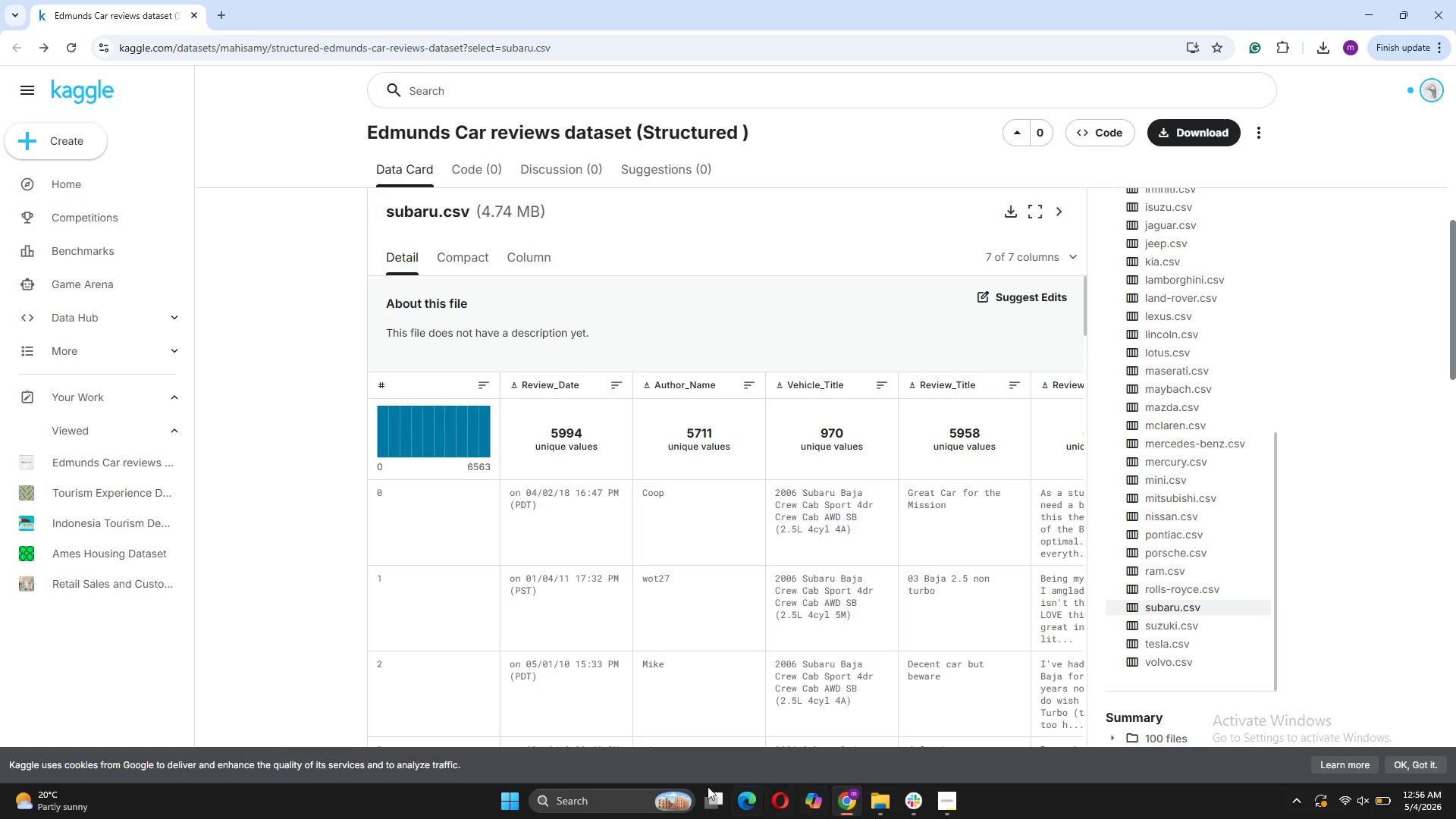 
left_click([636, 796])
 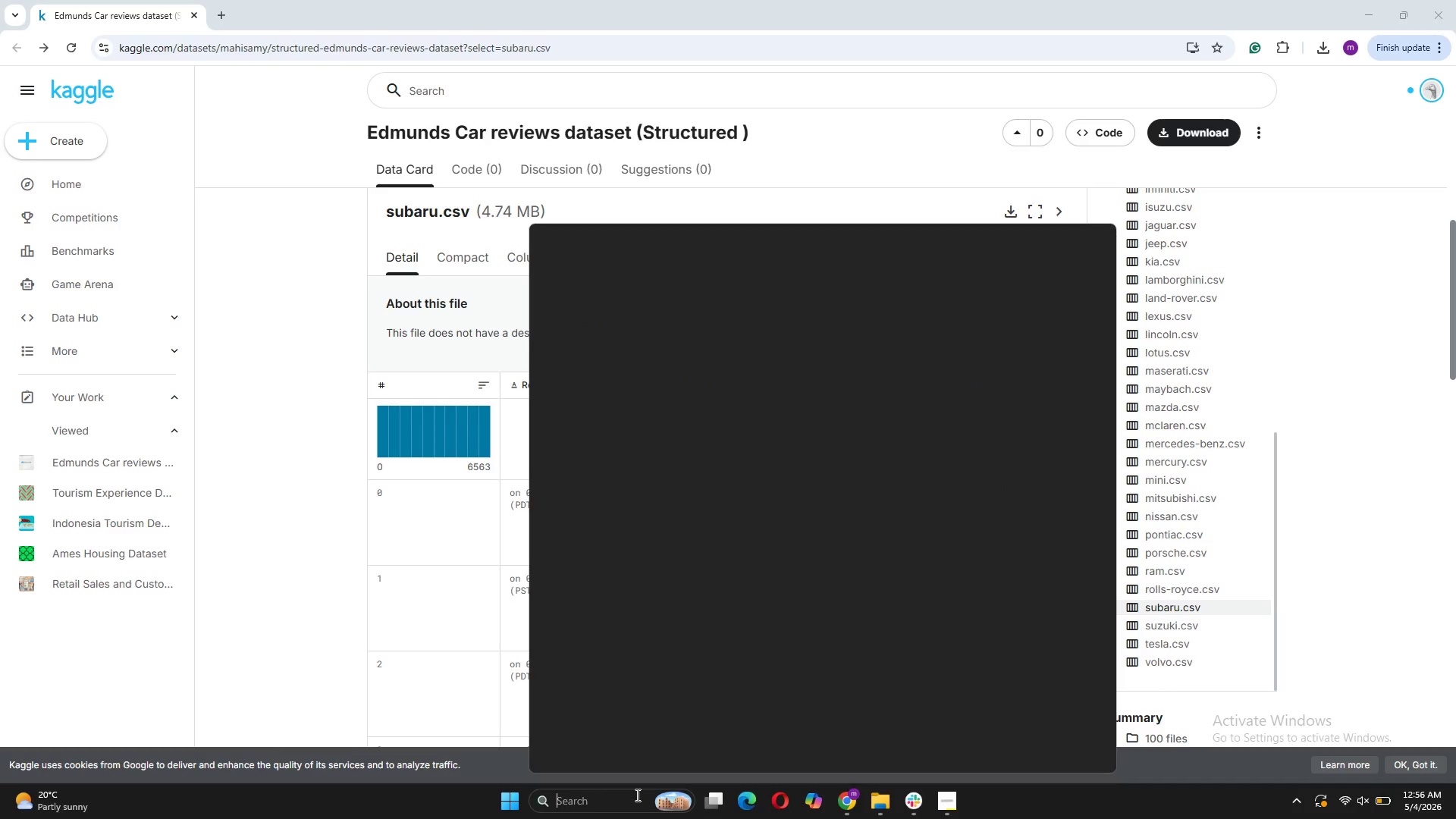 
type(vi)
 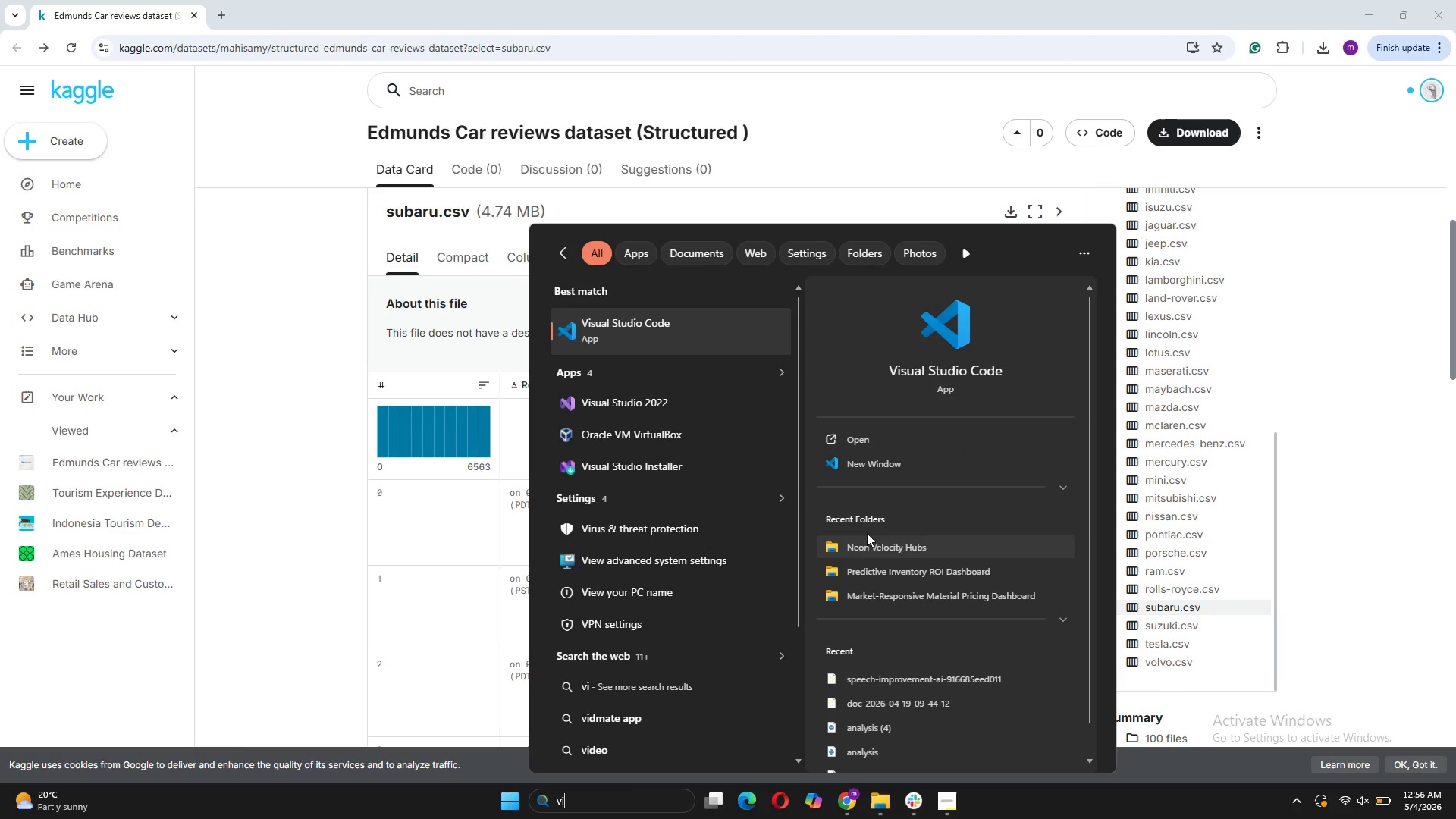 
left_click([867, 545])
 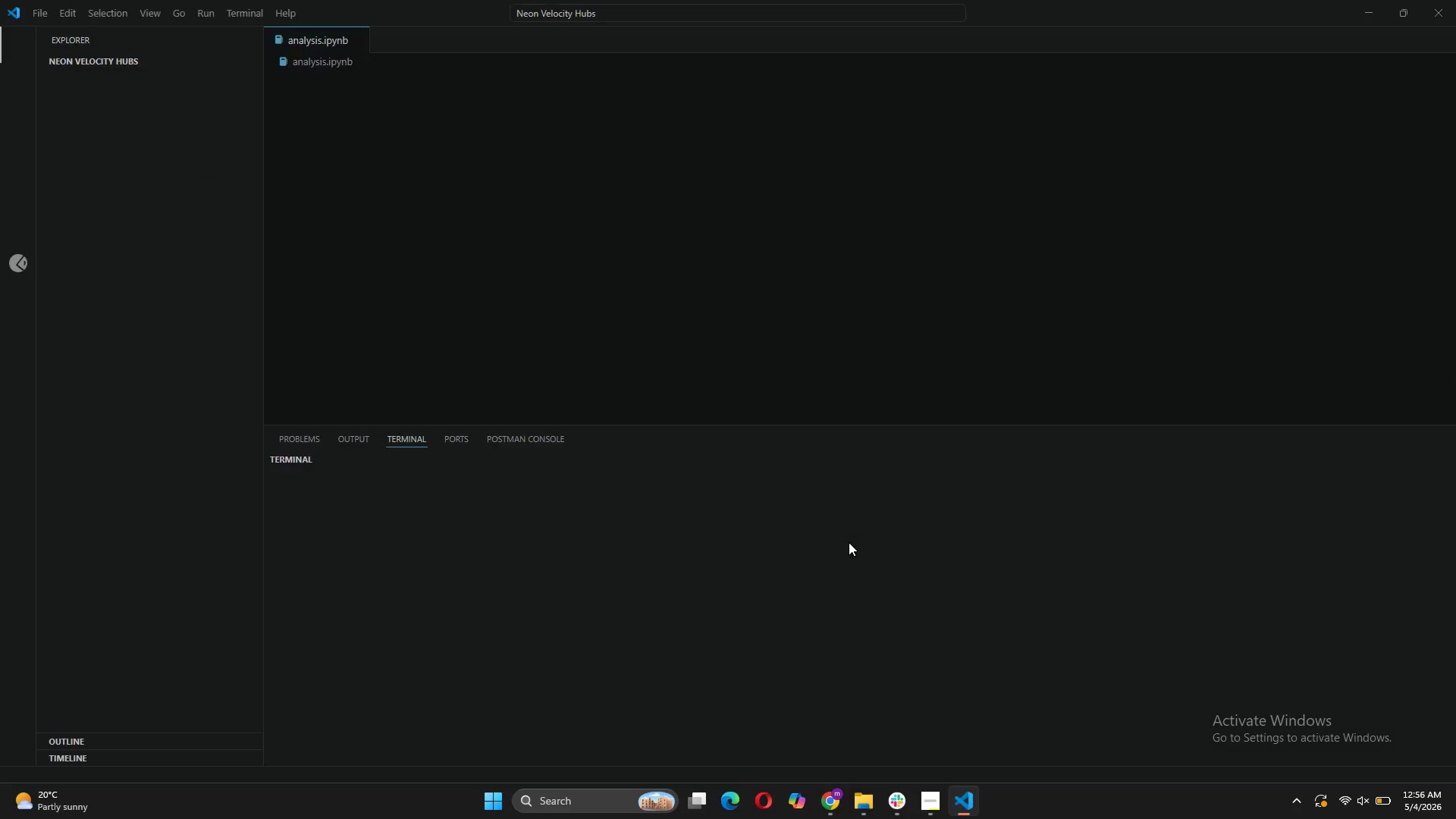 
wait(9.5)
 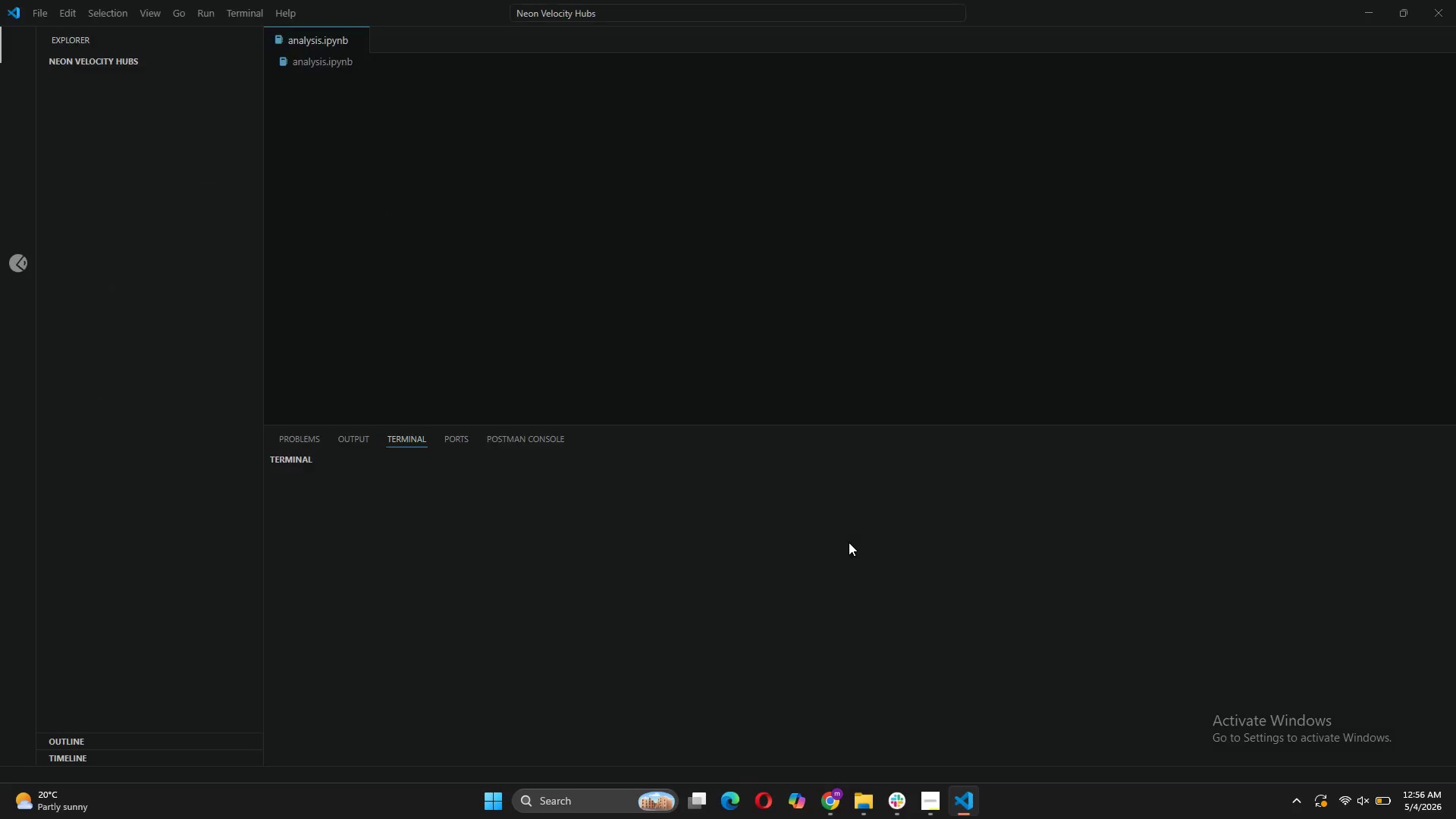 
left_click([359, 39])
 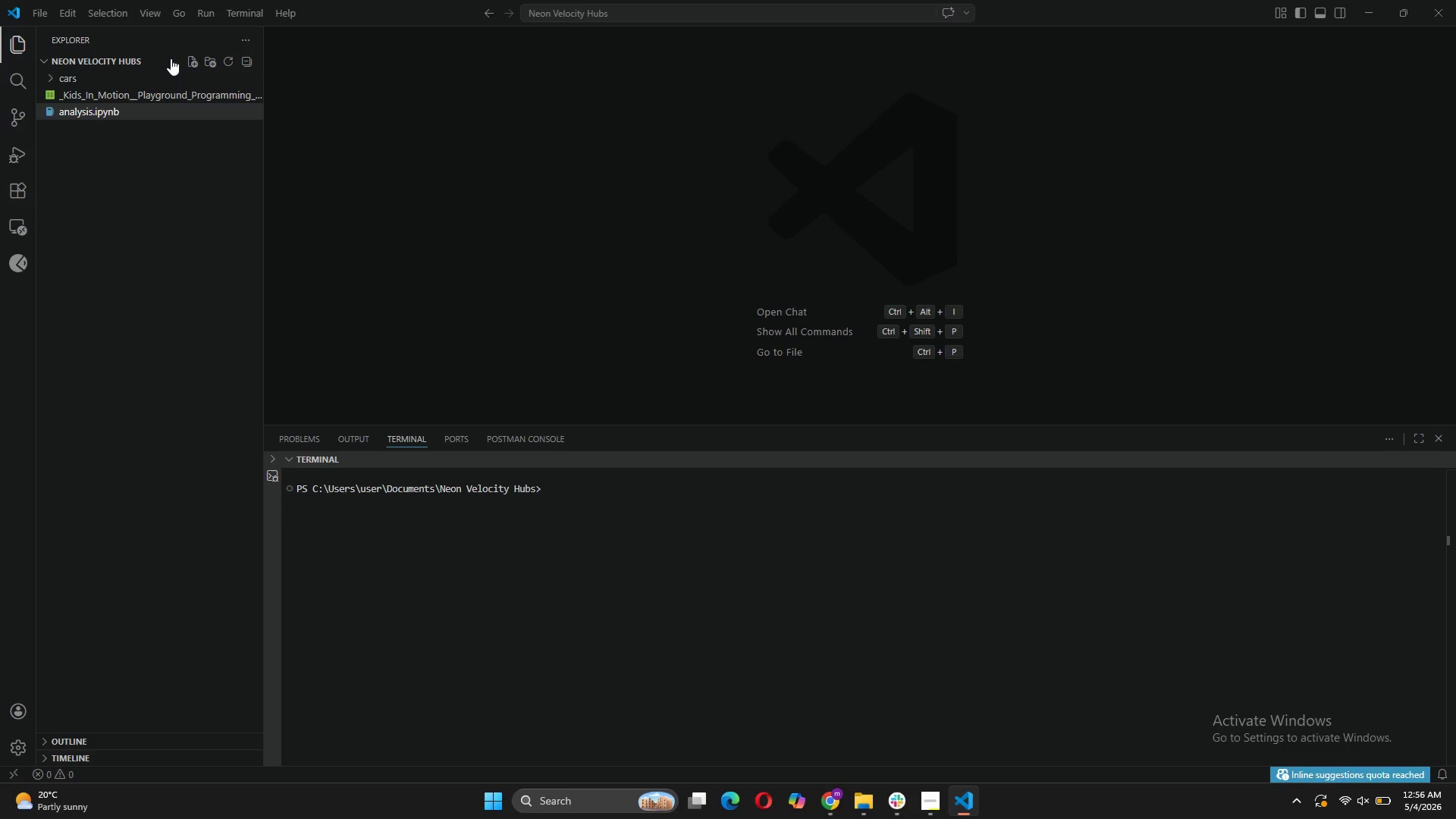 
left_click([198, 56])
 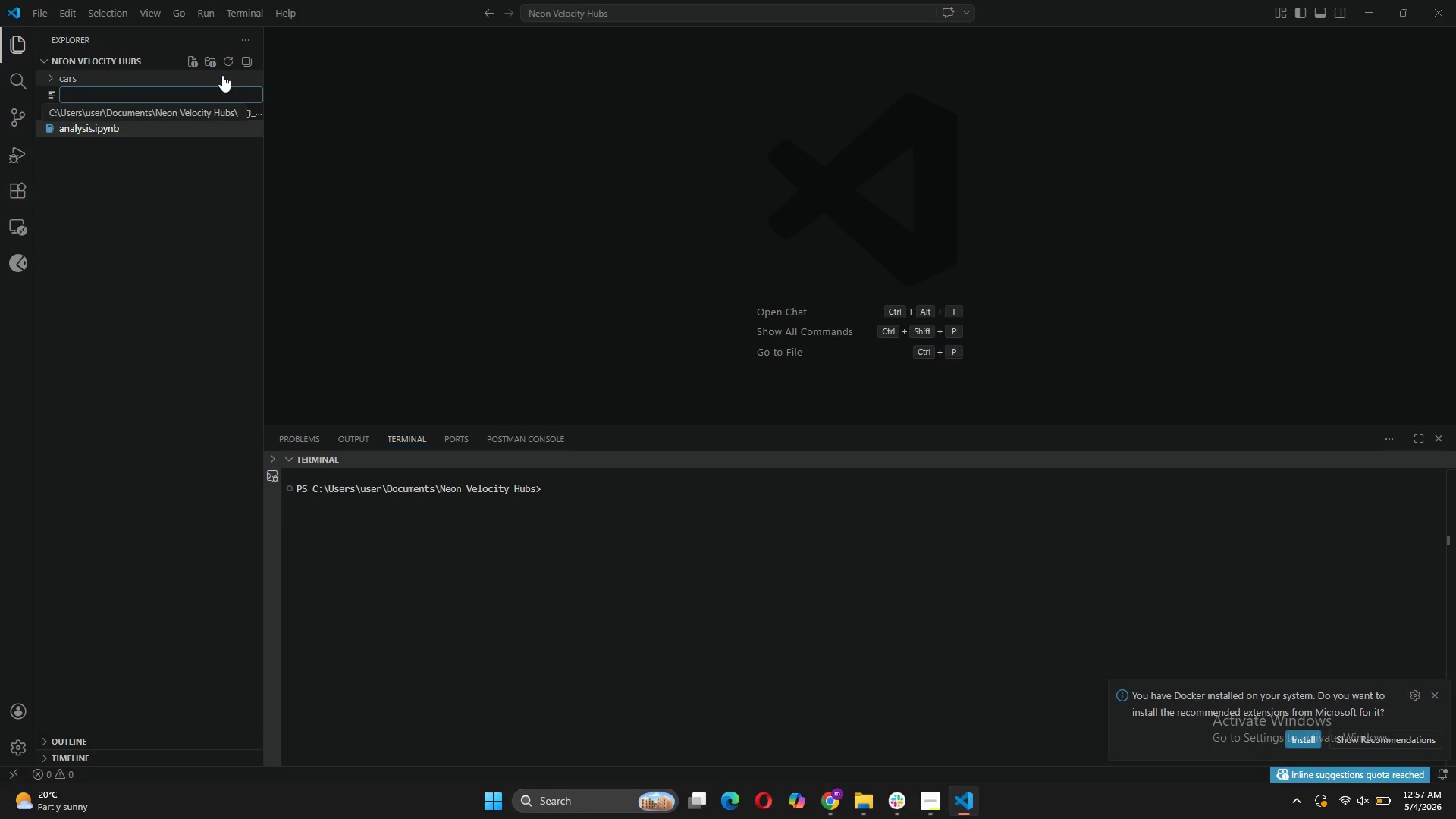 
type(data_preparation.py)
 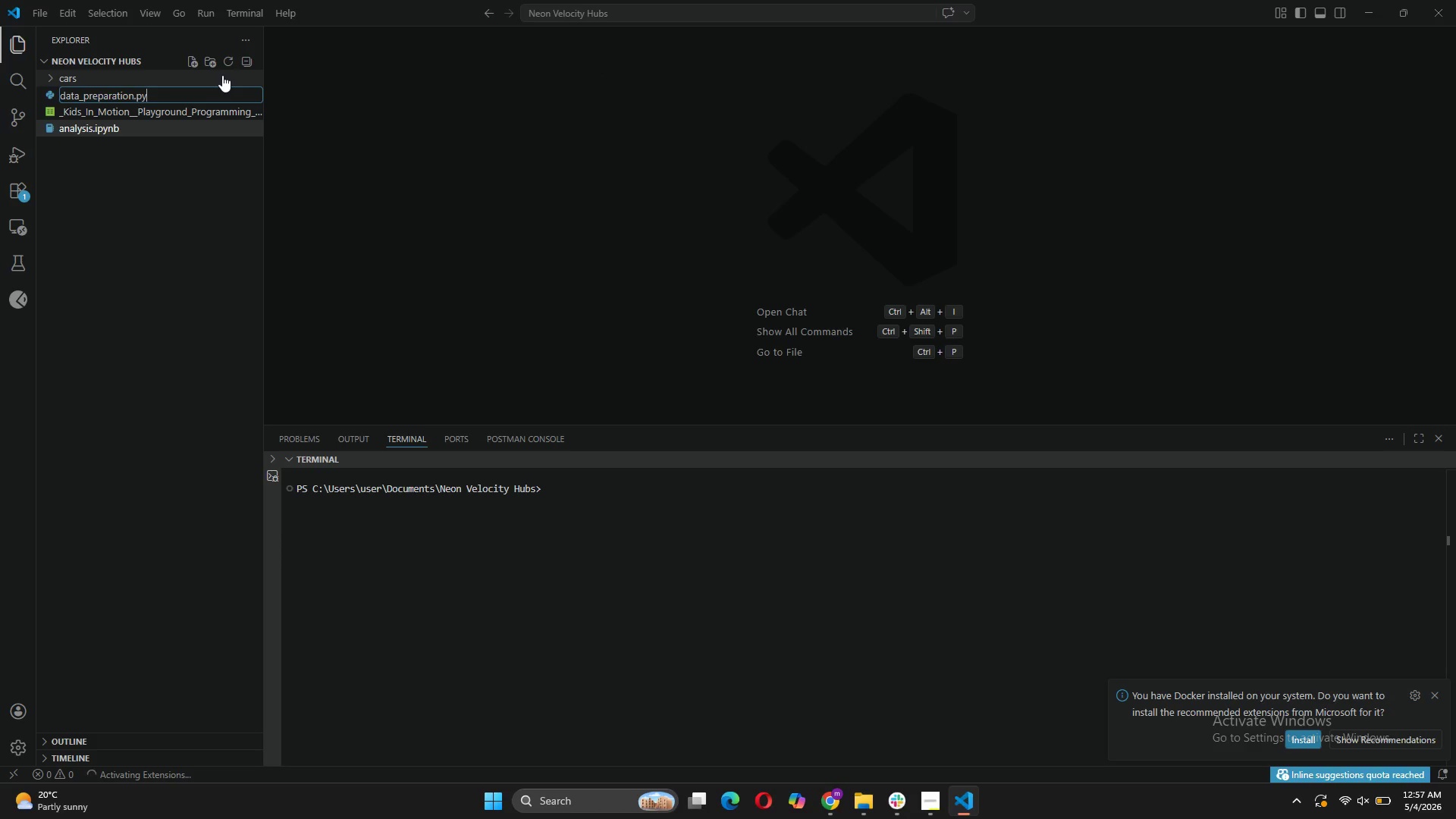 
key(Enter)
 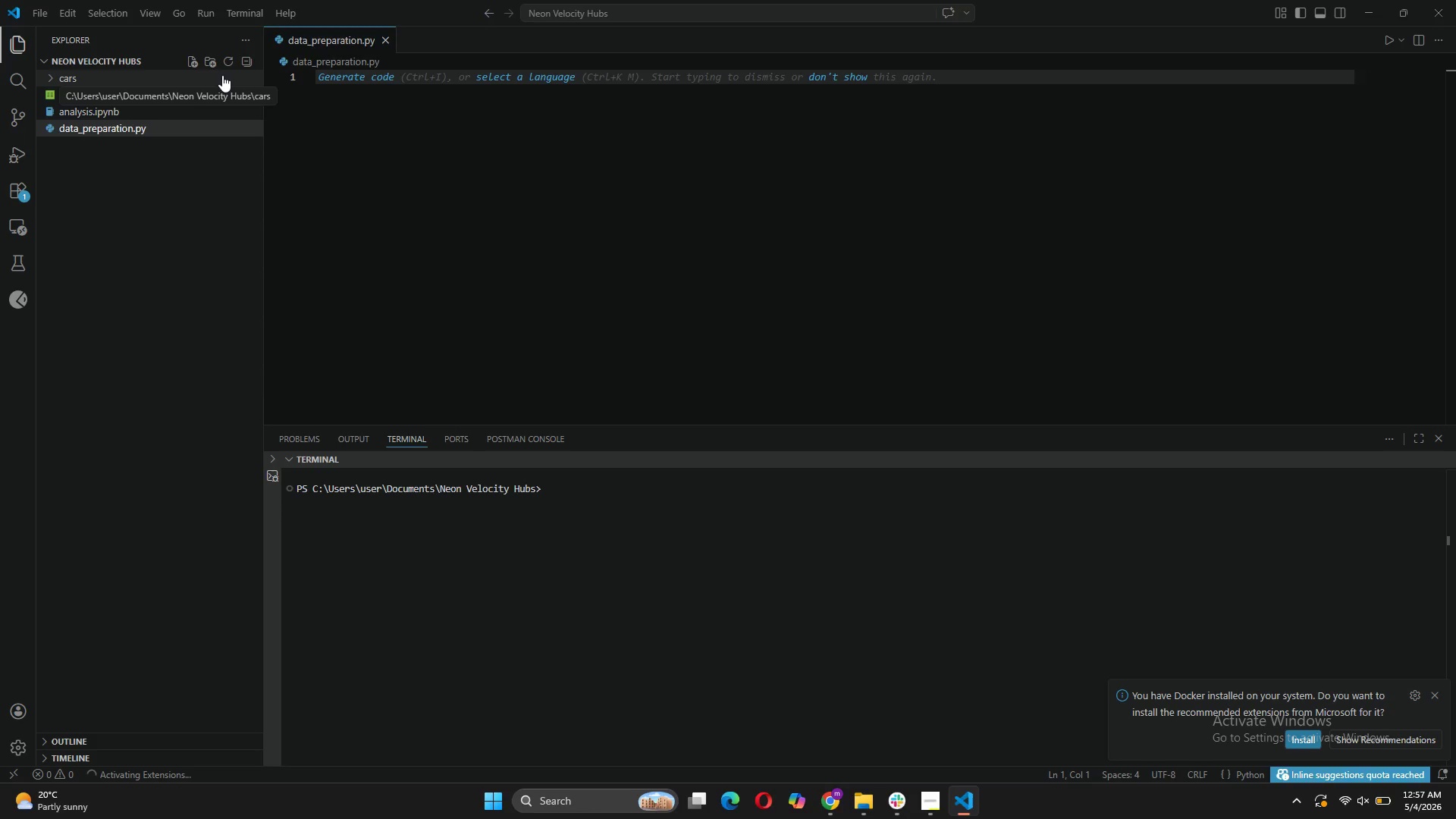 
hold_key(key=Unknown, duration=1.5)
 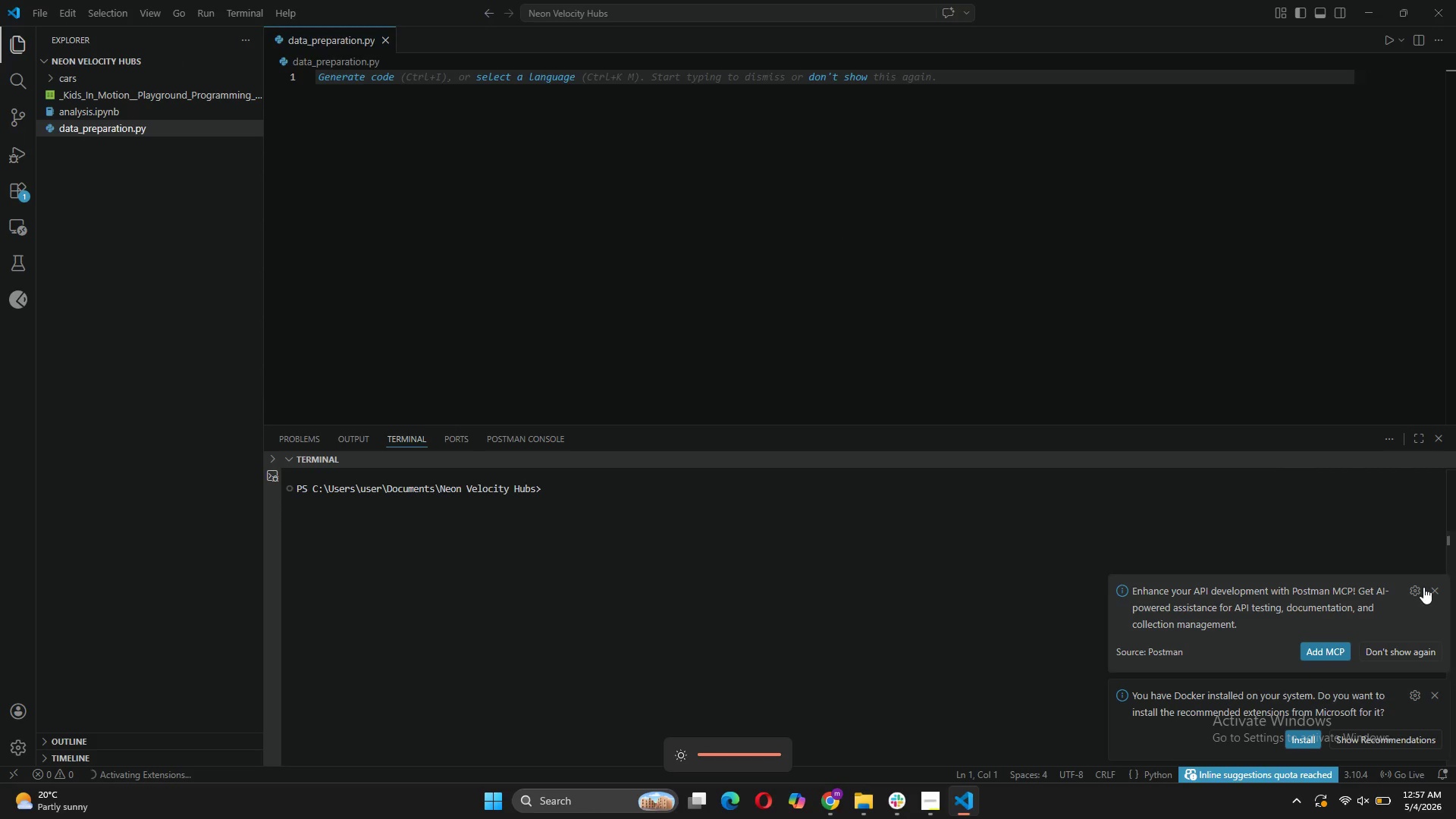 
left_click([1429, 588])
 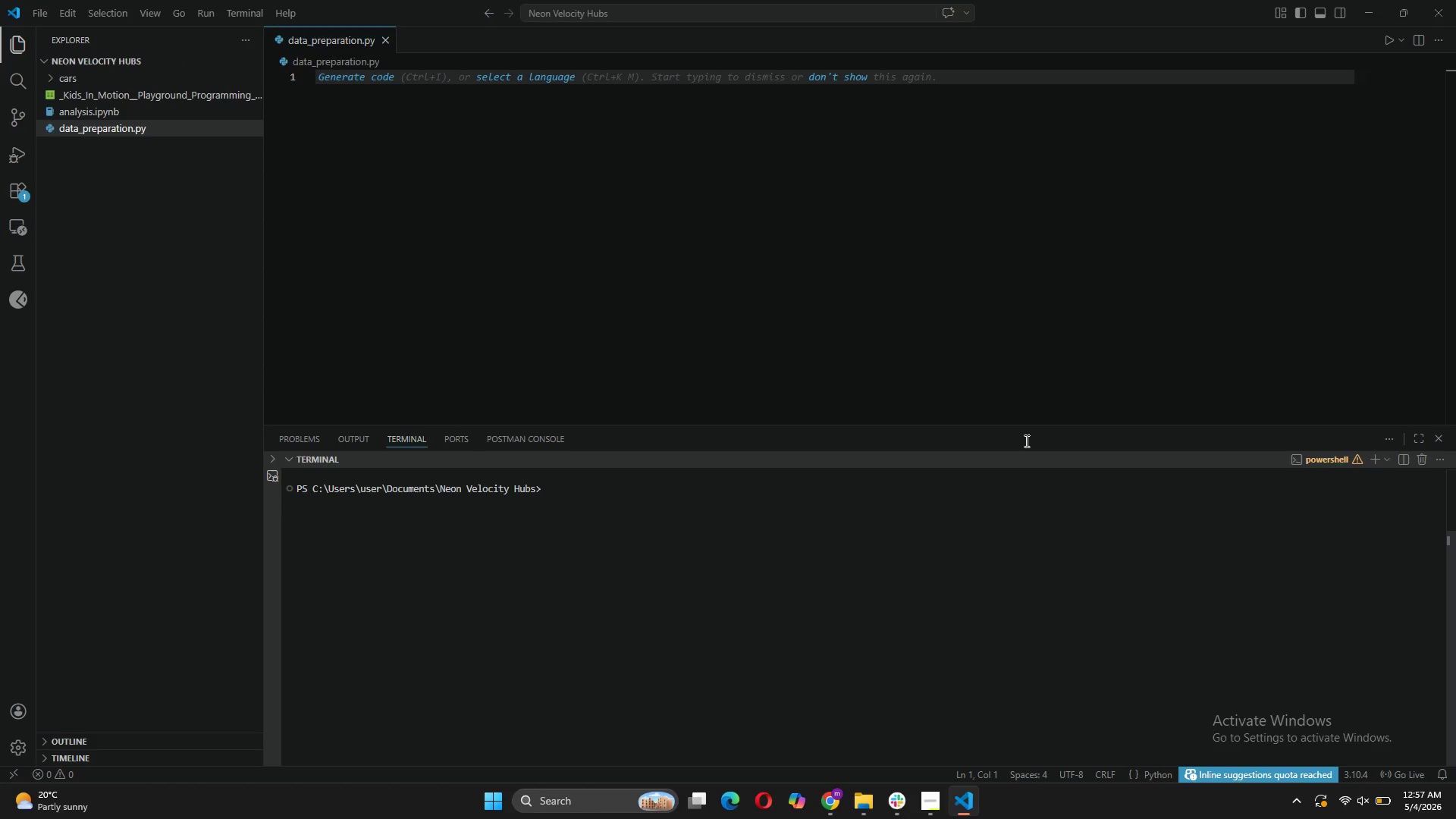 
left_click([555, 190])
 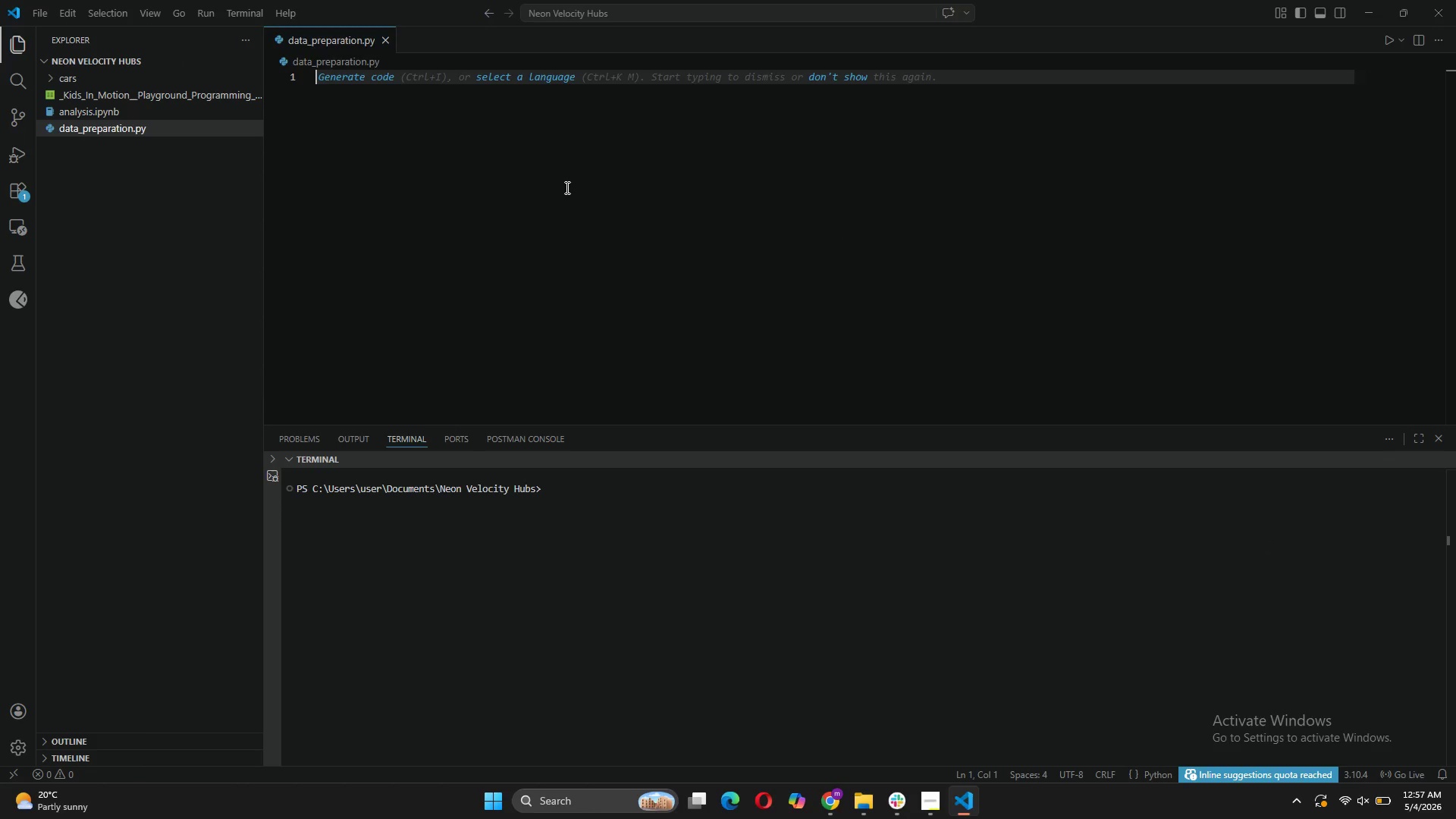 
type(import pandas as ps)
key(Backspace)
type(d)
 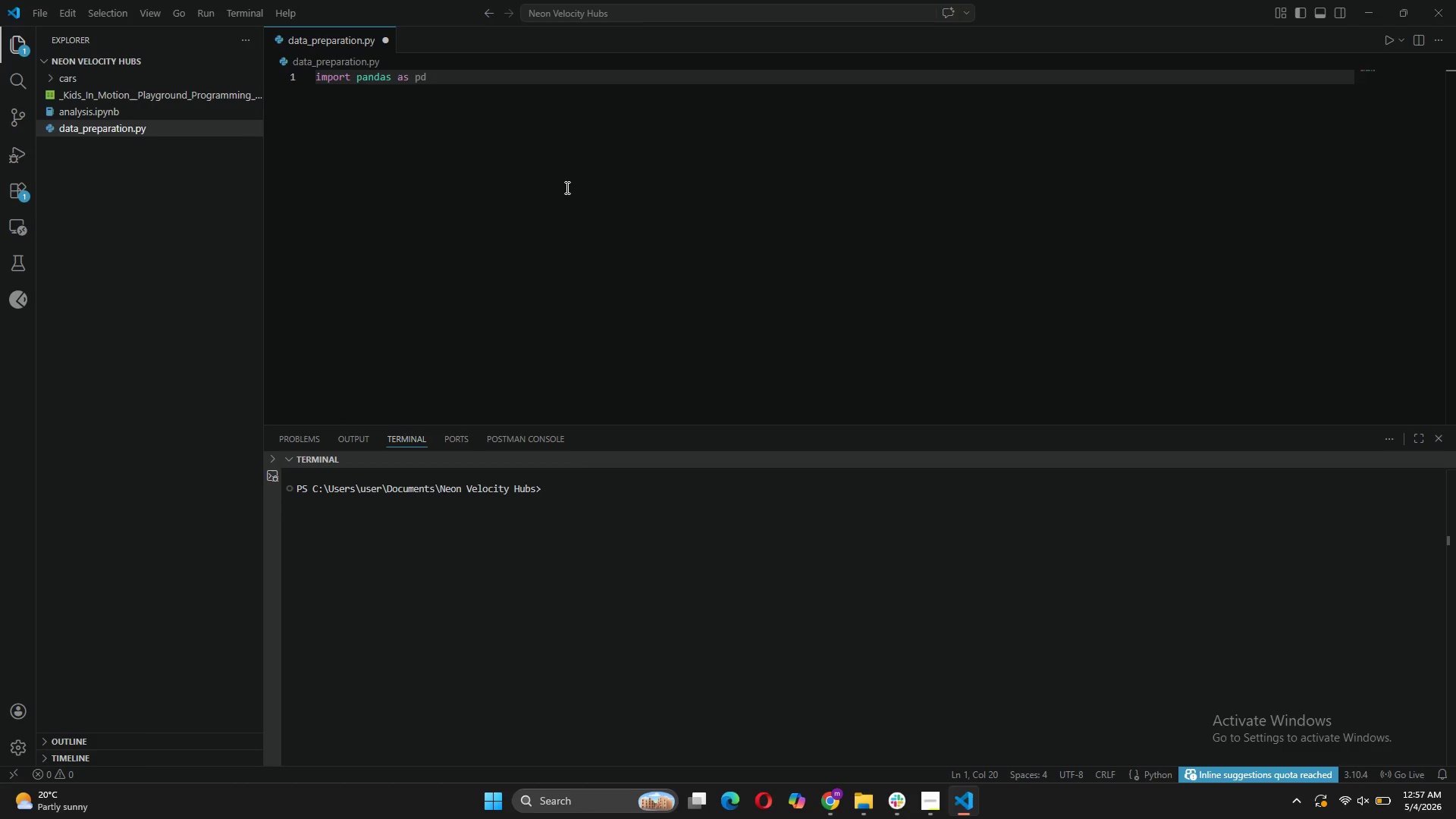 
key(Enter)
 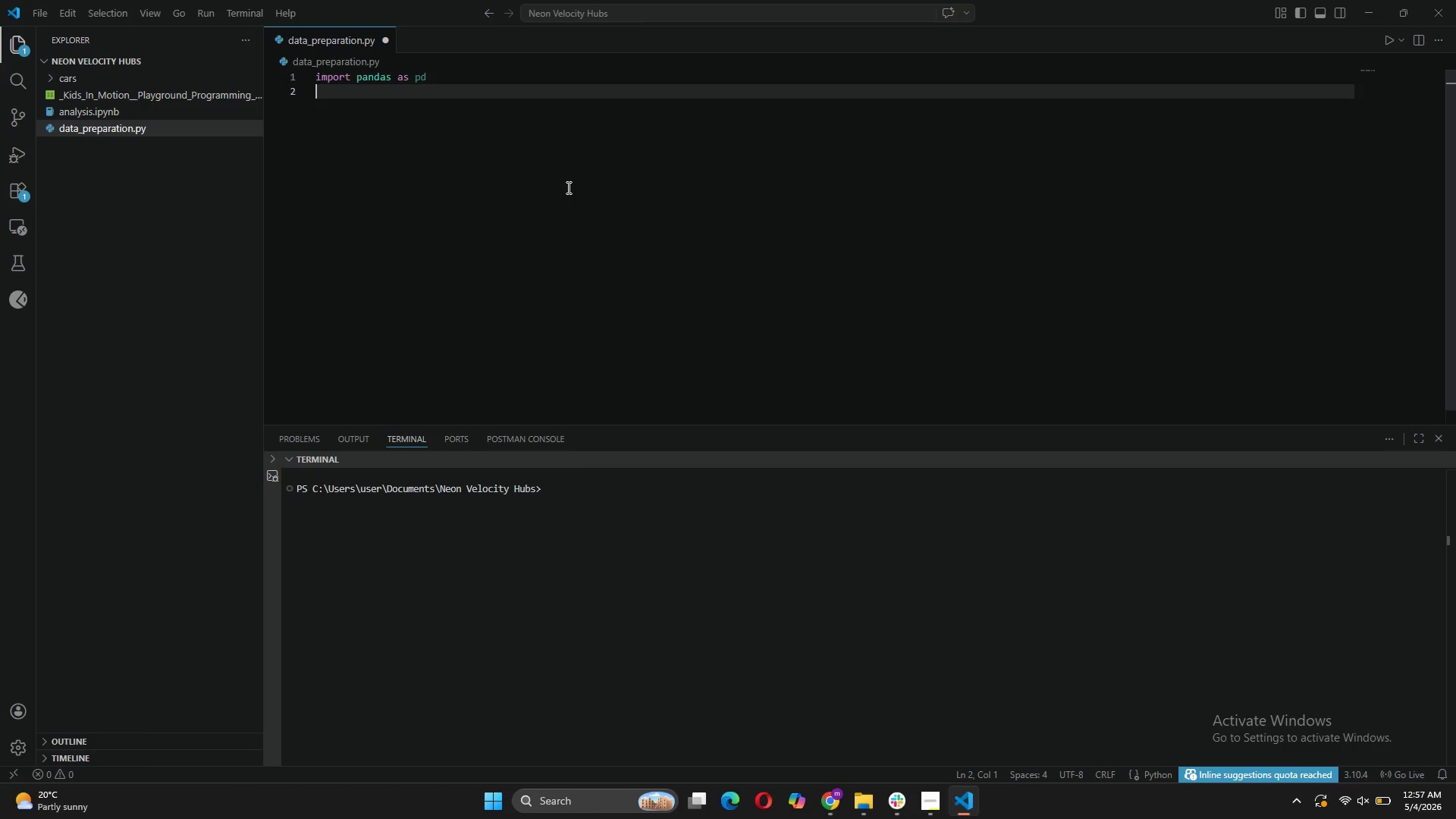 
type(import glob)
 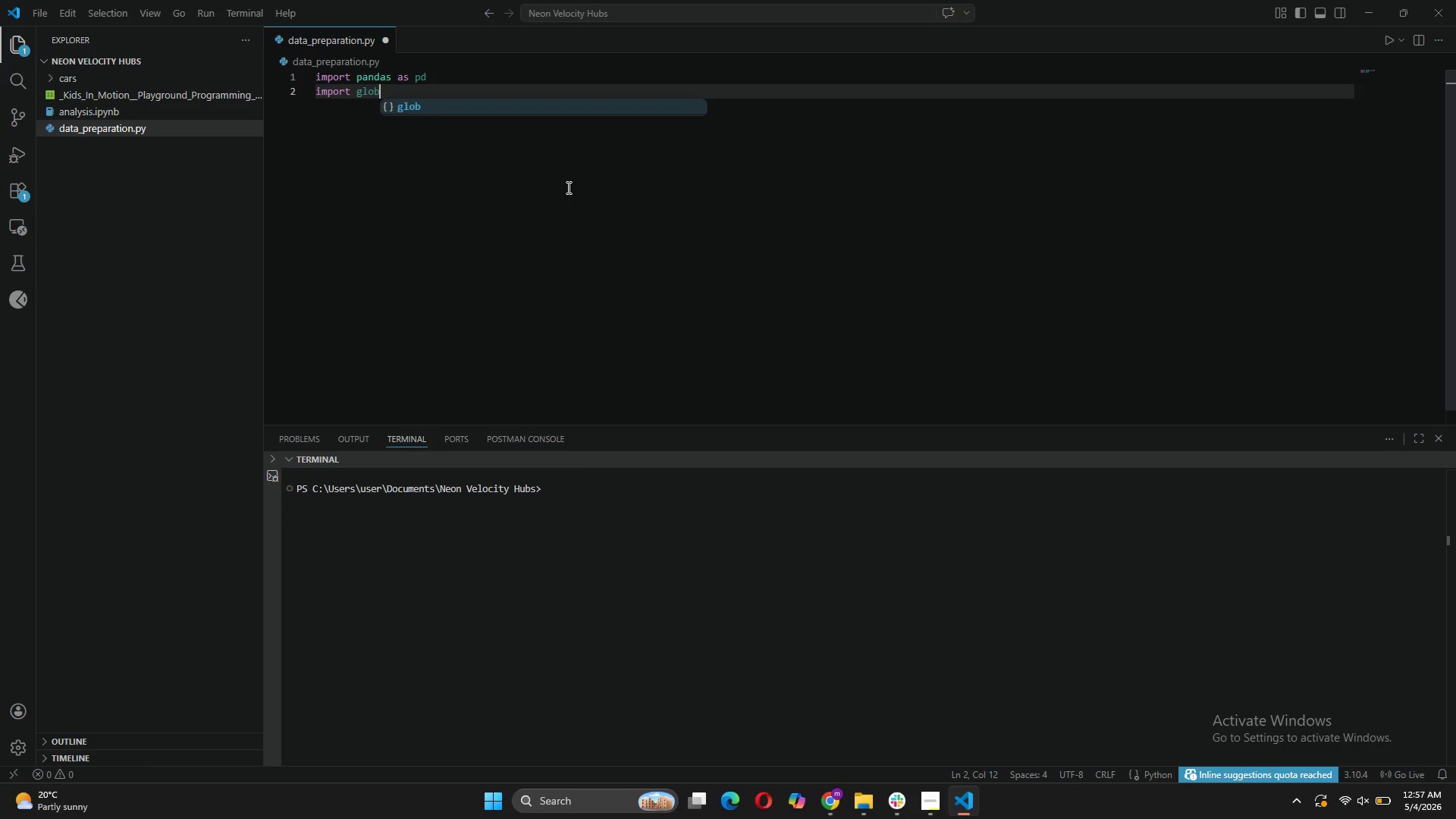 
key(Enter)
 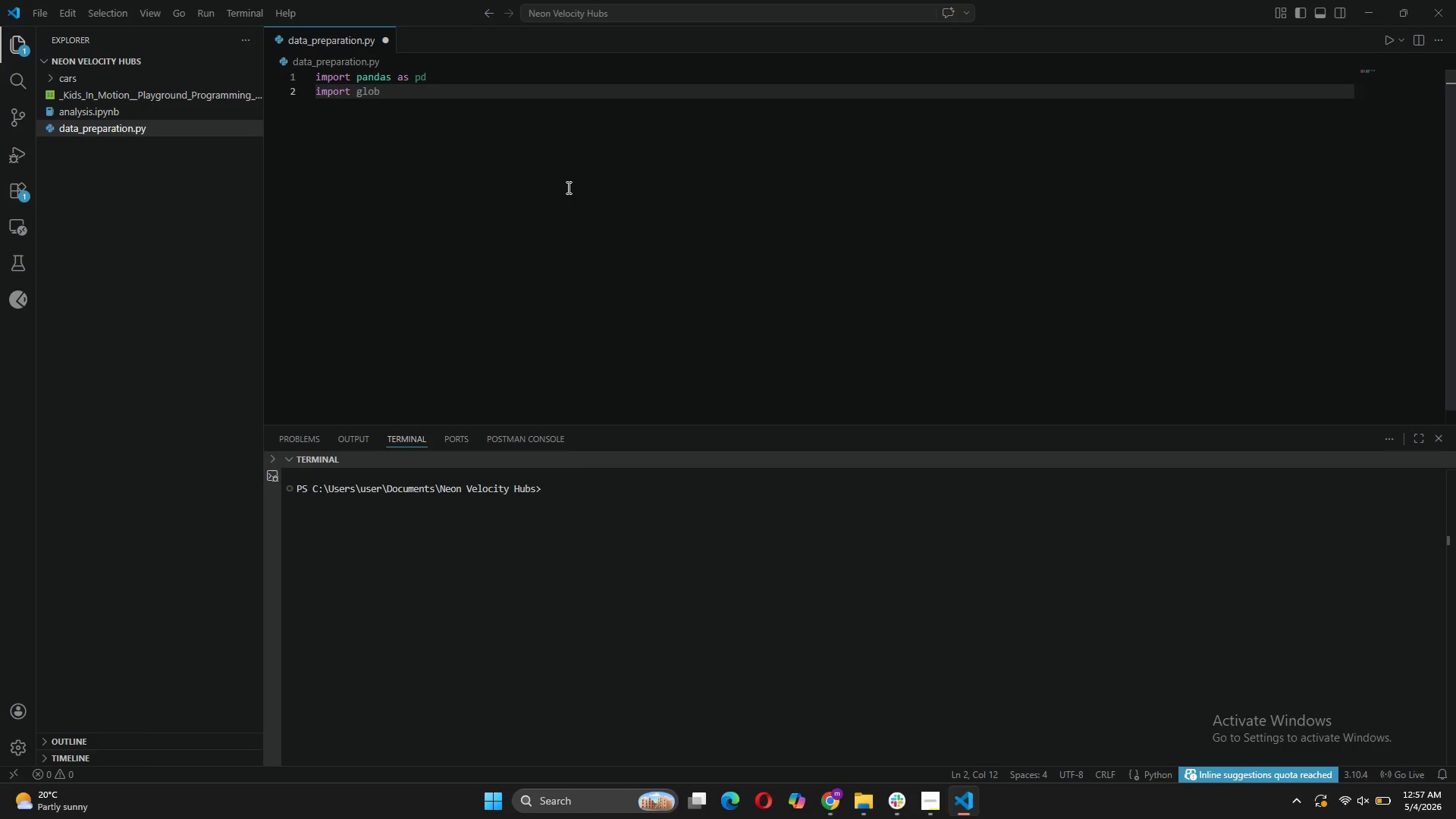 
key(Enter)
 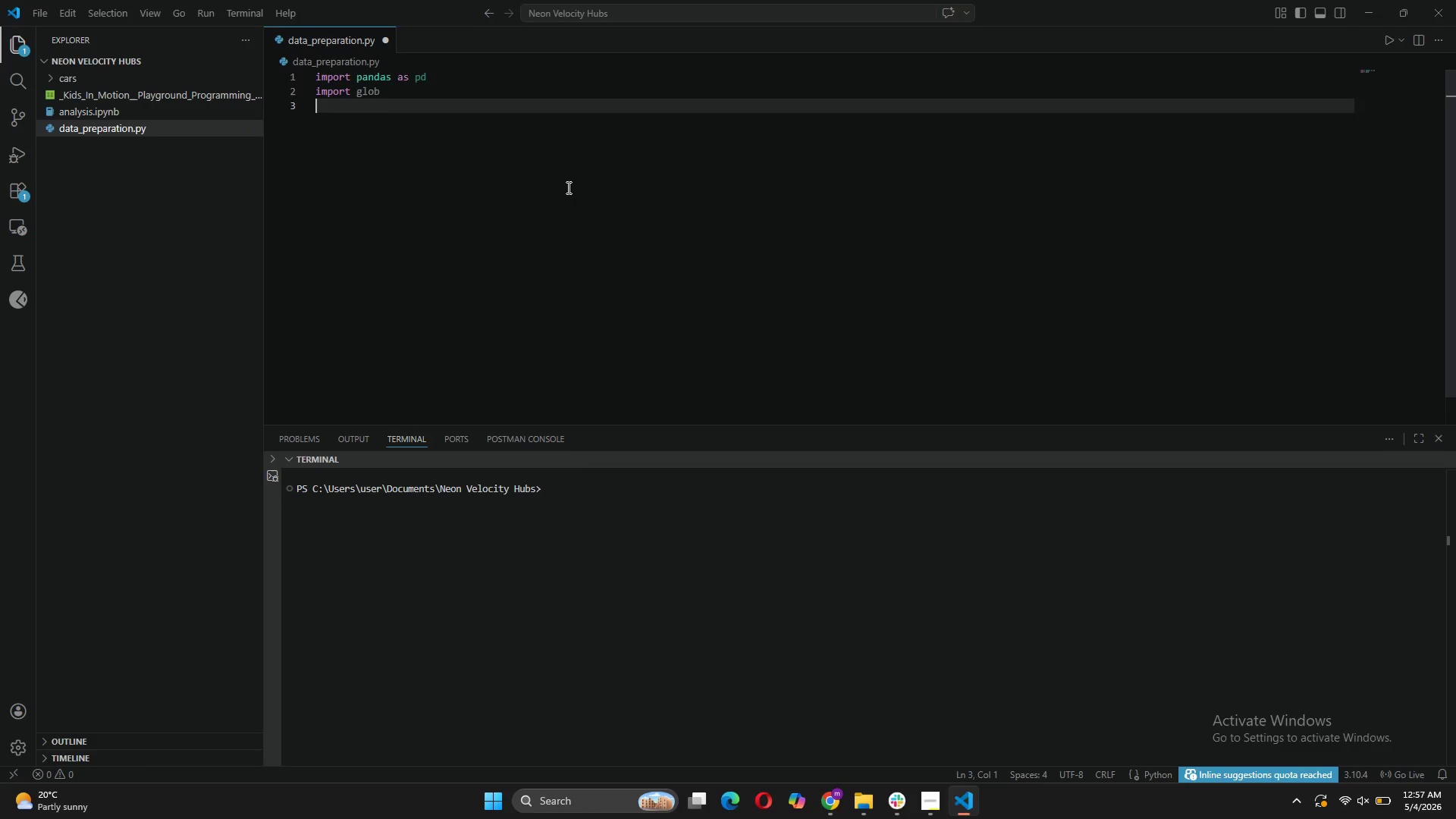 
key(Enter)
 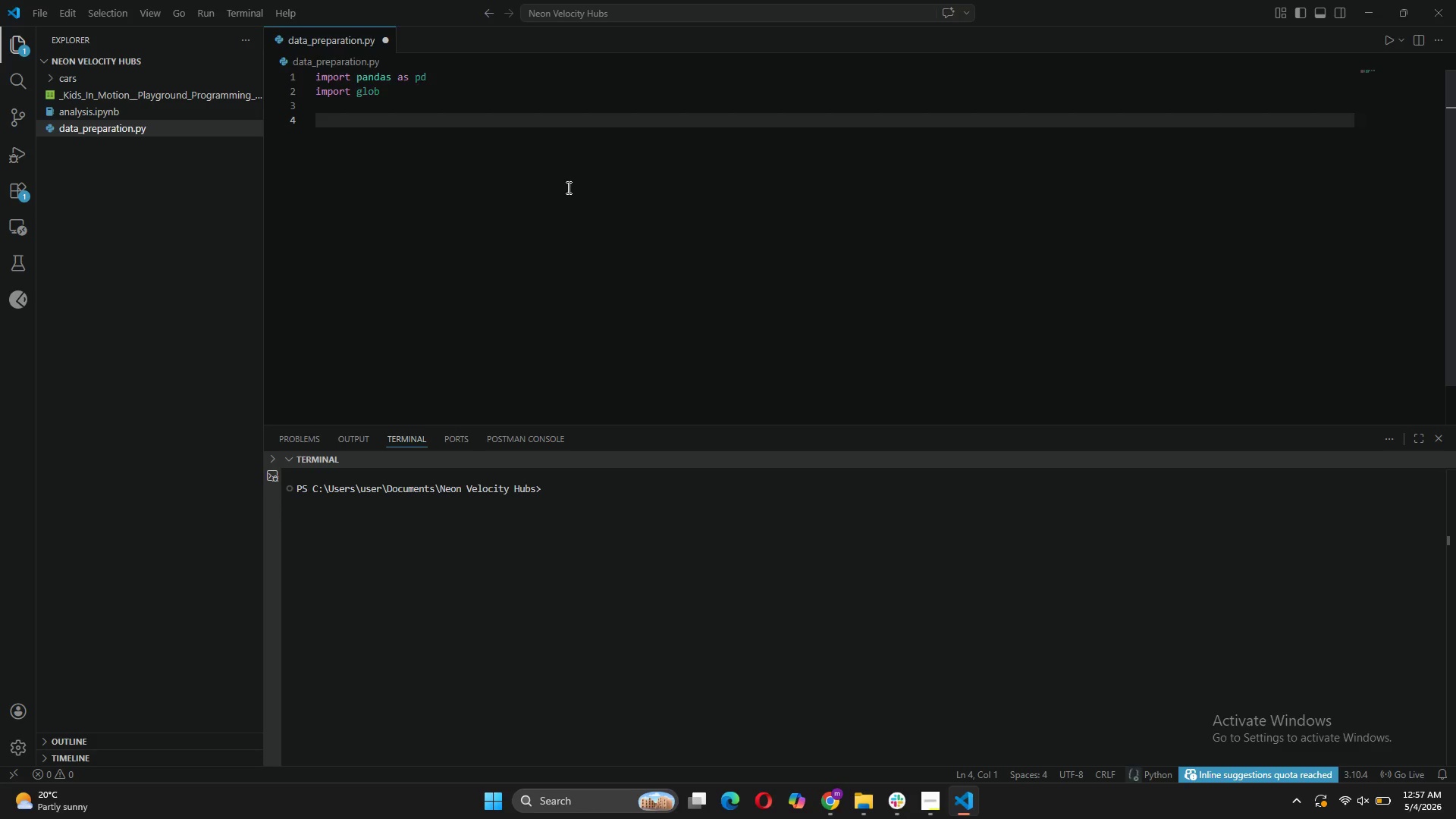 
type(# List just the 8 brands you want)
 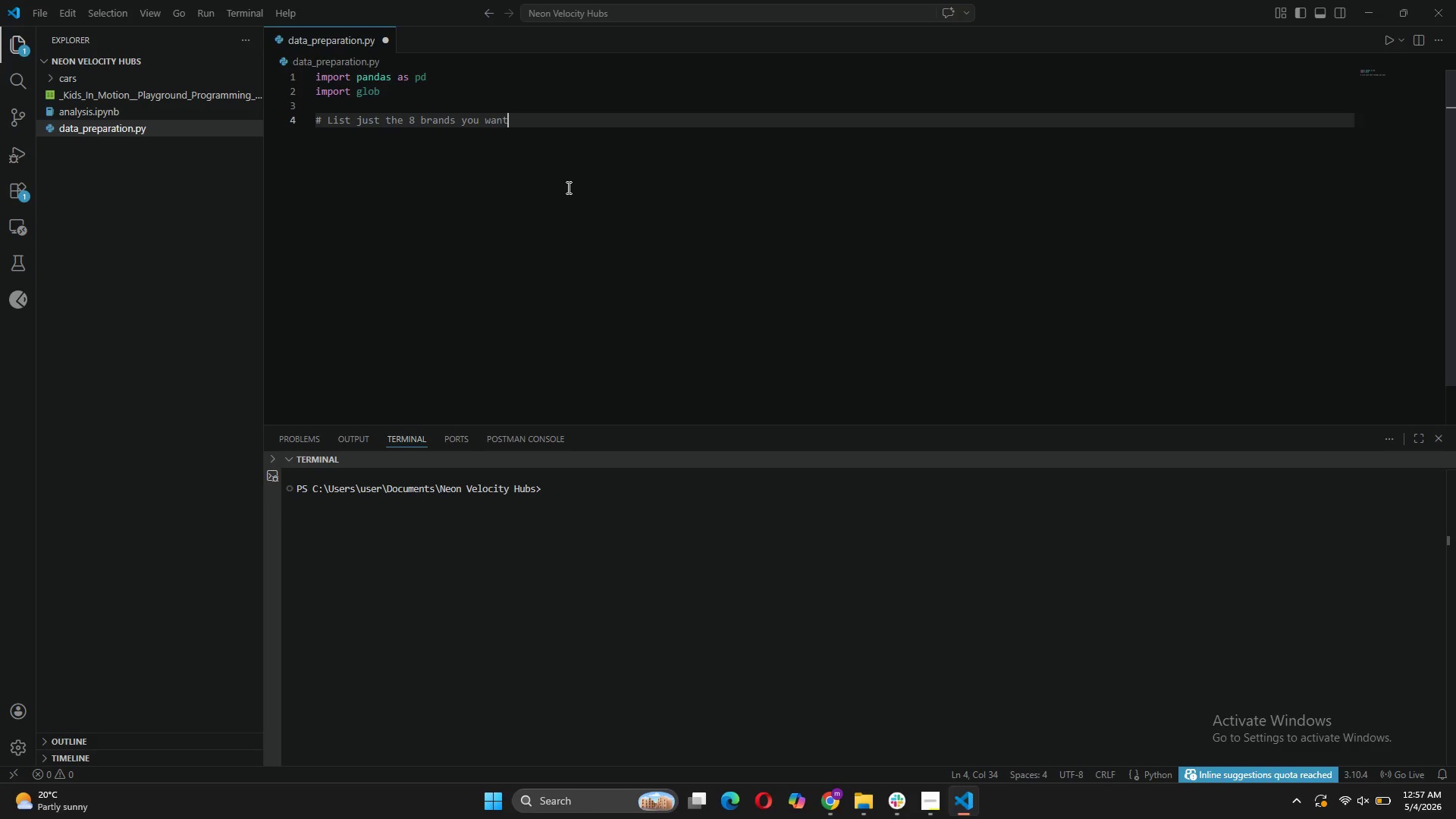 
key(Enter)
 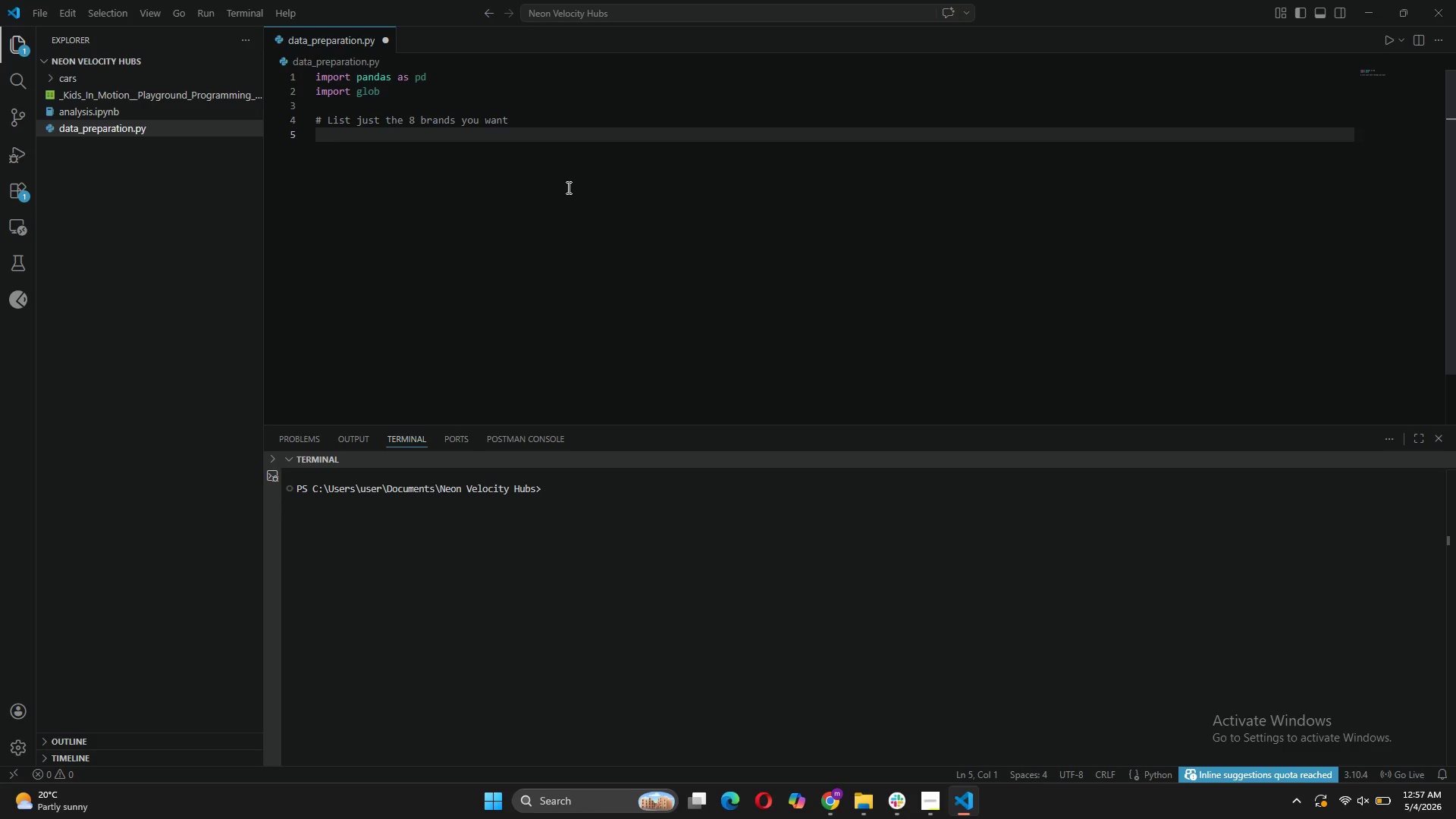 
type(brands = ['Toyota)
 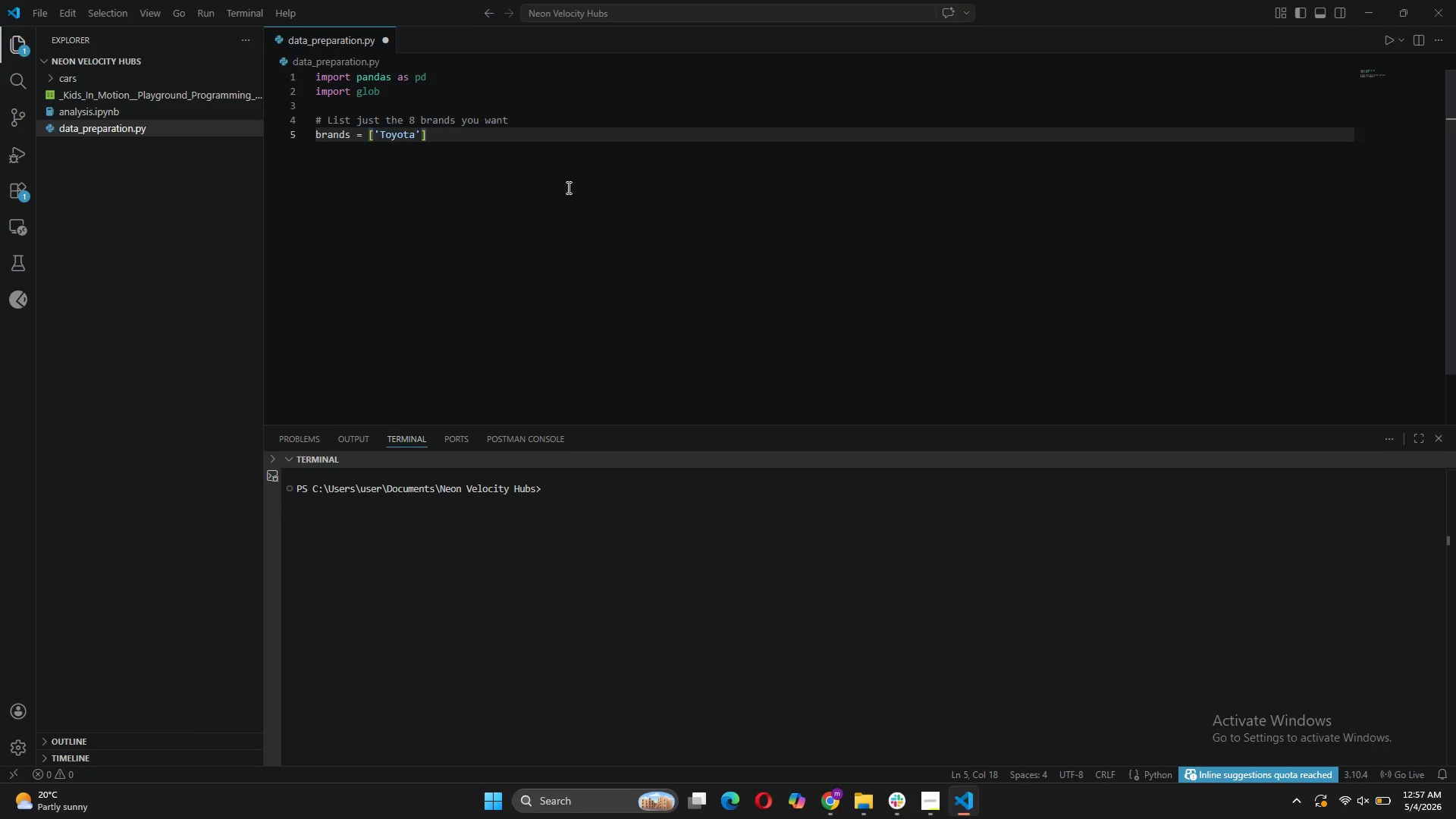 
key(ArrowRight)
 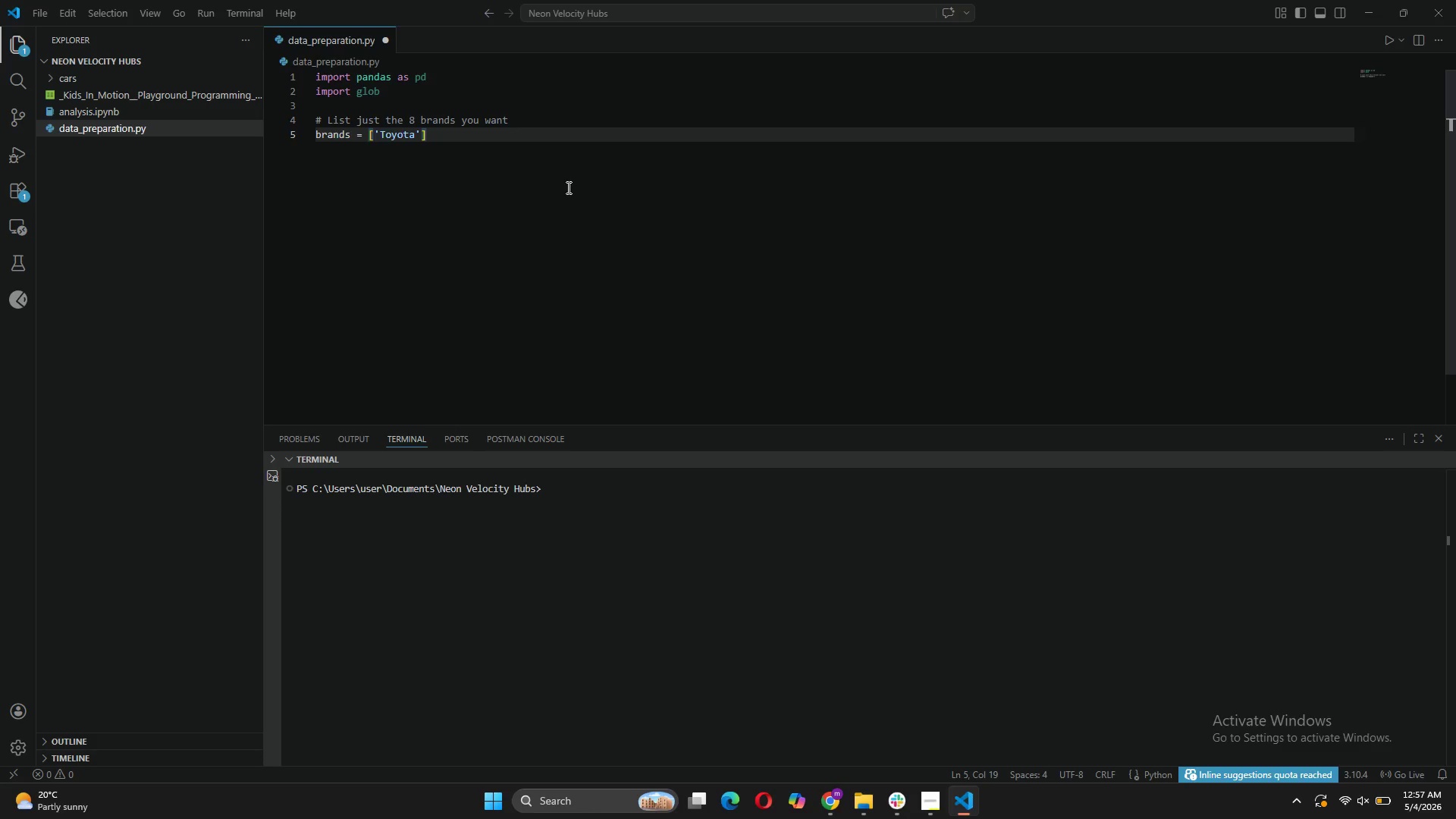 
type(, 'Honda)
 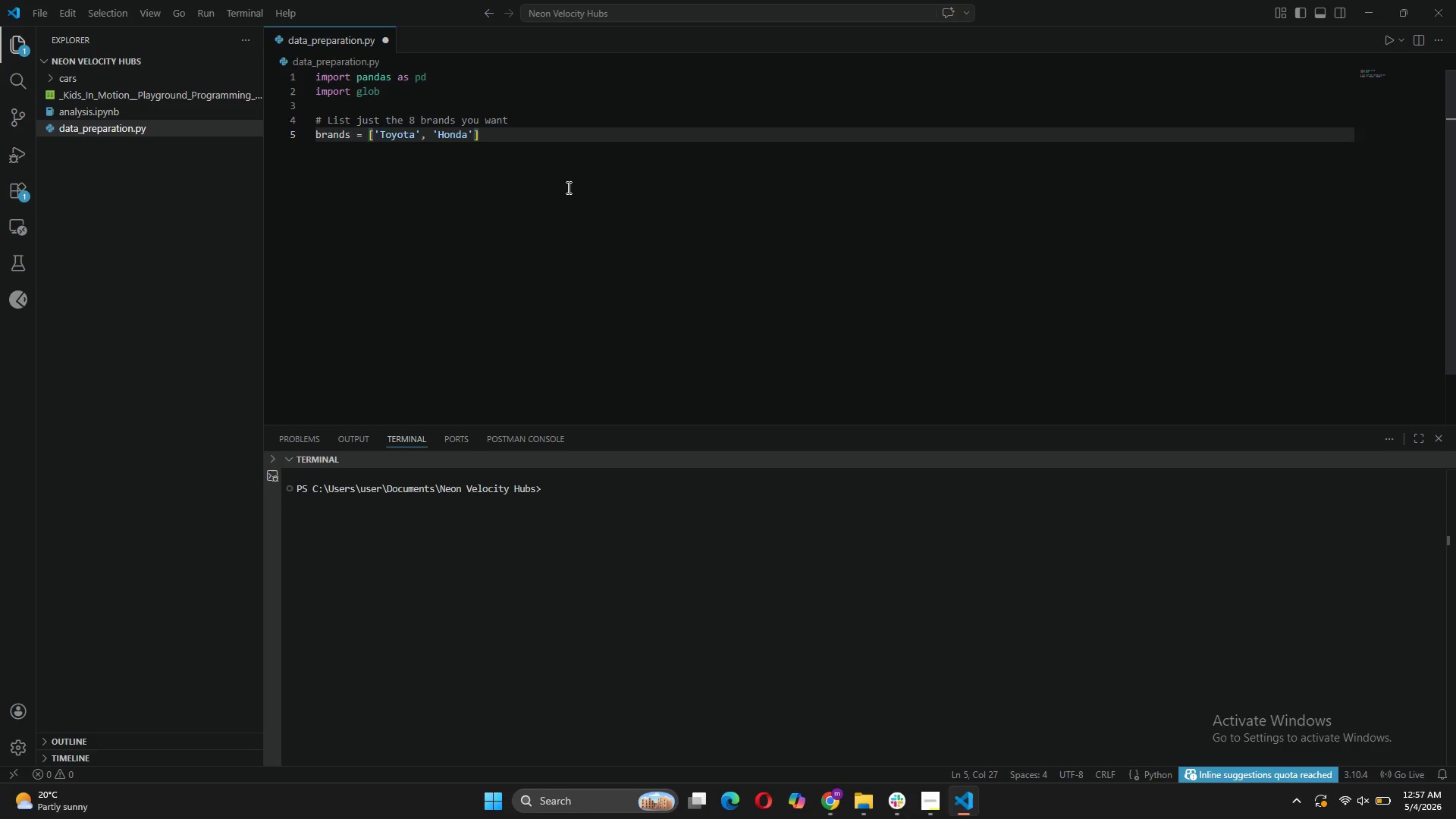 
key(ArrowRight)
 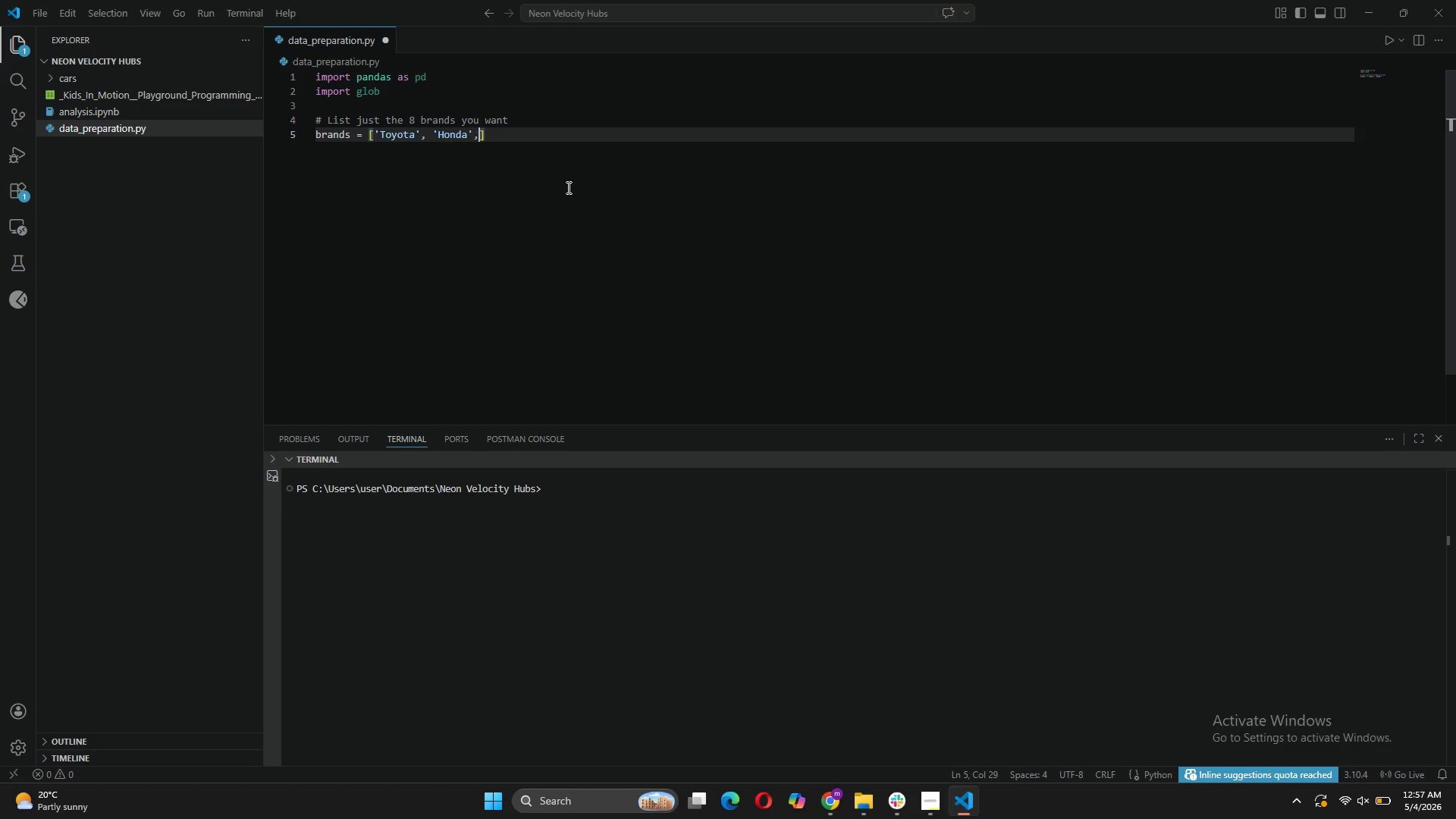 
type(, 'Ford)
 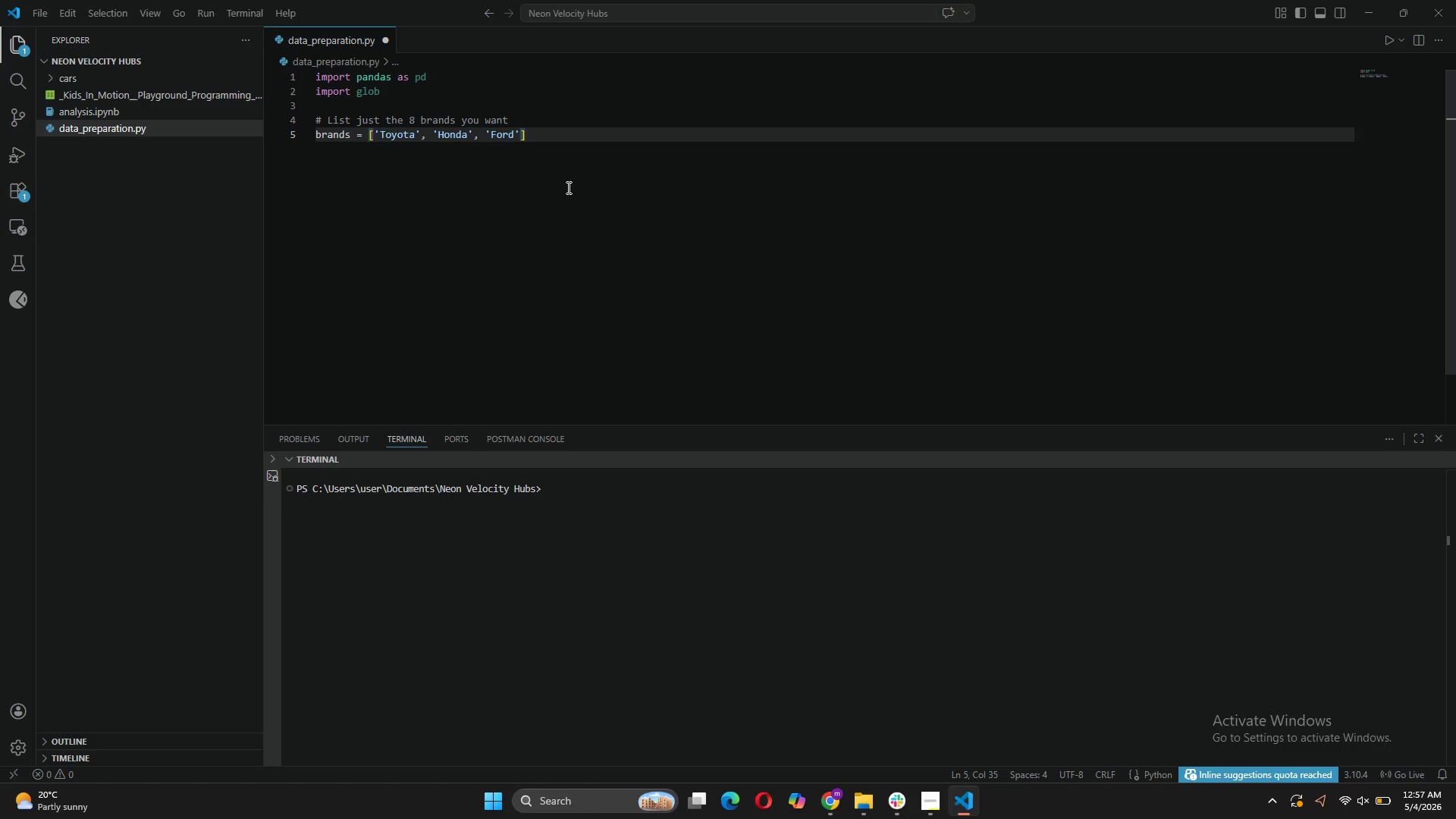 
key(ArrowRight)
 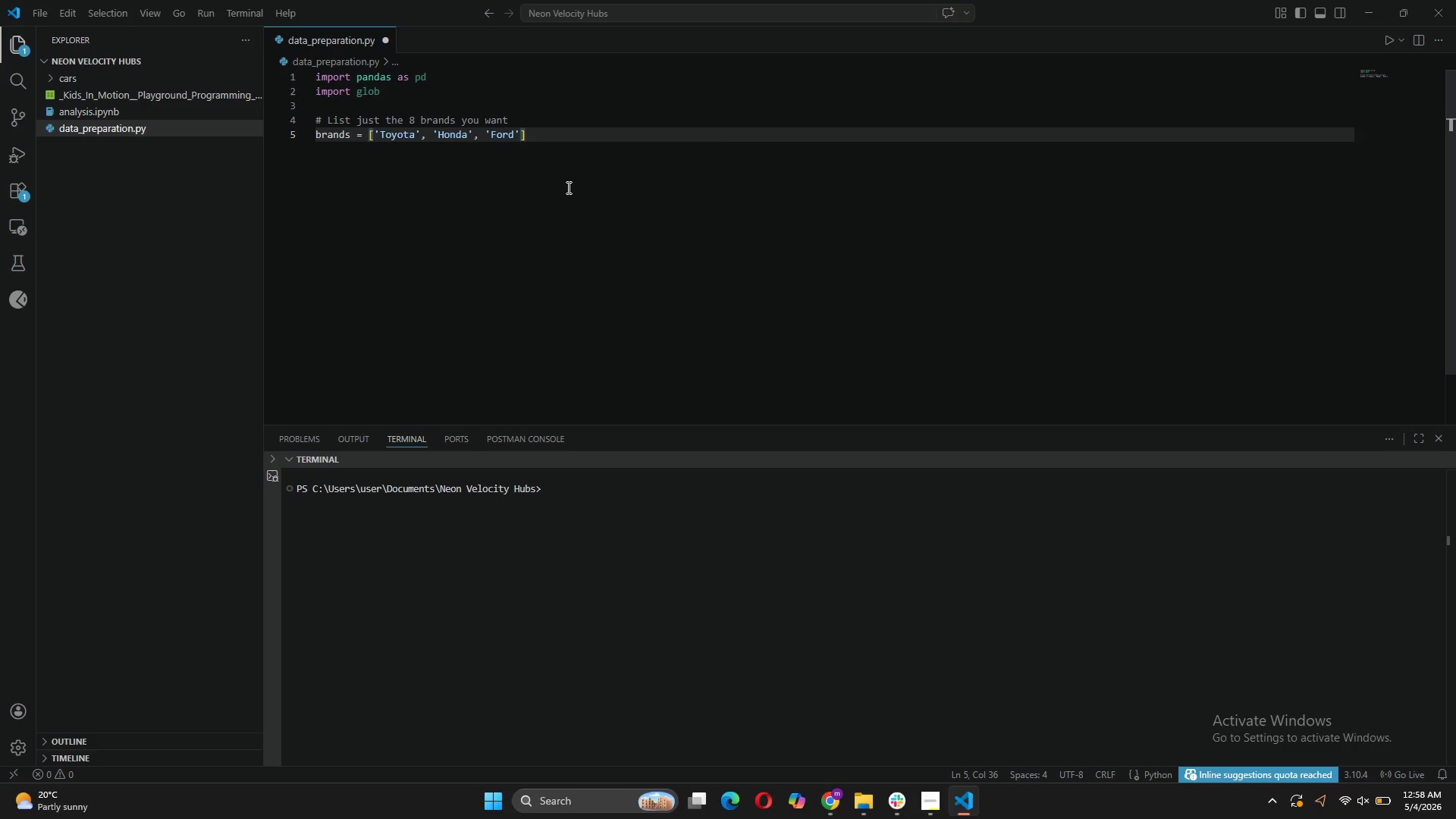 
type(, 'cheverolet)
 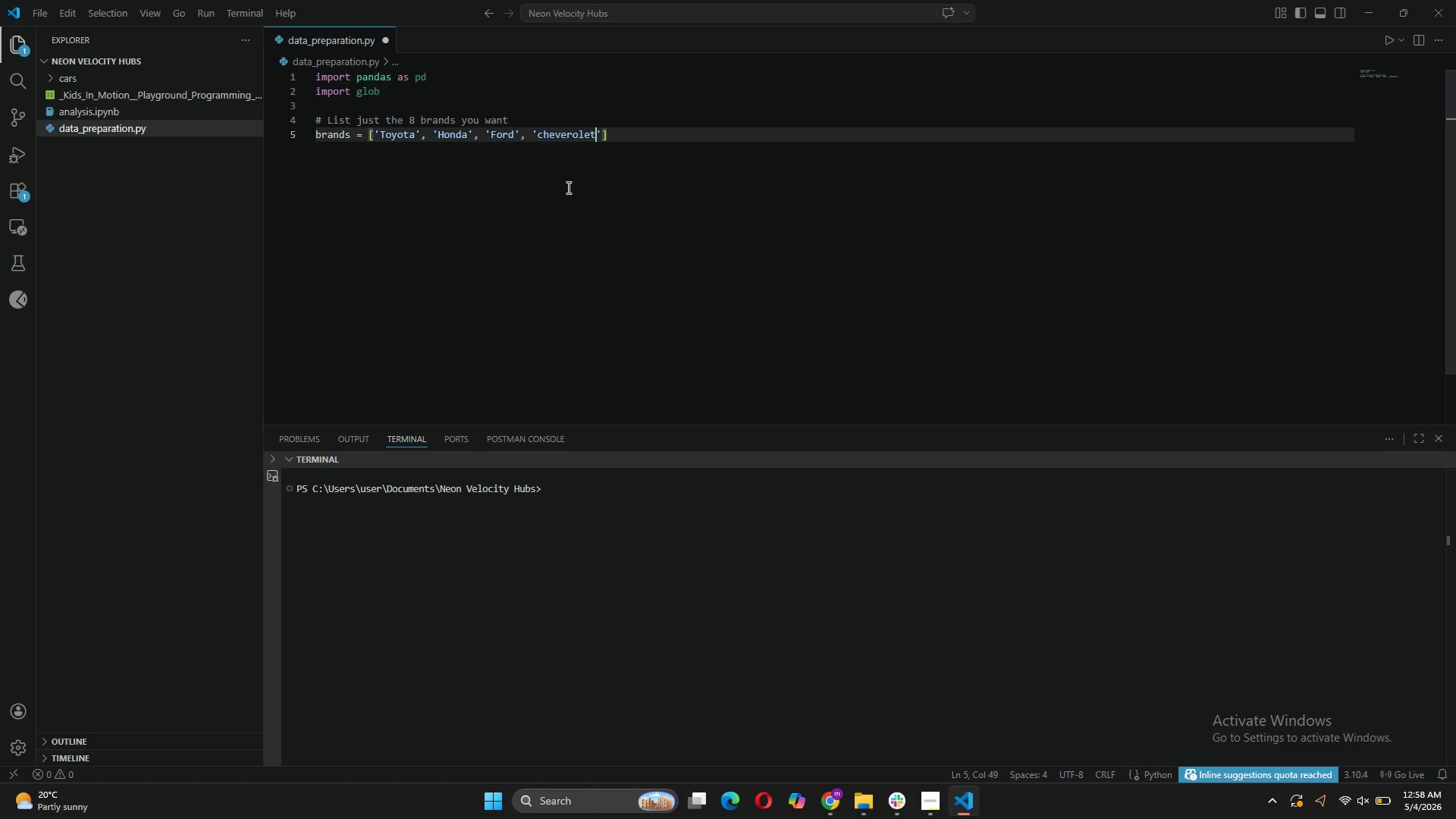 
key(ArrowRight)
 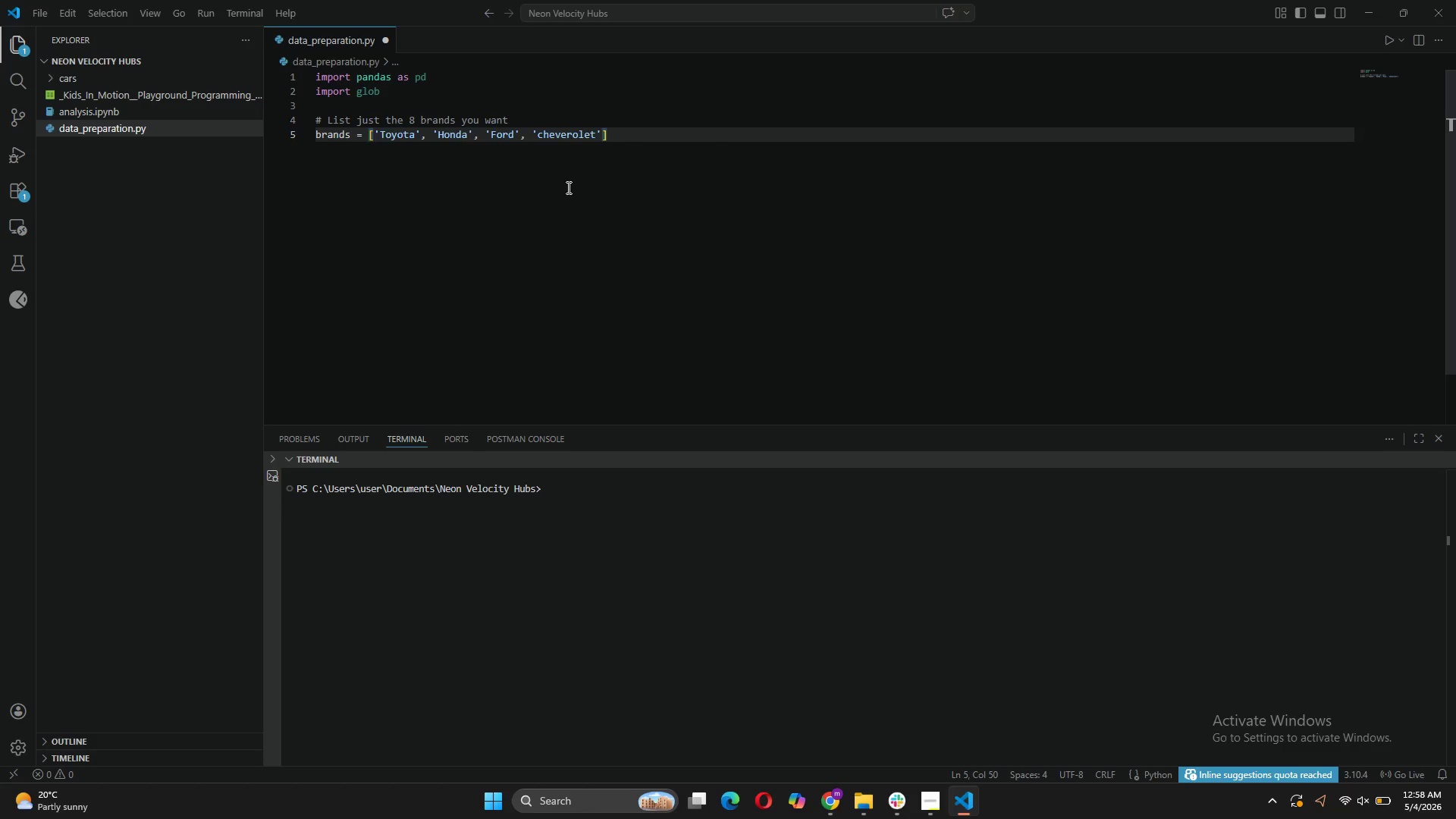 
type(, 'BMW)
 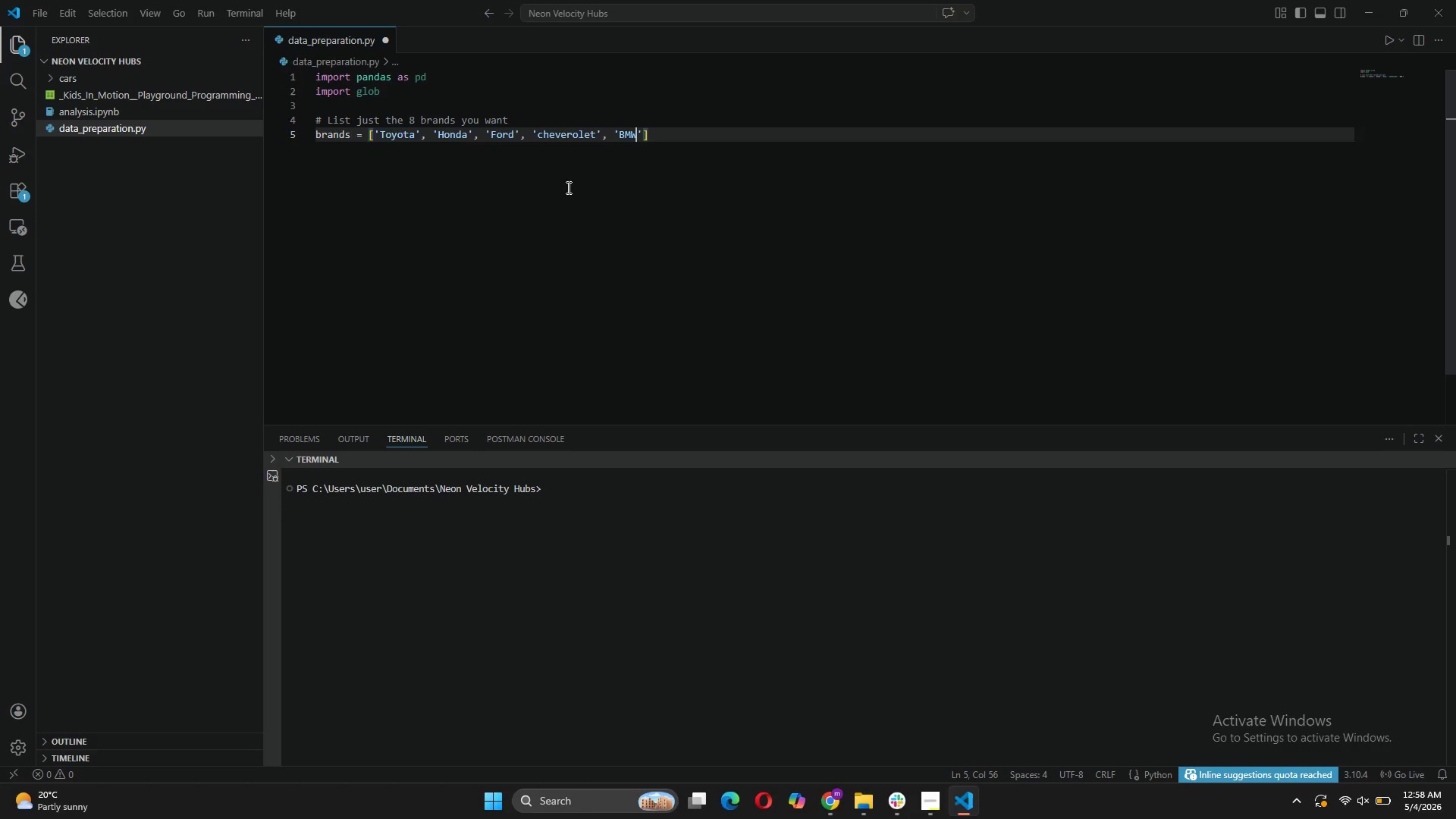 
key(ArrowRight)
 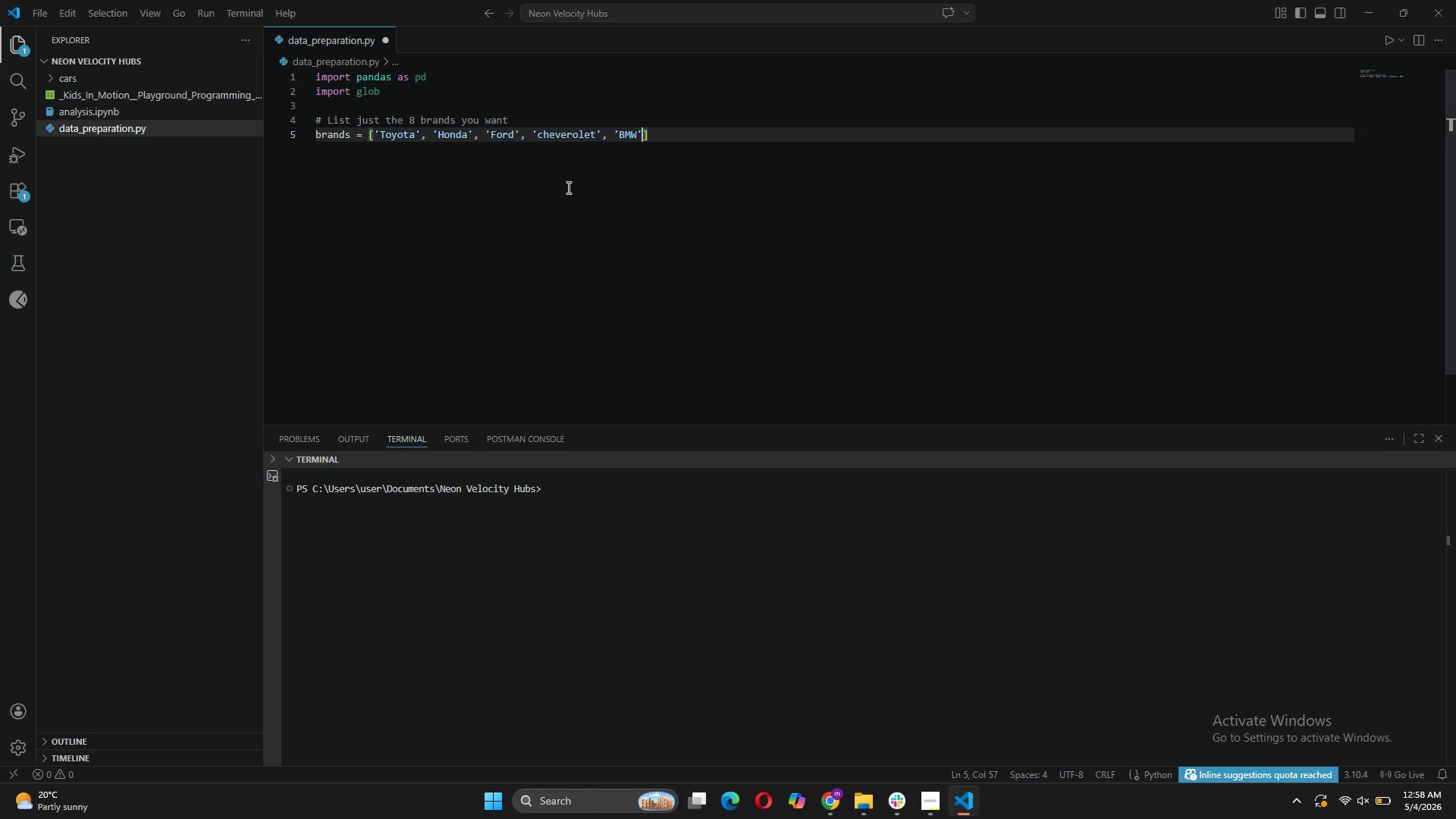 
type(, 'Volkswagen)
 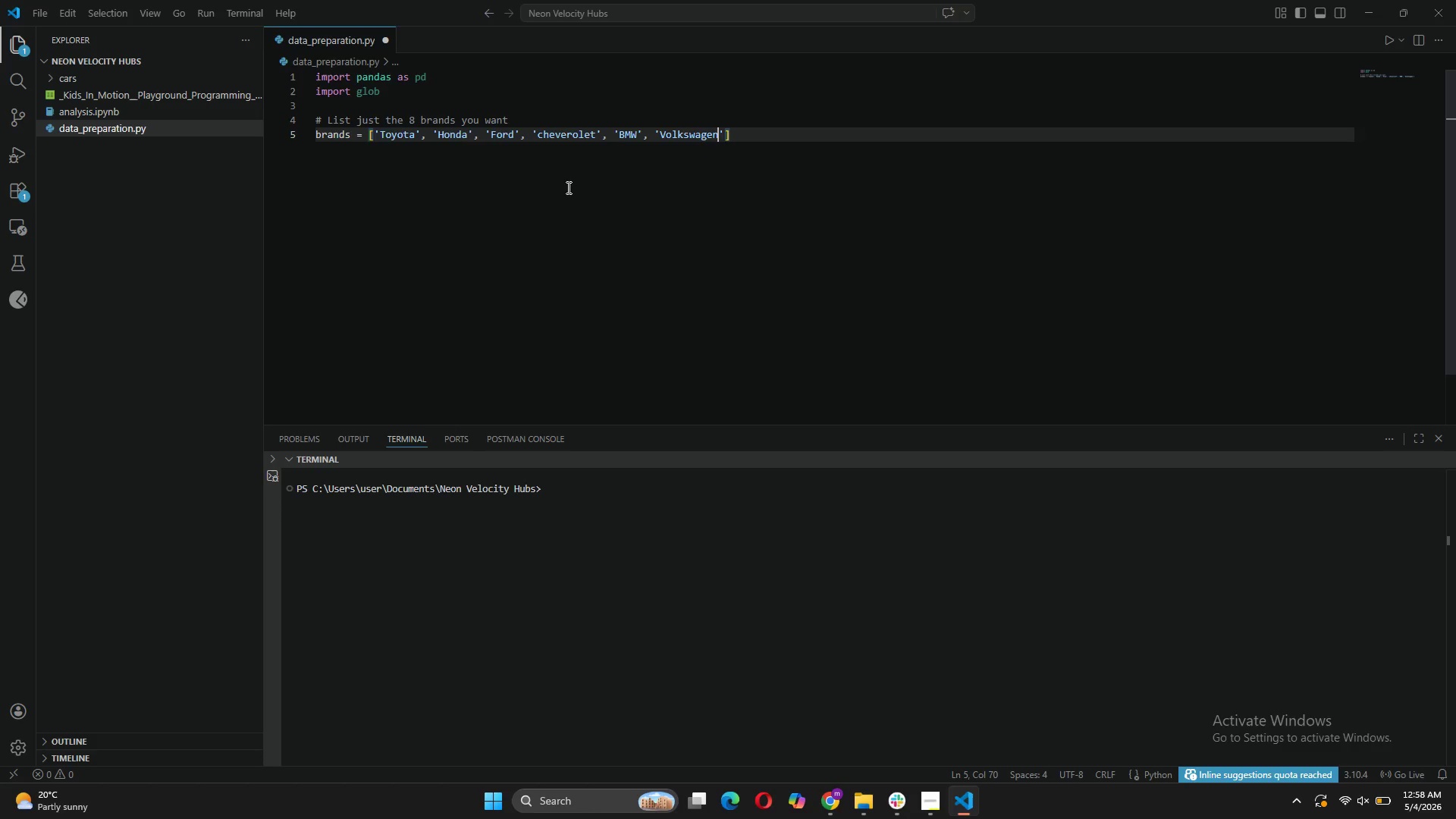 
key(ArrowRight)
 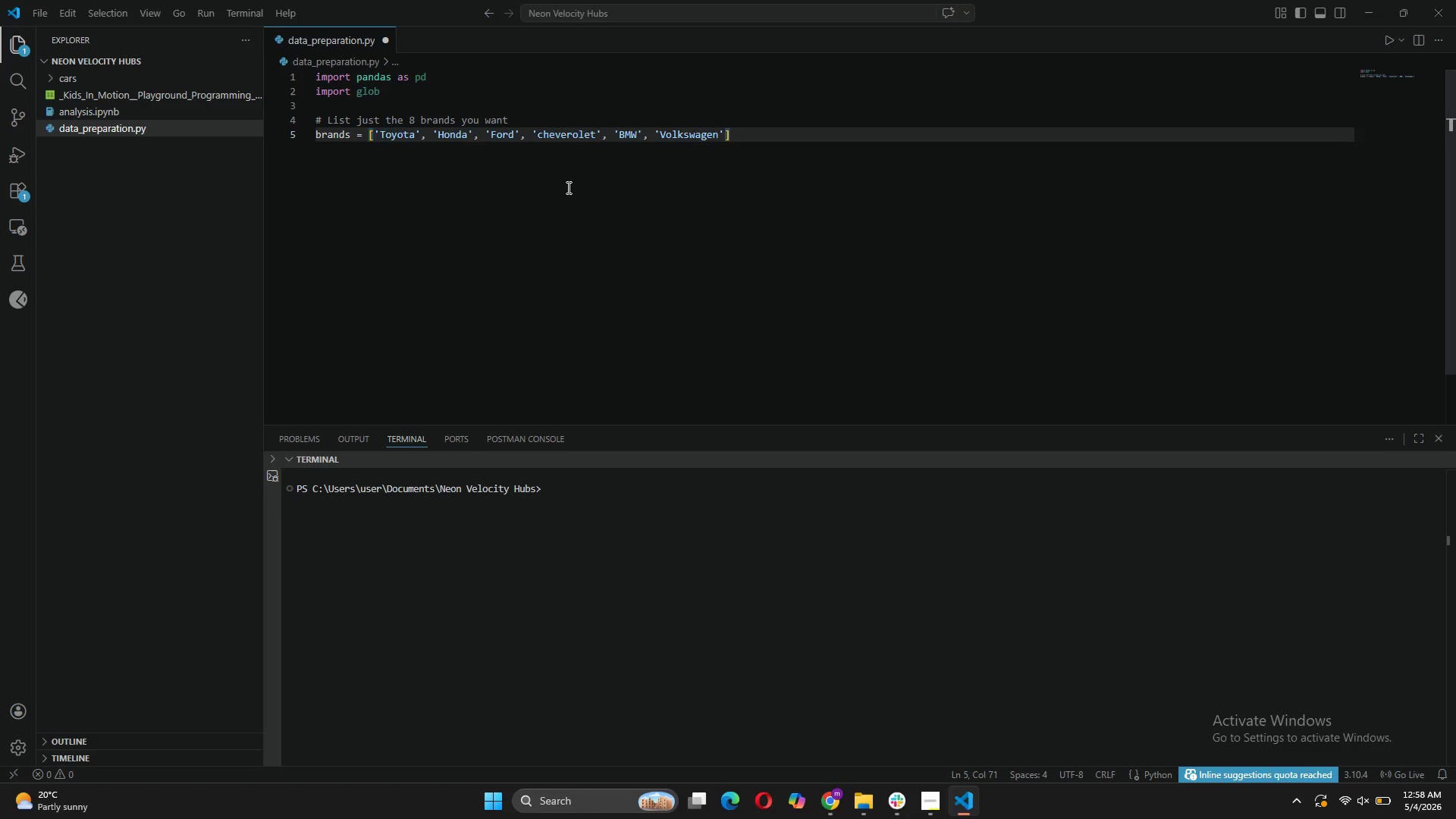 
type(.)
key(Backspace)
type(, 'Hyundai)
 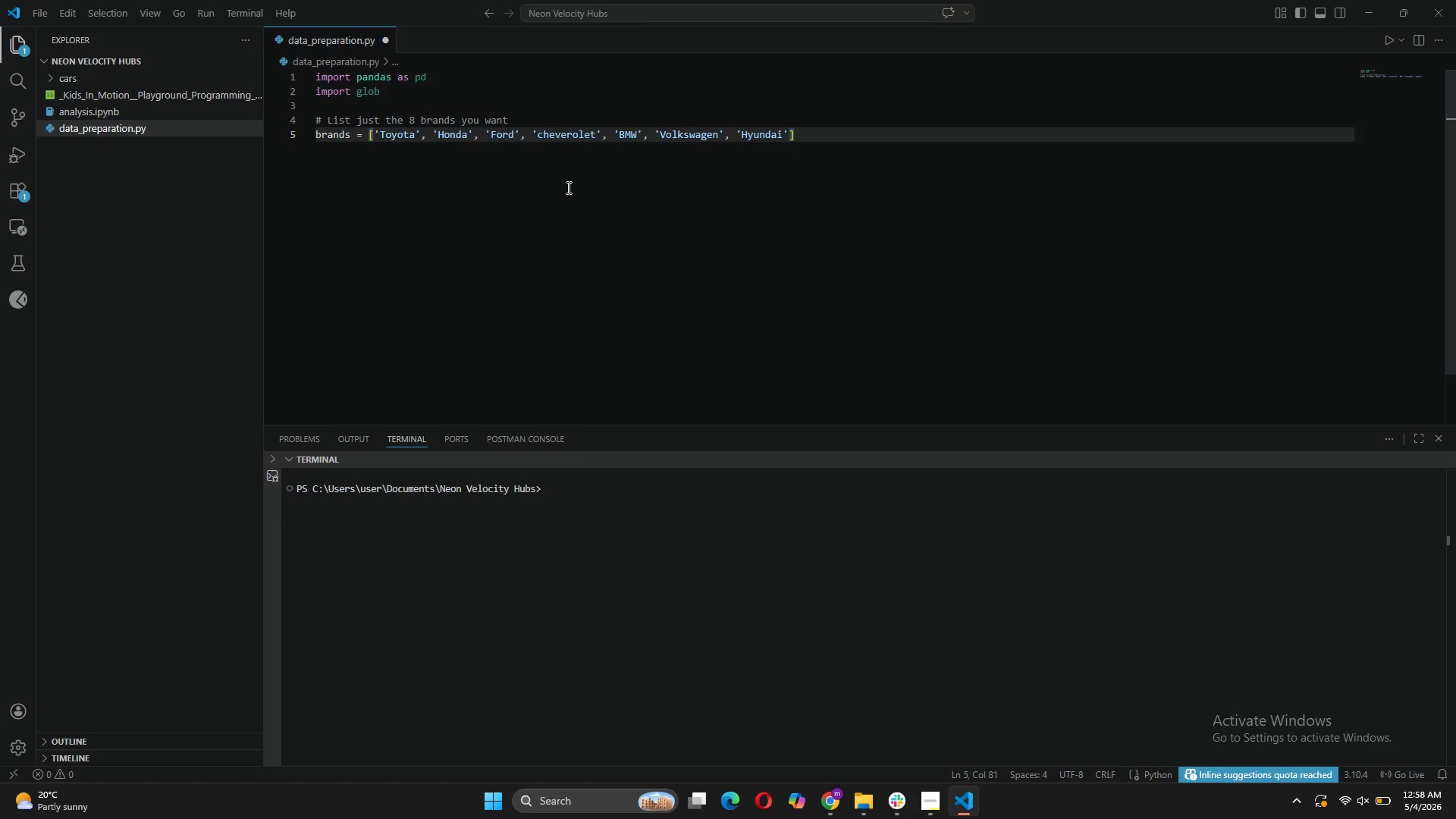 
key(ArrowRight)
 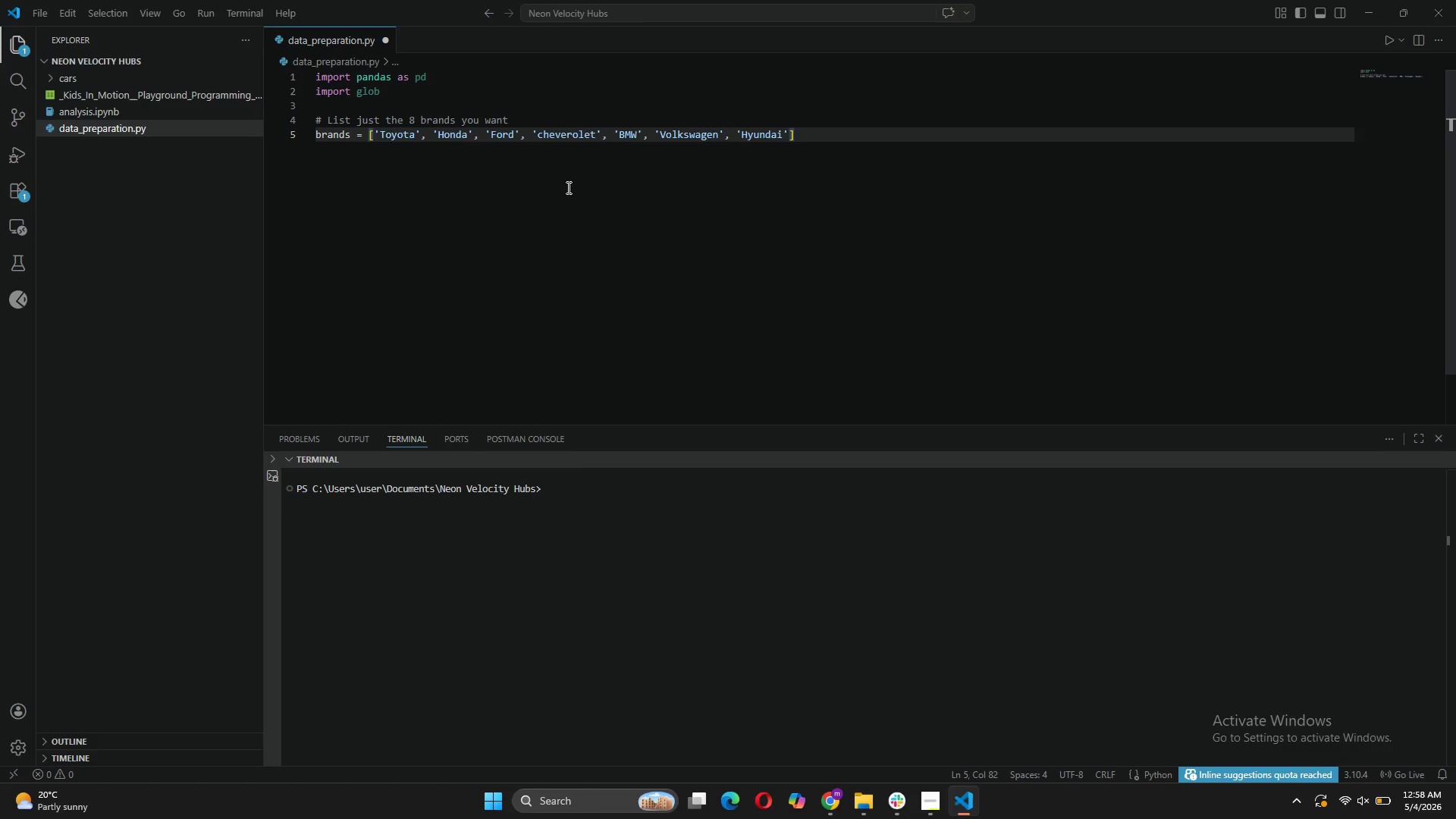 
type(, 'Subaru)
 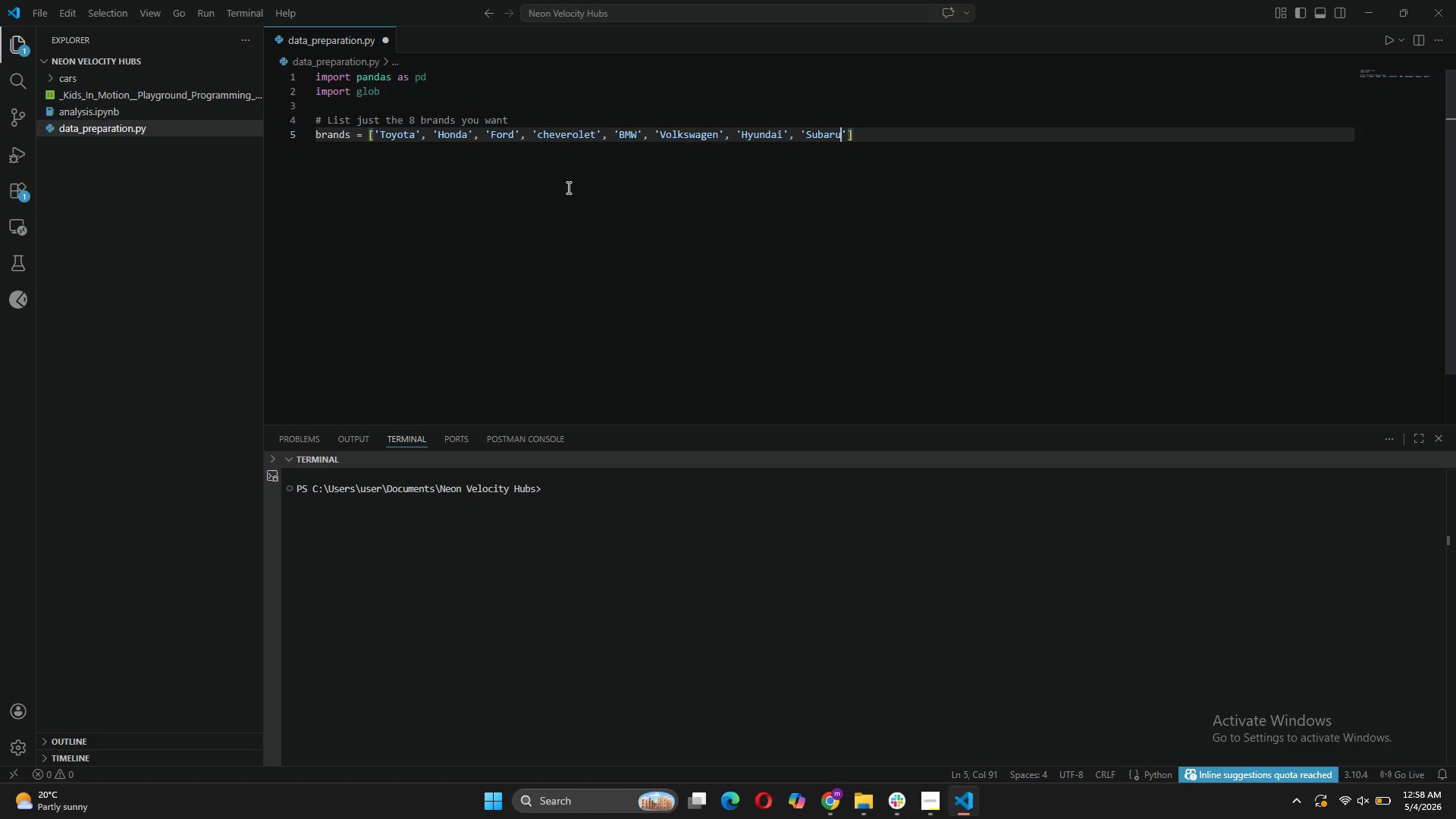 
key(ArrowRight)
 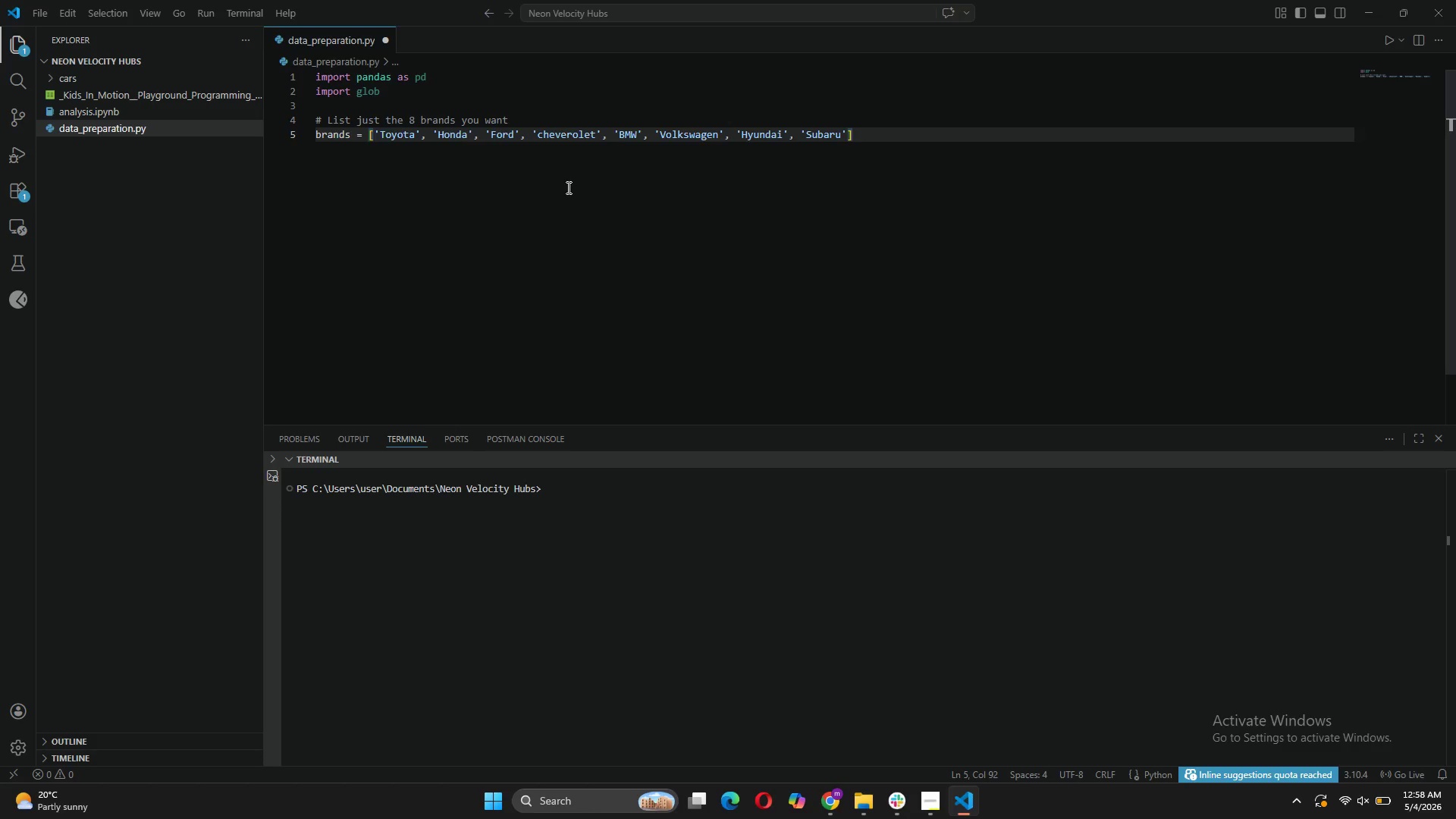 
key(ArrowRight)
 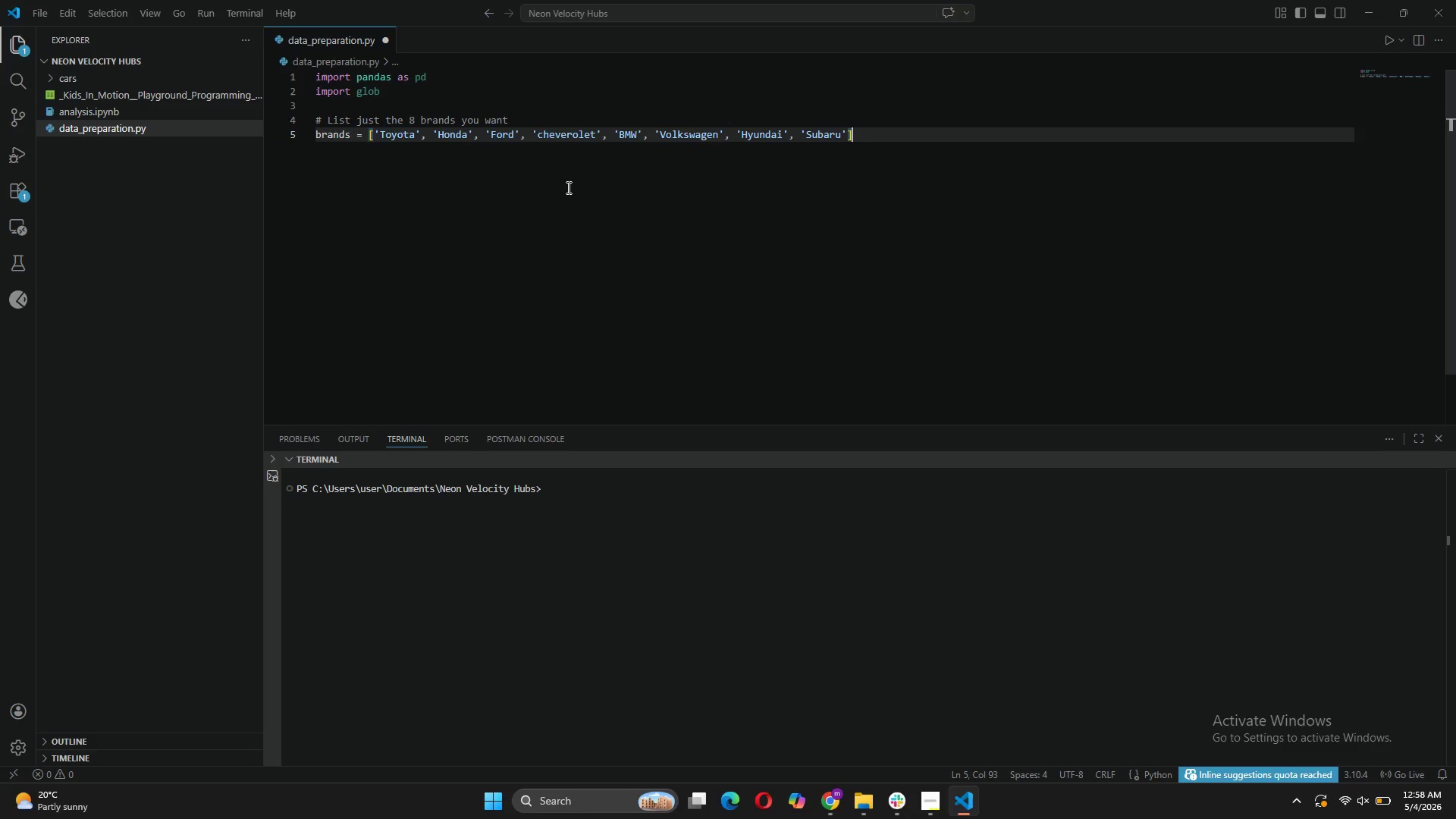 
key(Enter)
 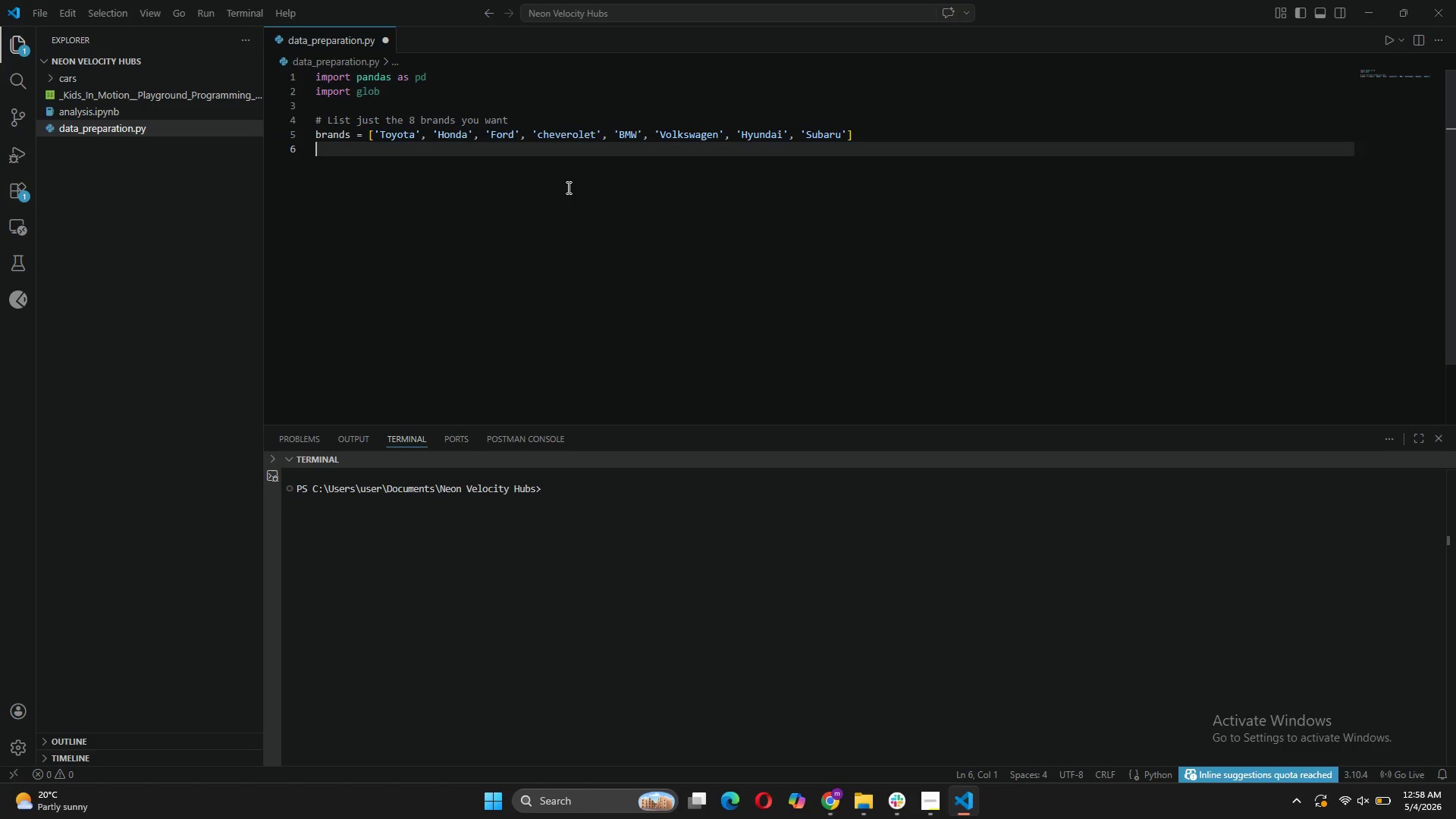 
key(Enter)
 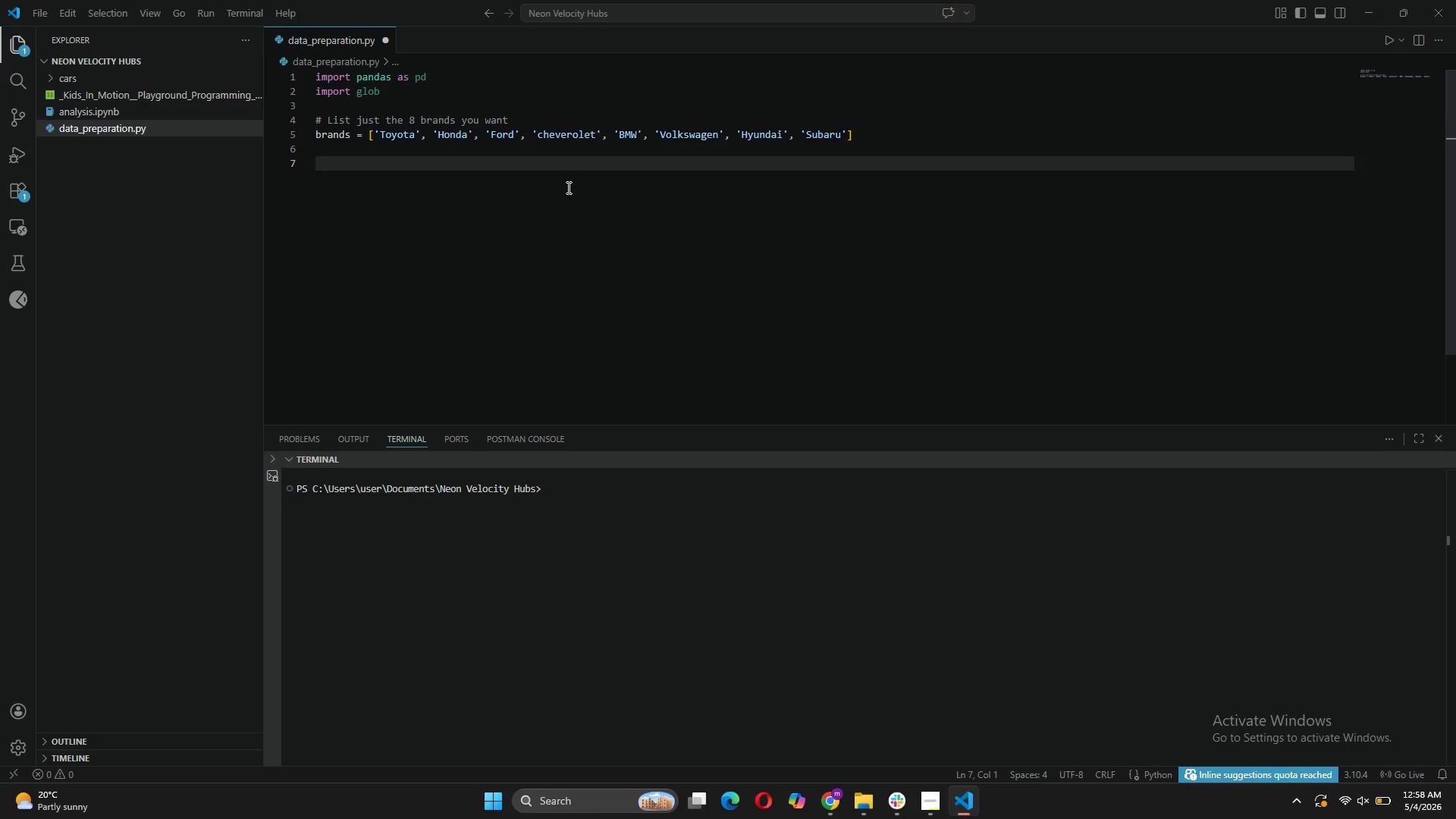 
type(# Merge only thise)
key(Backspace)
key(Backspace)
key(Backspace)
type(ose files)
 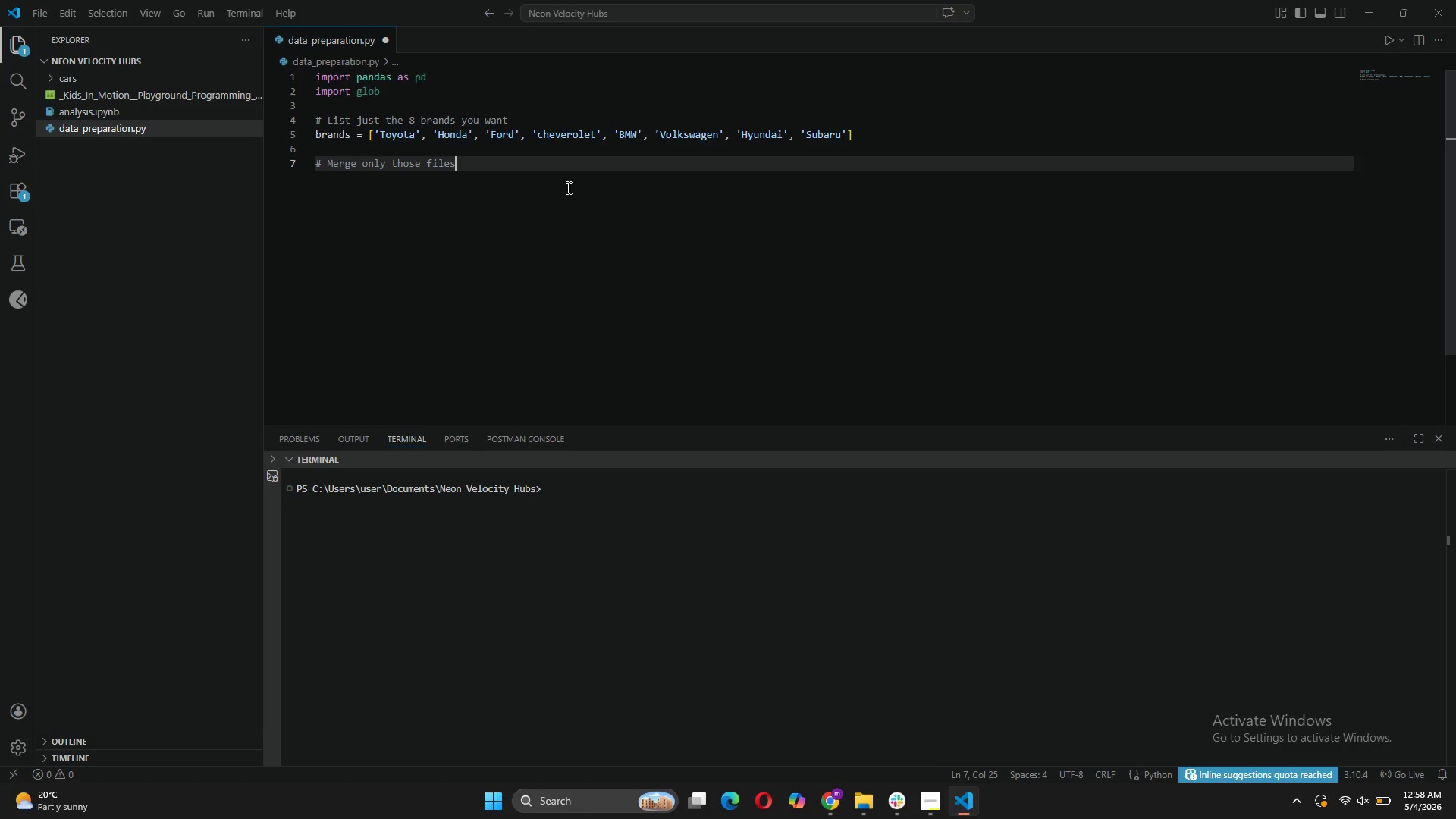 
key(Enter)
 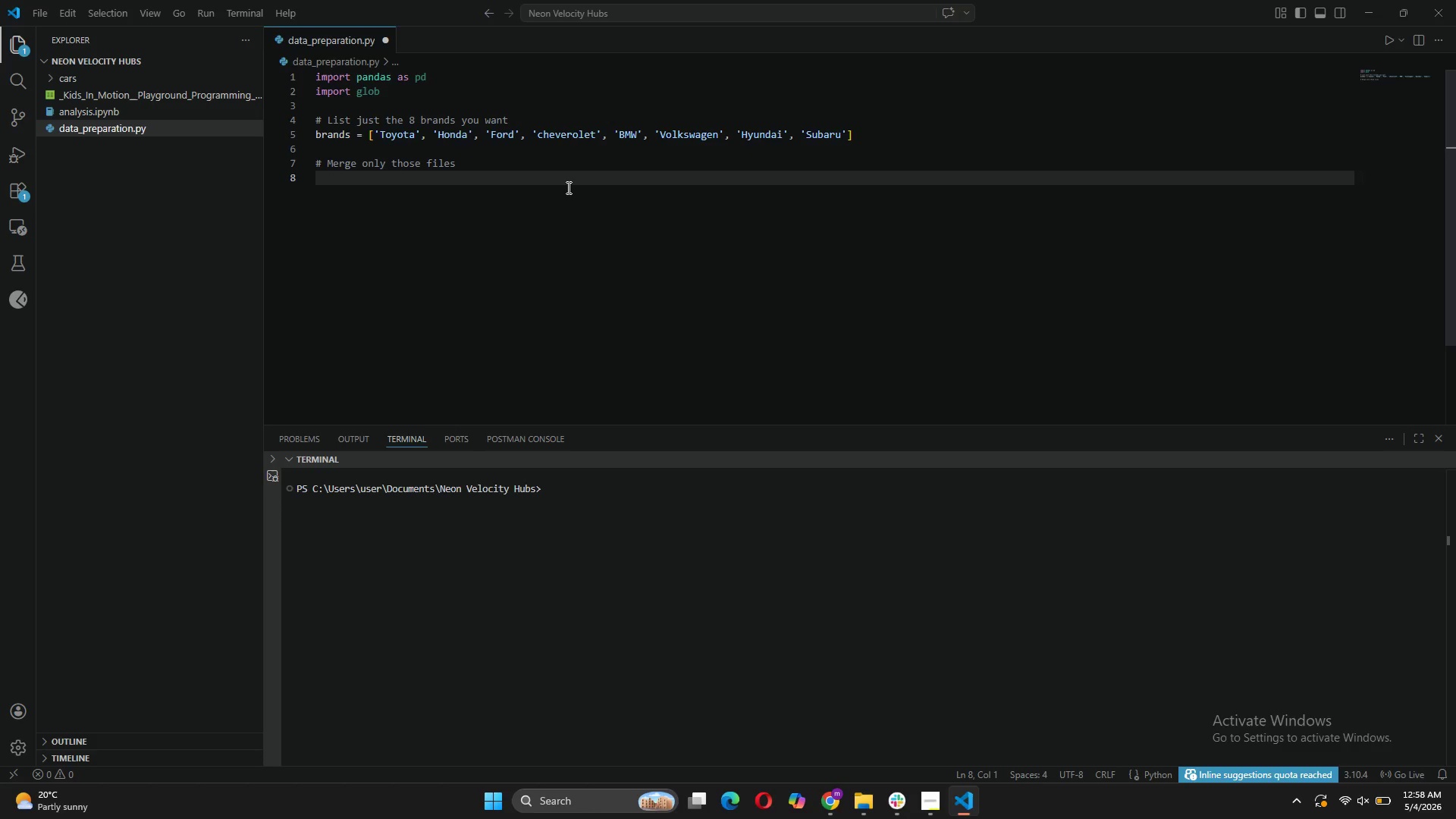 
wait(5.09)
 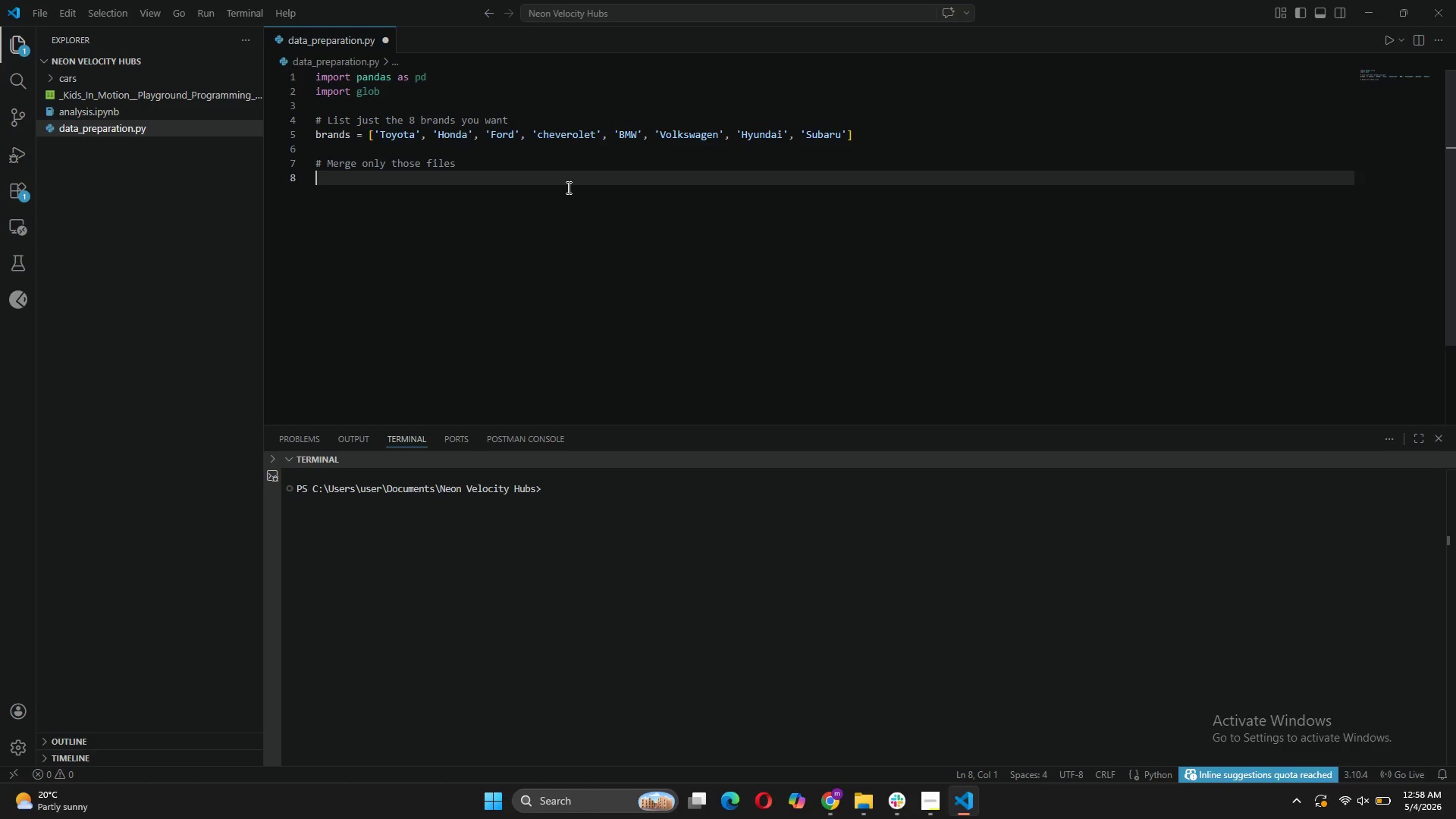 
left_click_drag(start_coordinate=[516, 124], to_coordinate=[459, 115])
 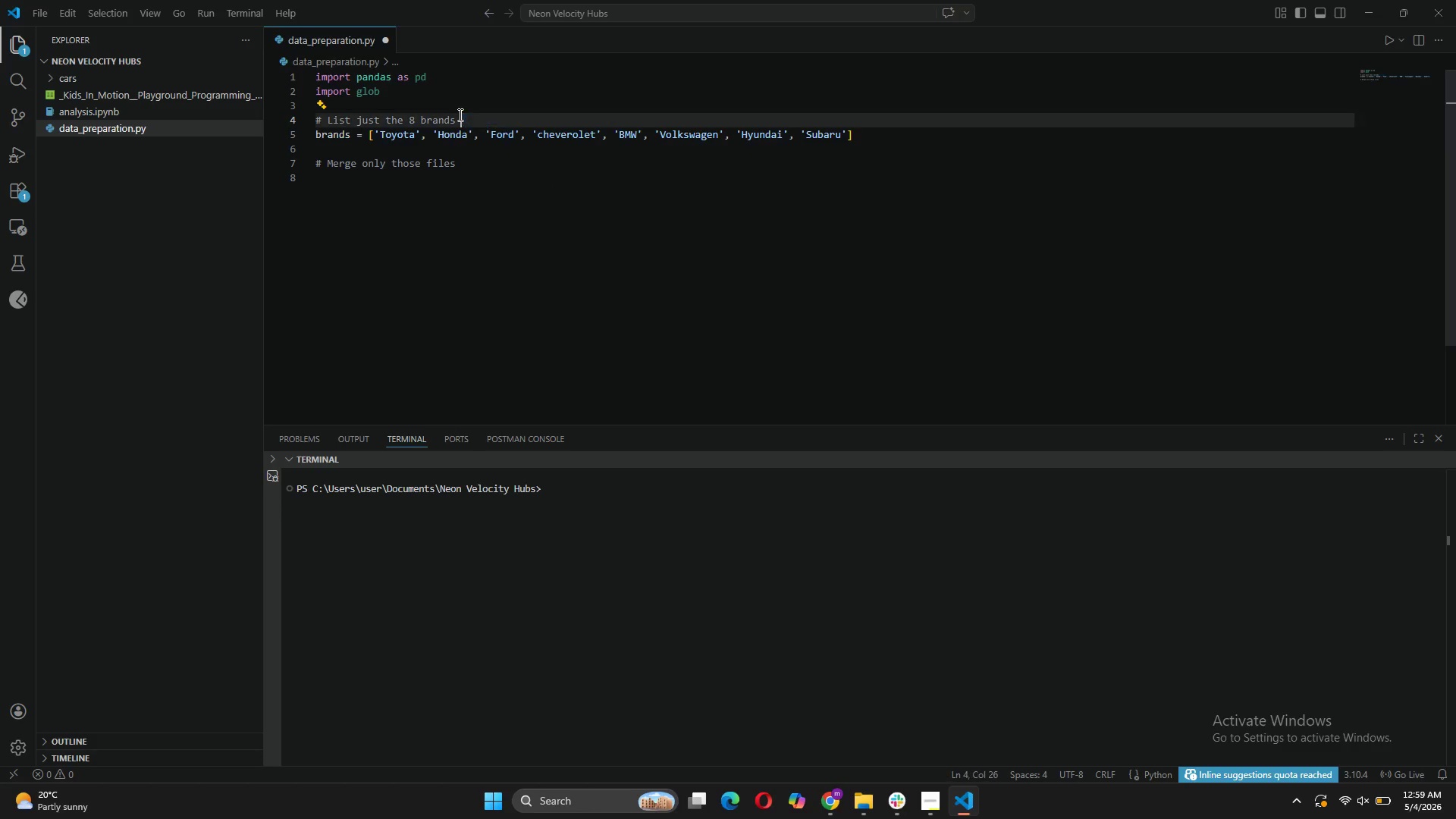 
key(Backspace)
 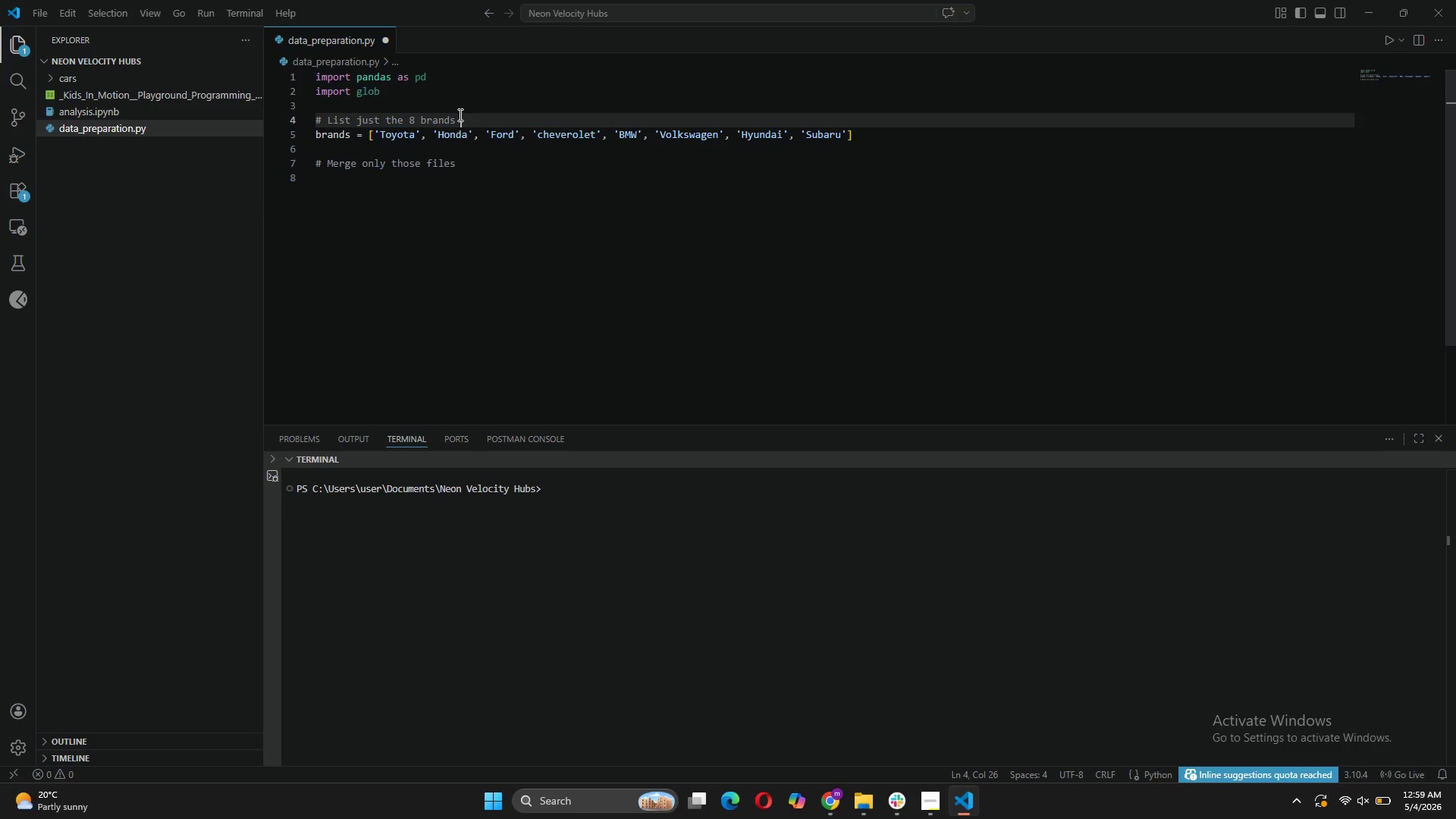 
key(Backspace)
 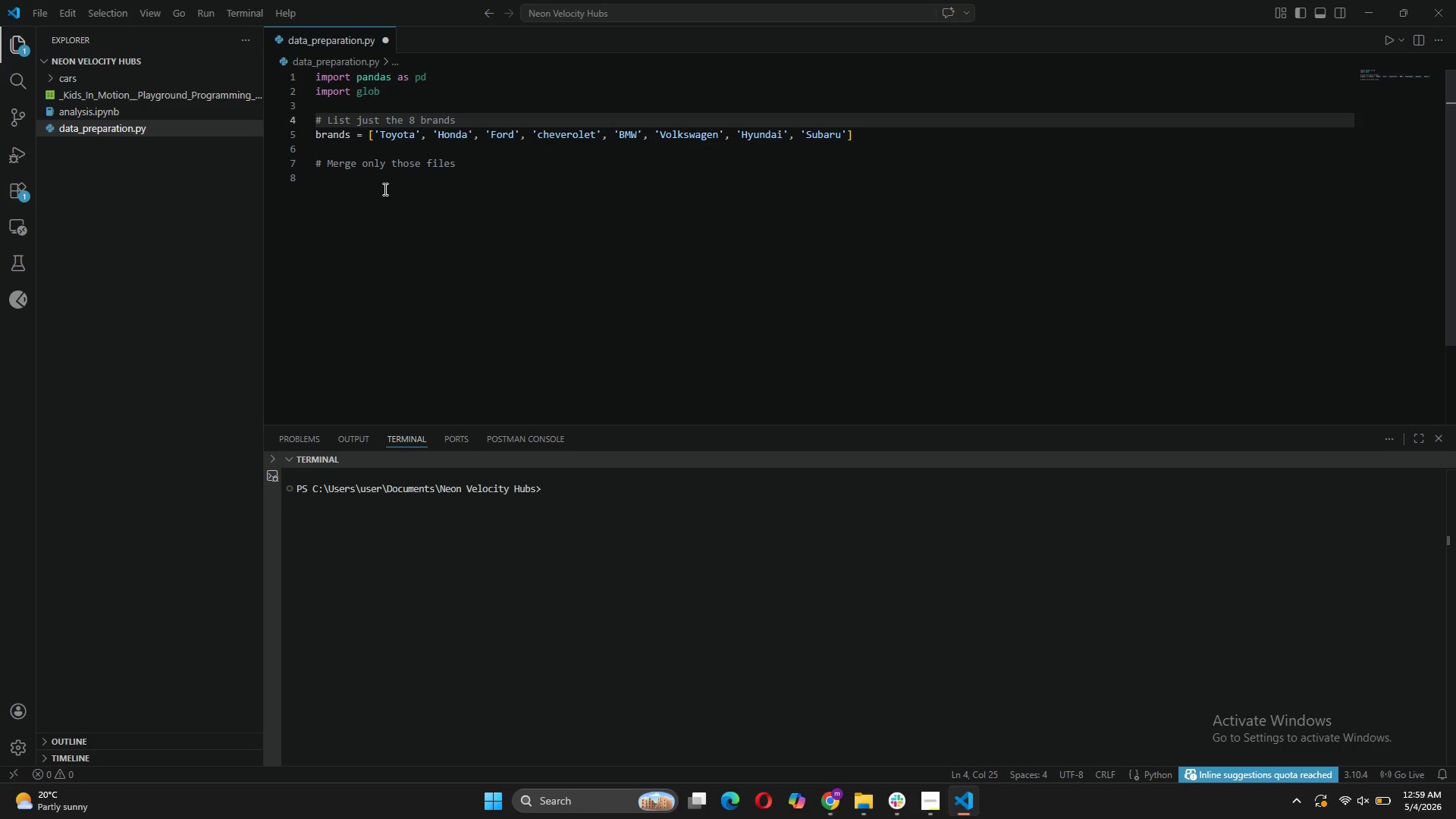 
left_click([379, 189])
 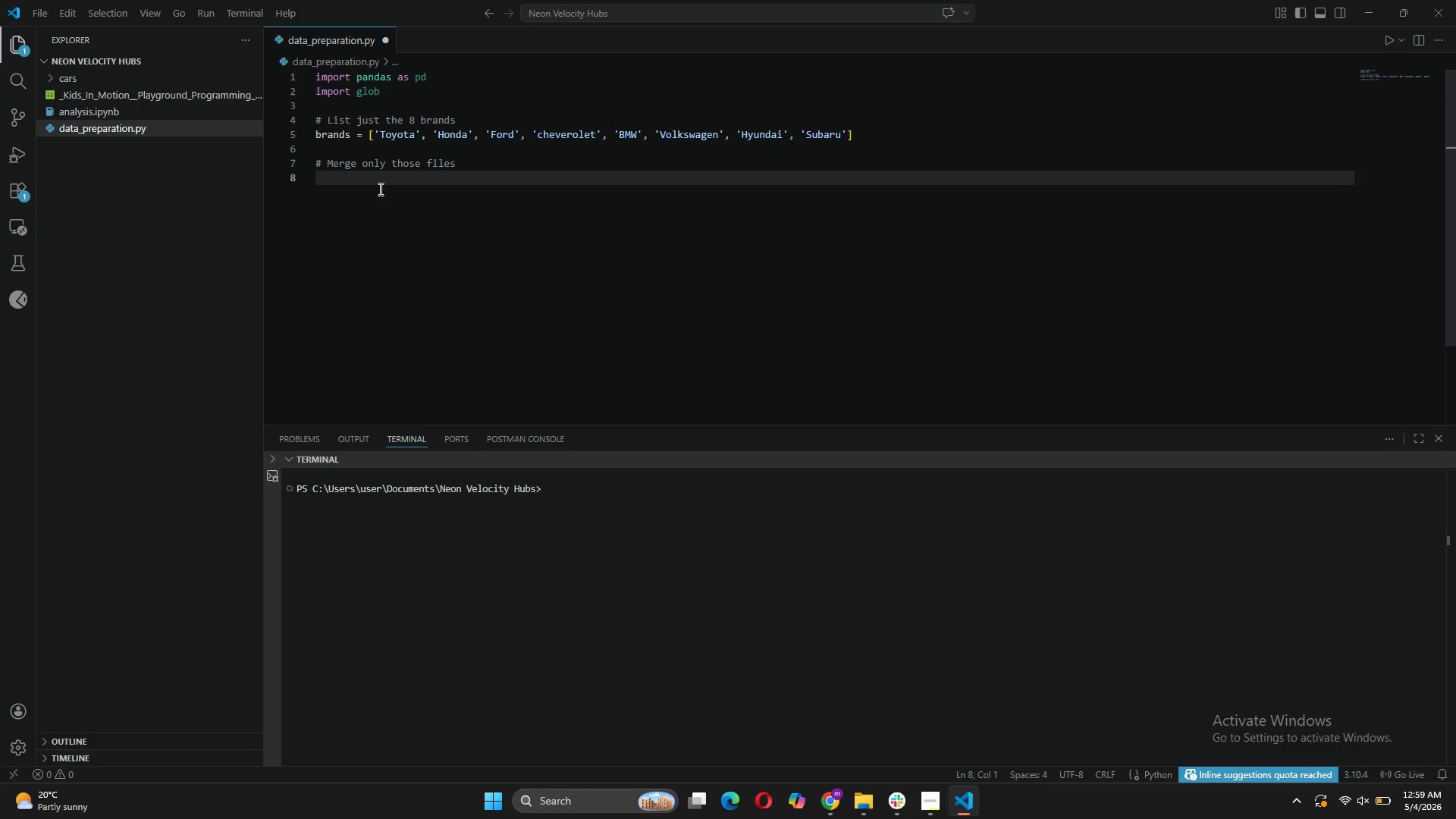 
type(df_list = [)
 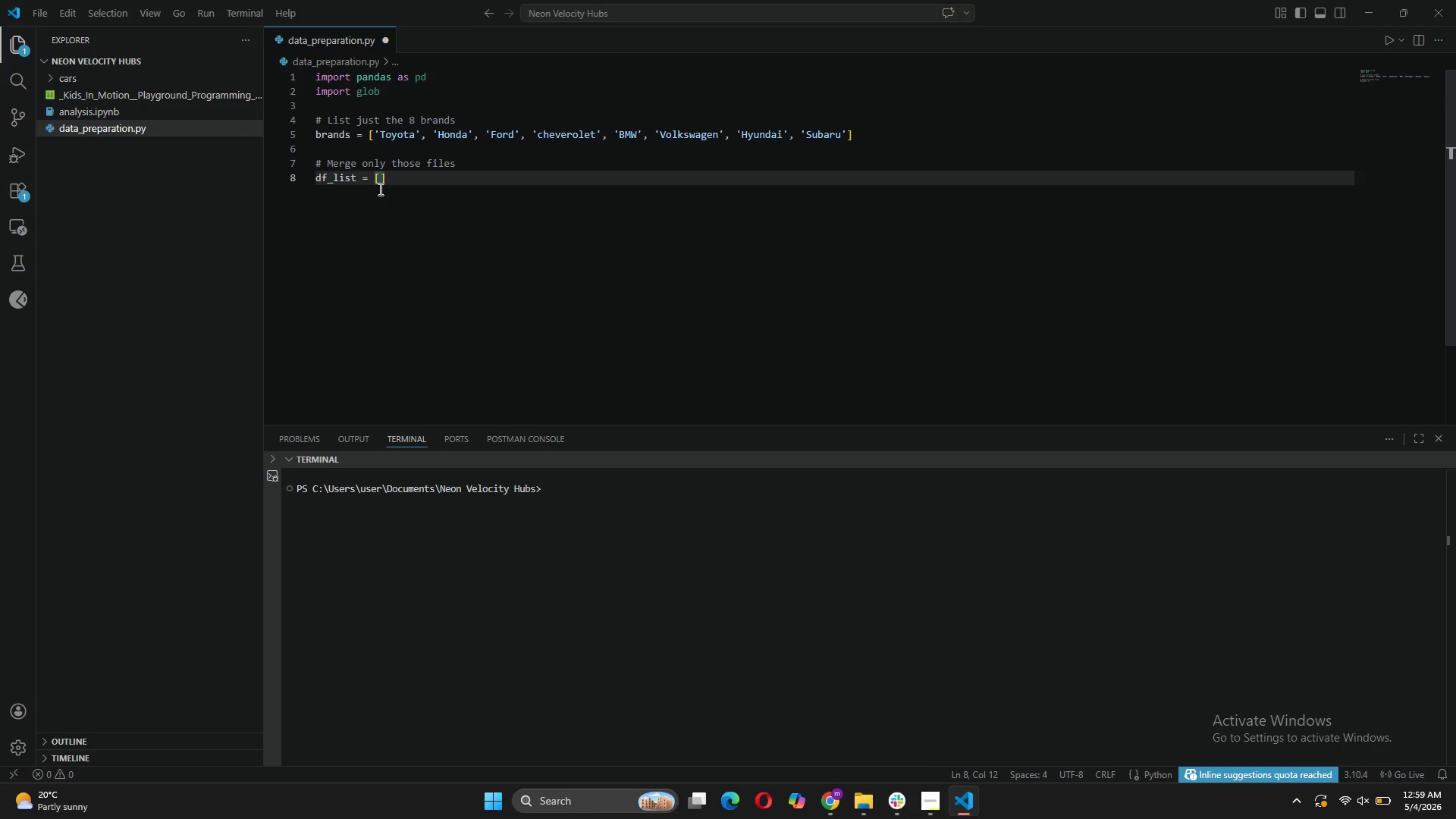 
key(ArrowRight)
 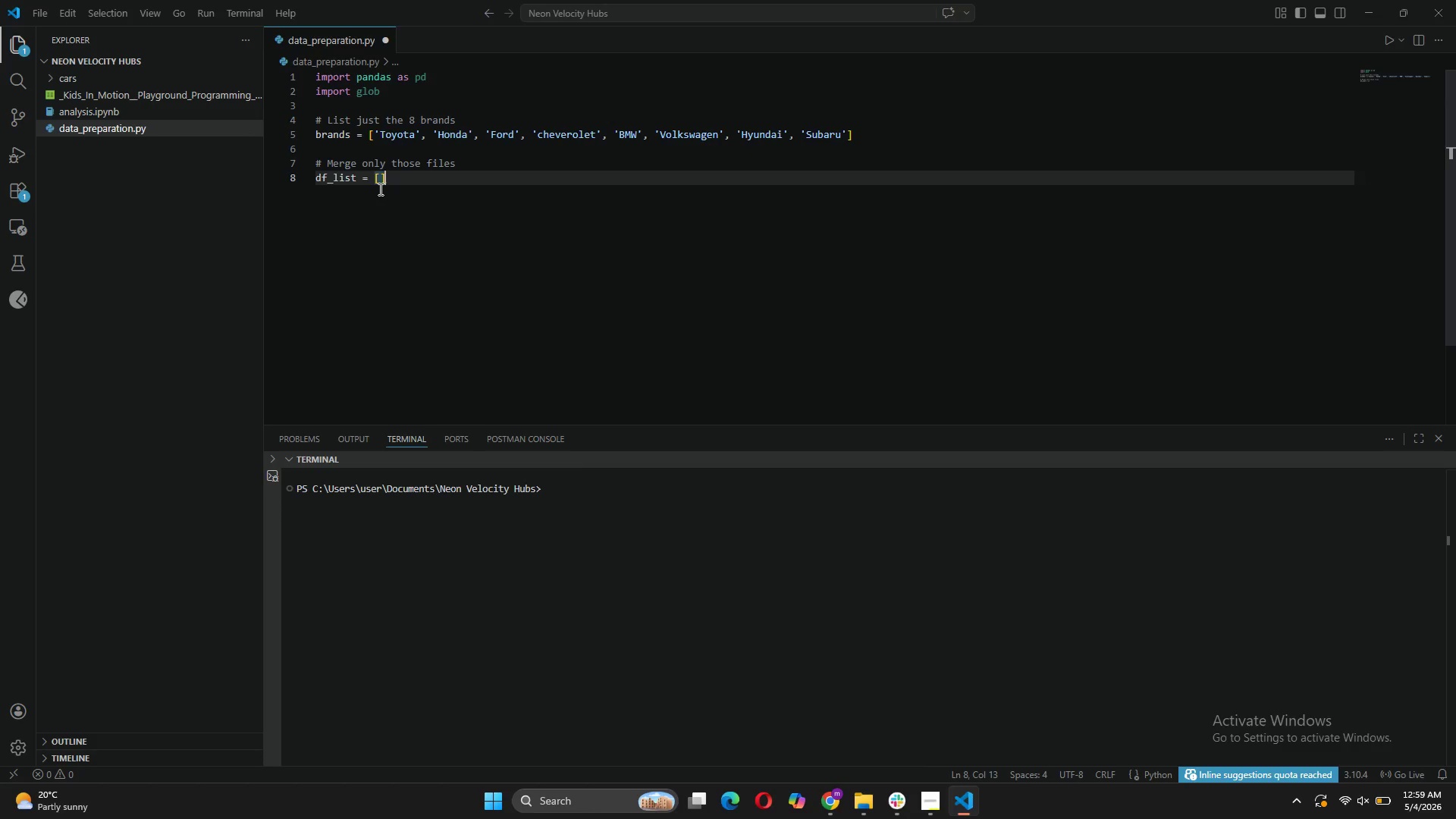 
key(Enter)
 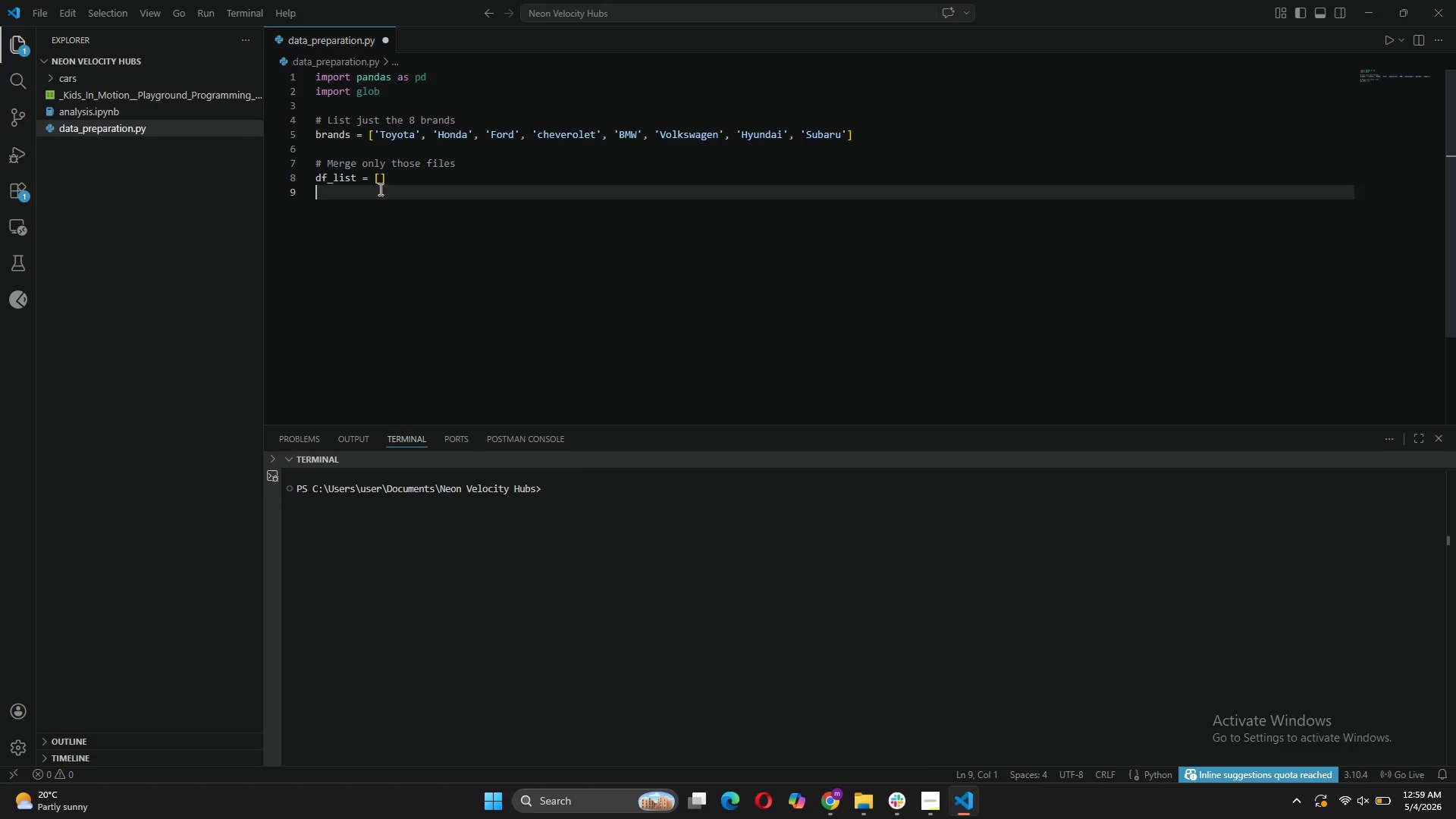 
type(for brand in brands:)
 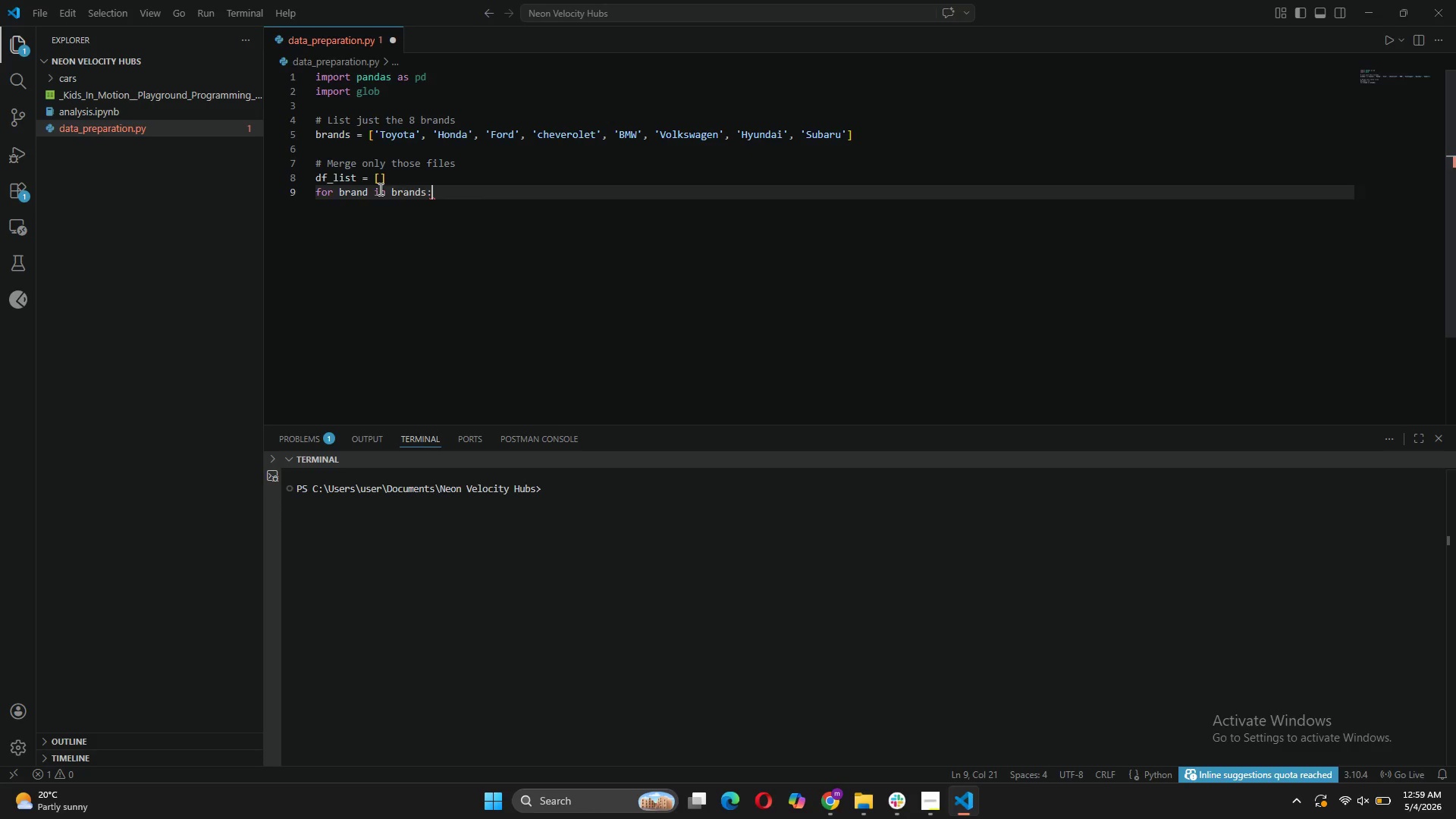 
key(Enter)
 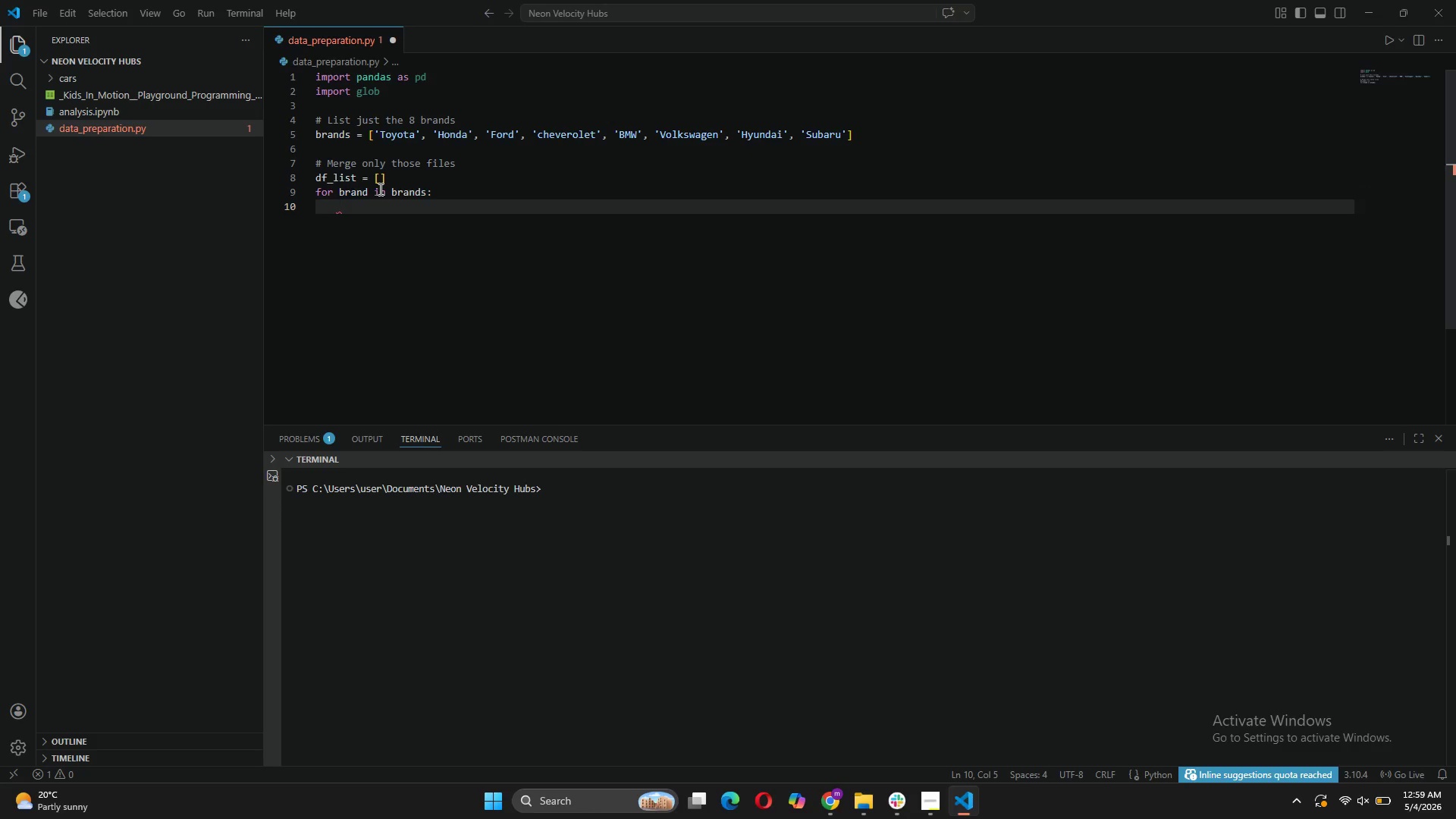 
type(file_path  )
key(Backspace)
type(= f"./cars/{brand)
 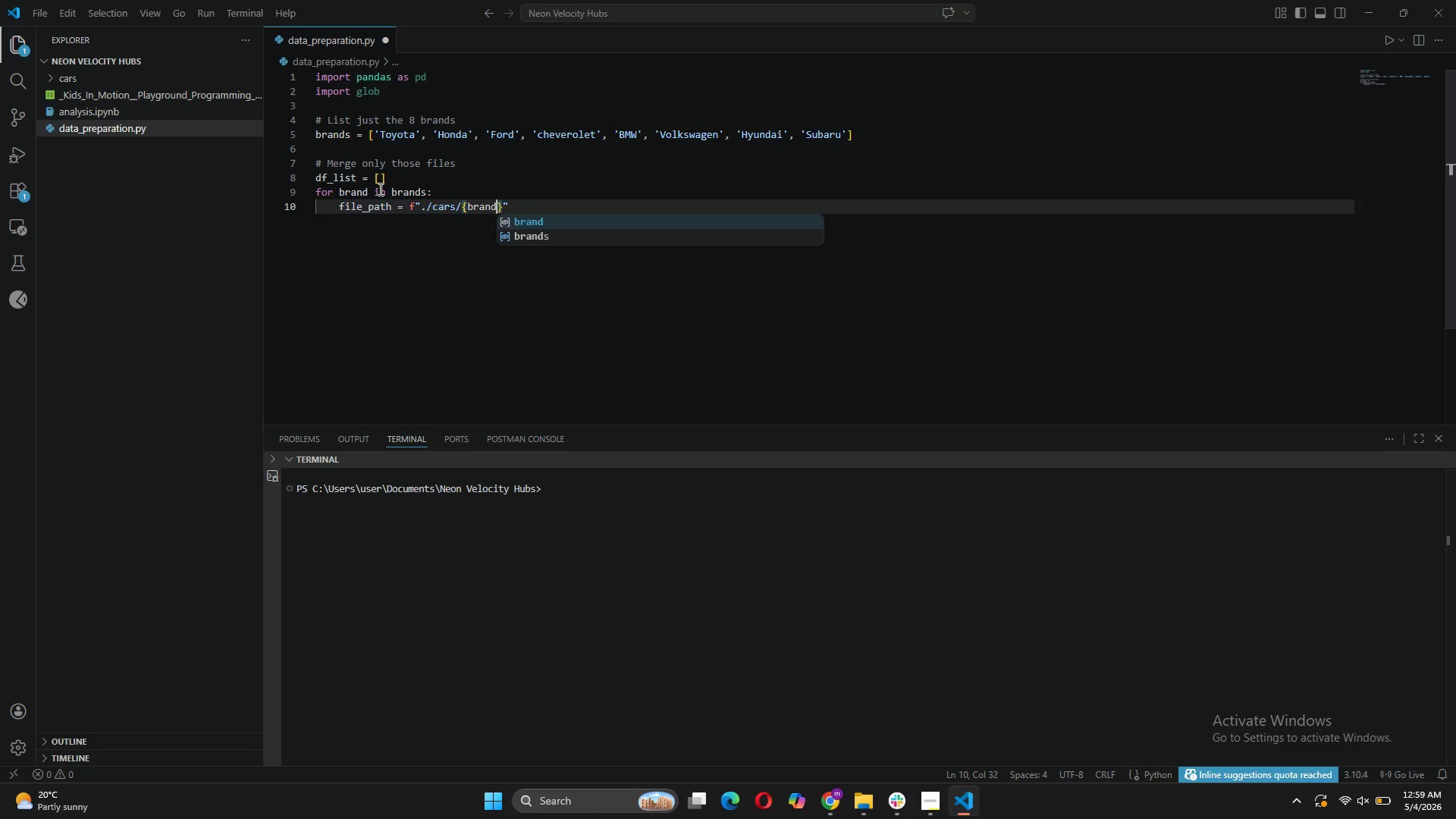 
key(ArrowRight)
 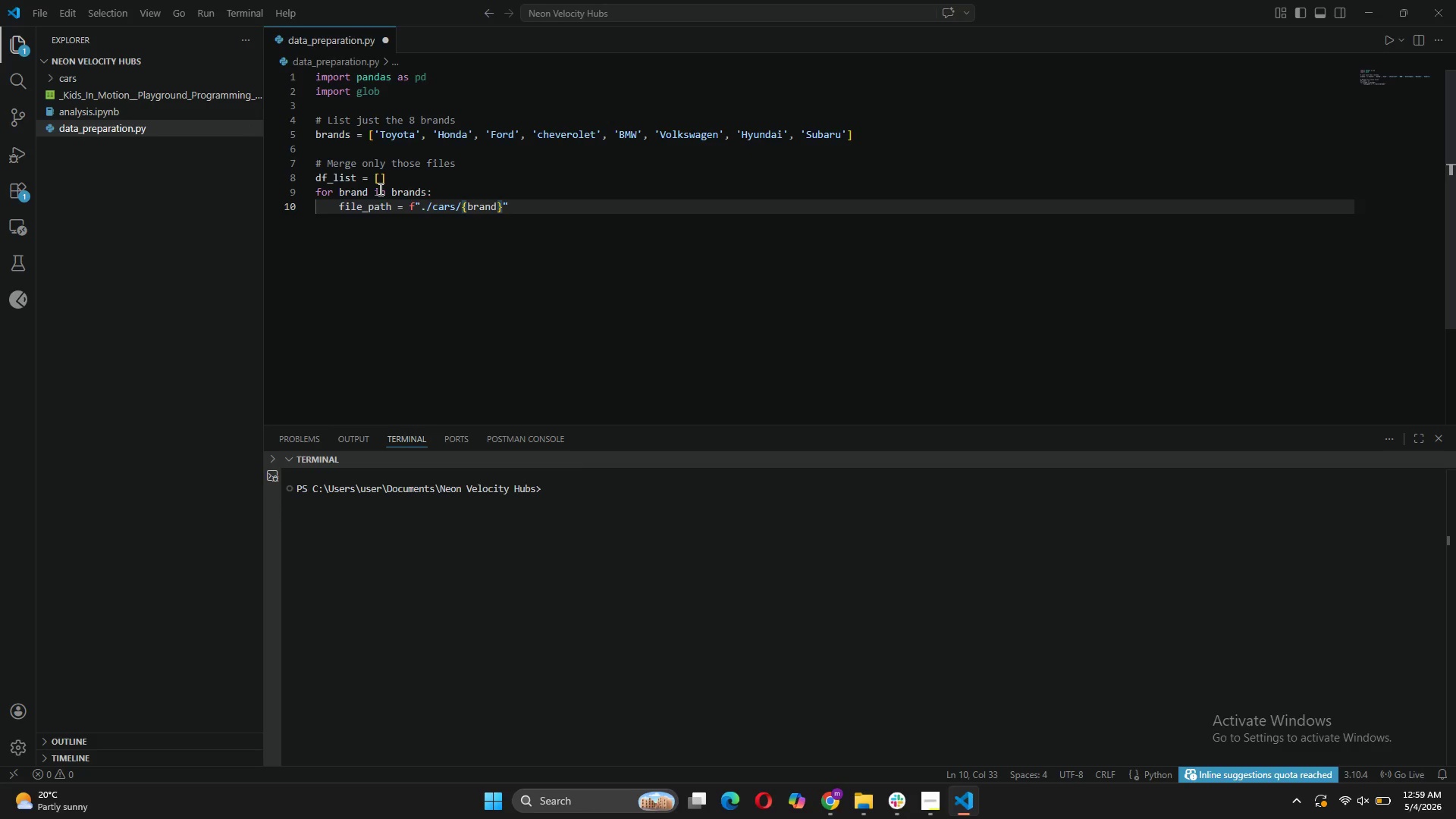 
type(.csv)
 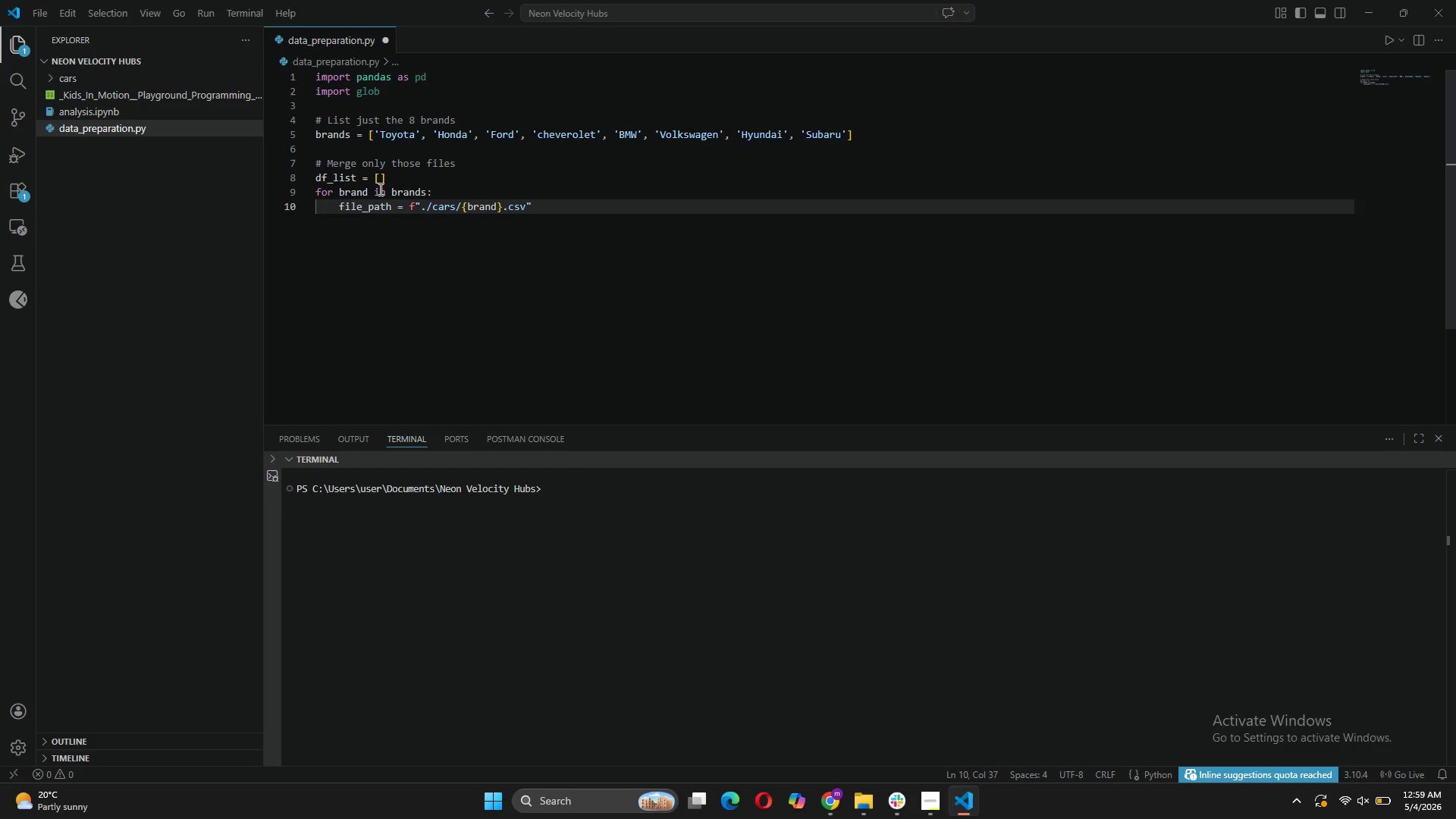 
key(ArrowRight)
 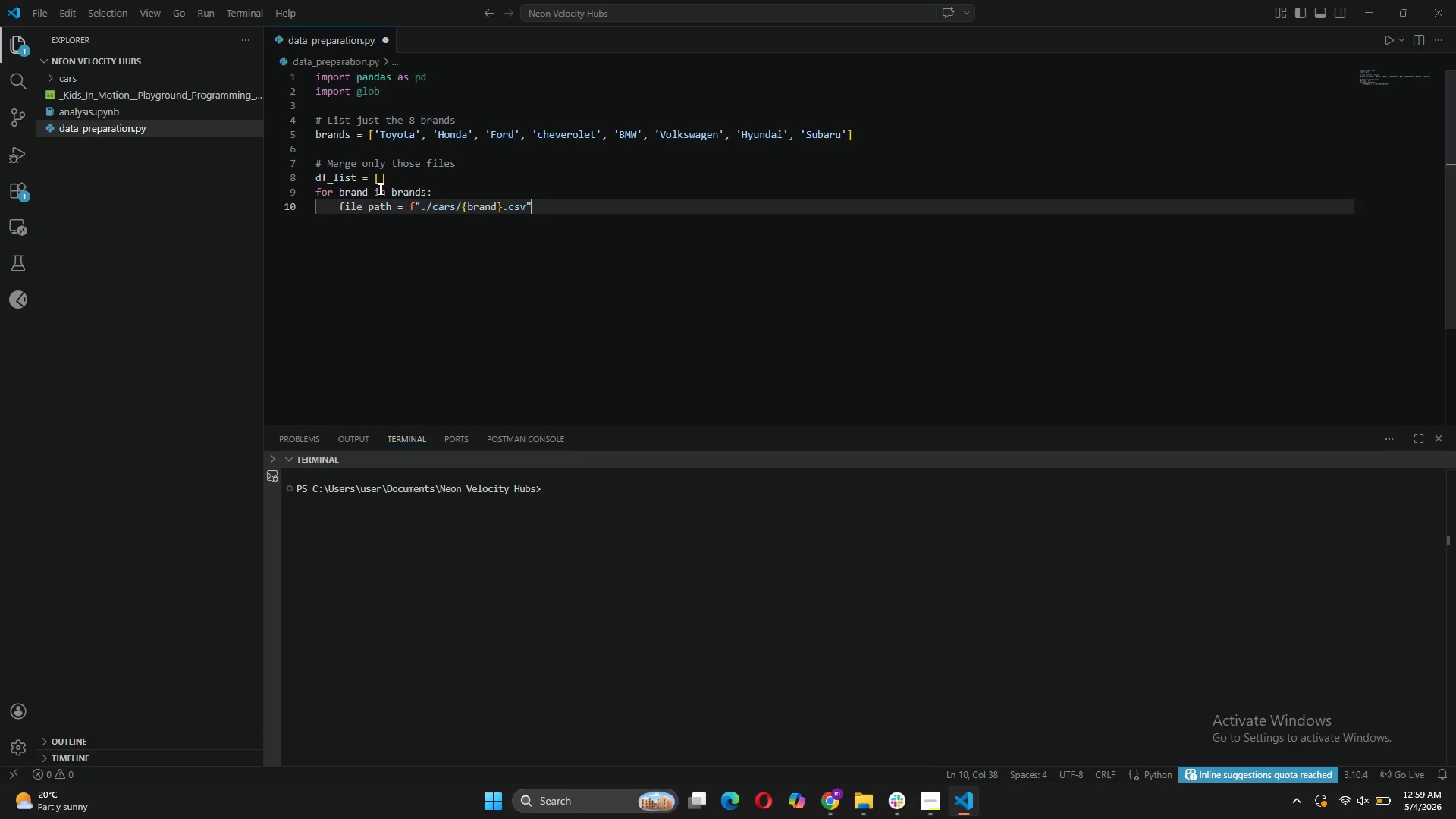 
key(Enter)
 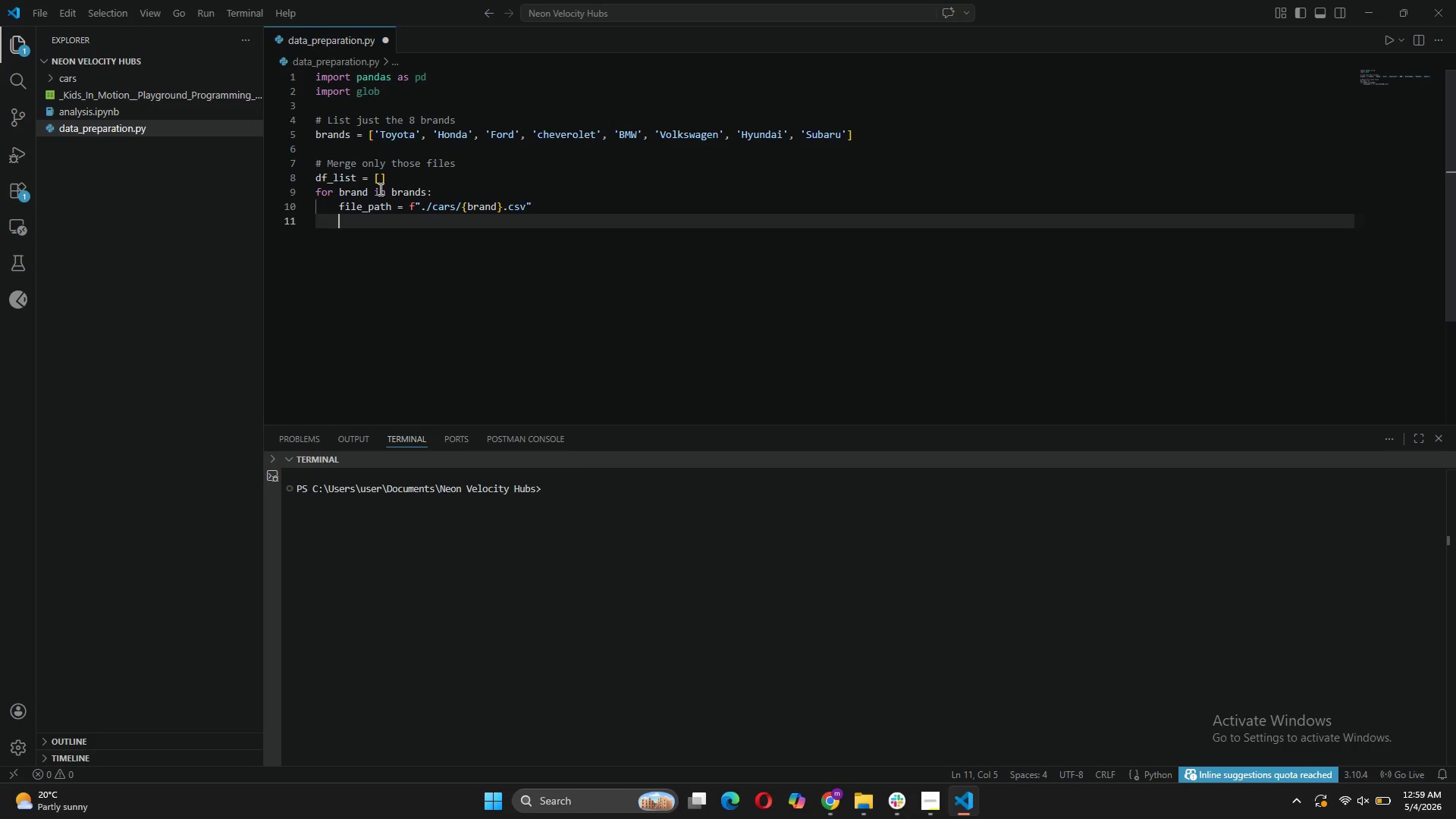 
type(temp_df = pd.read_csv(file)
 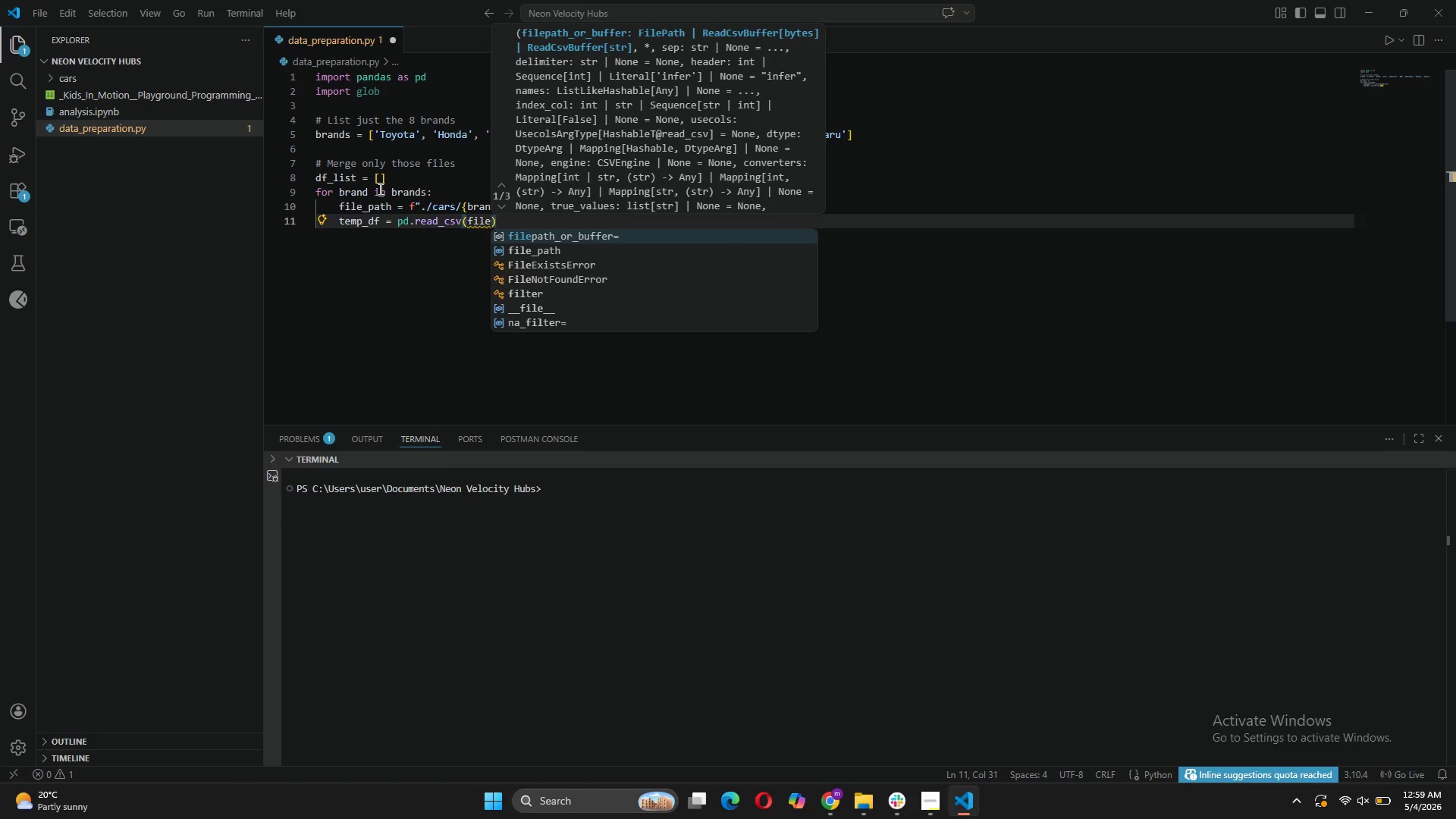 
key(ArrowDown)
 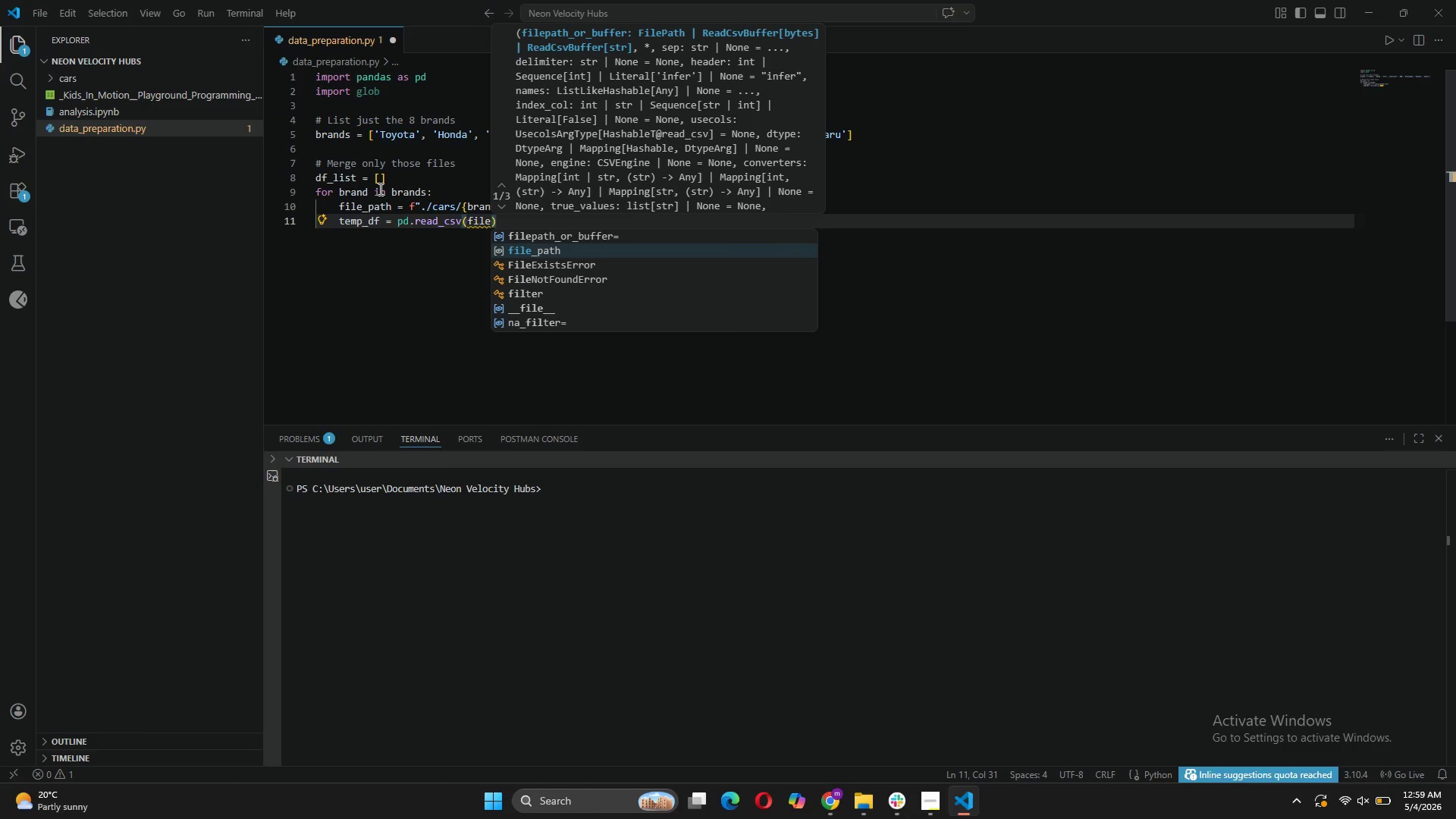 
key(CapsLock)
 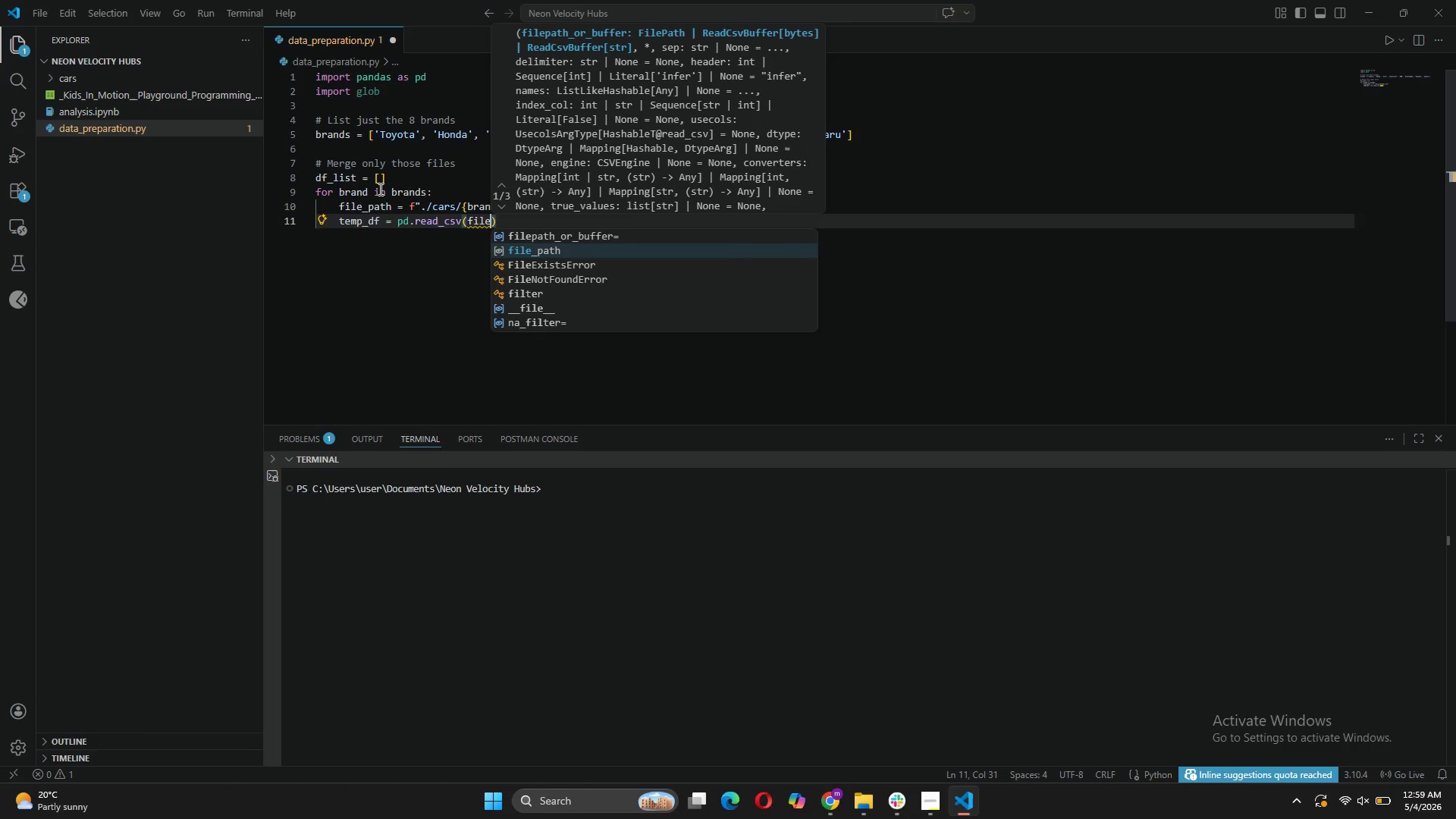 
key(Tab)
 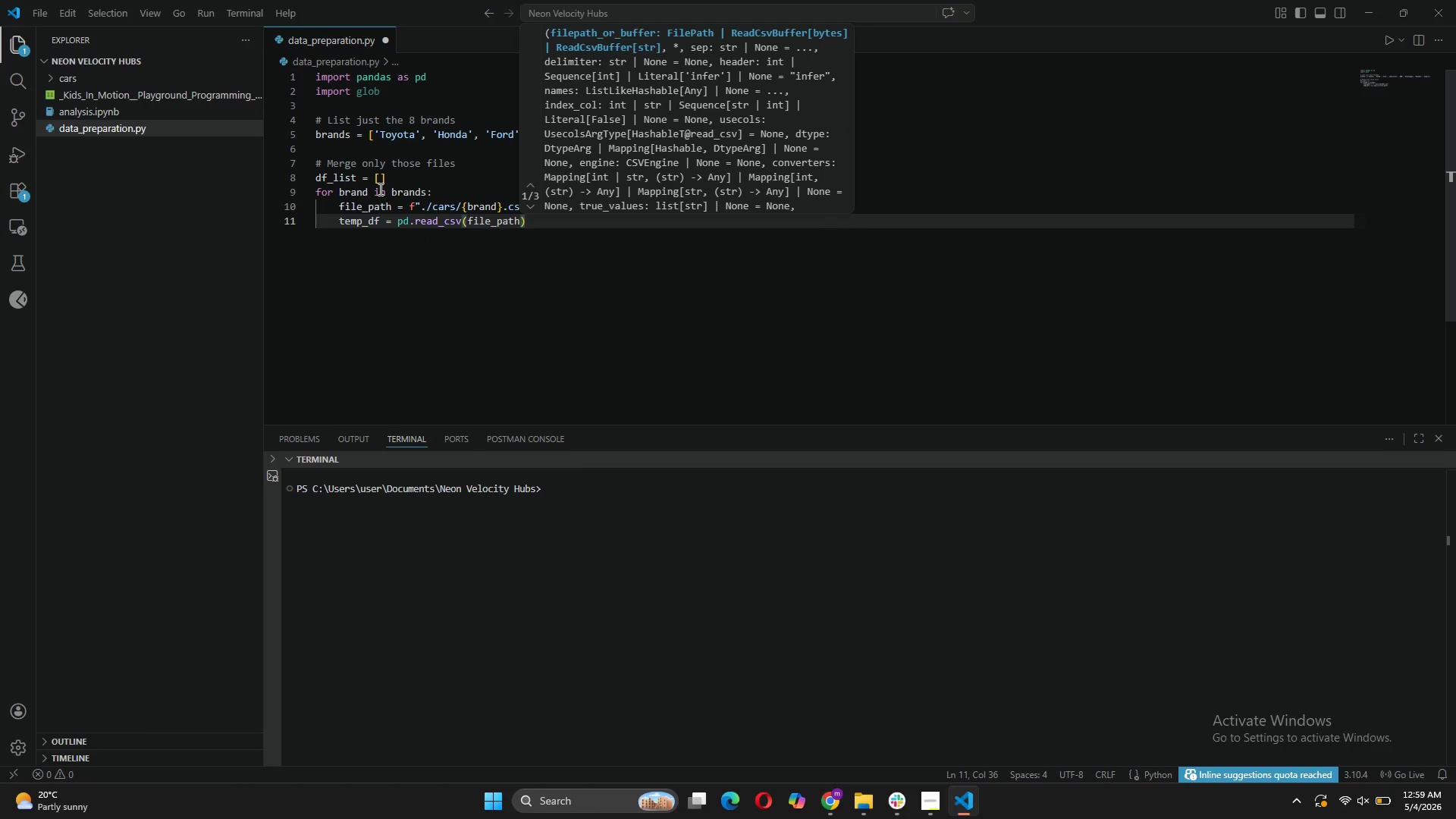 
key(ArrowRight)
 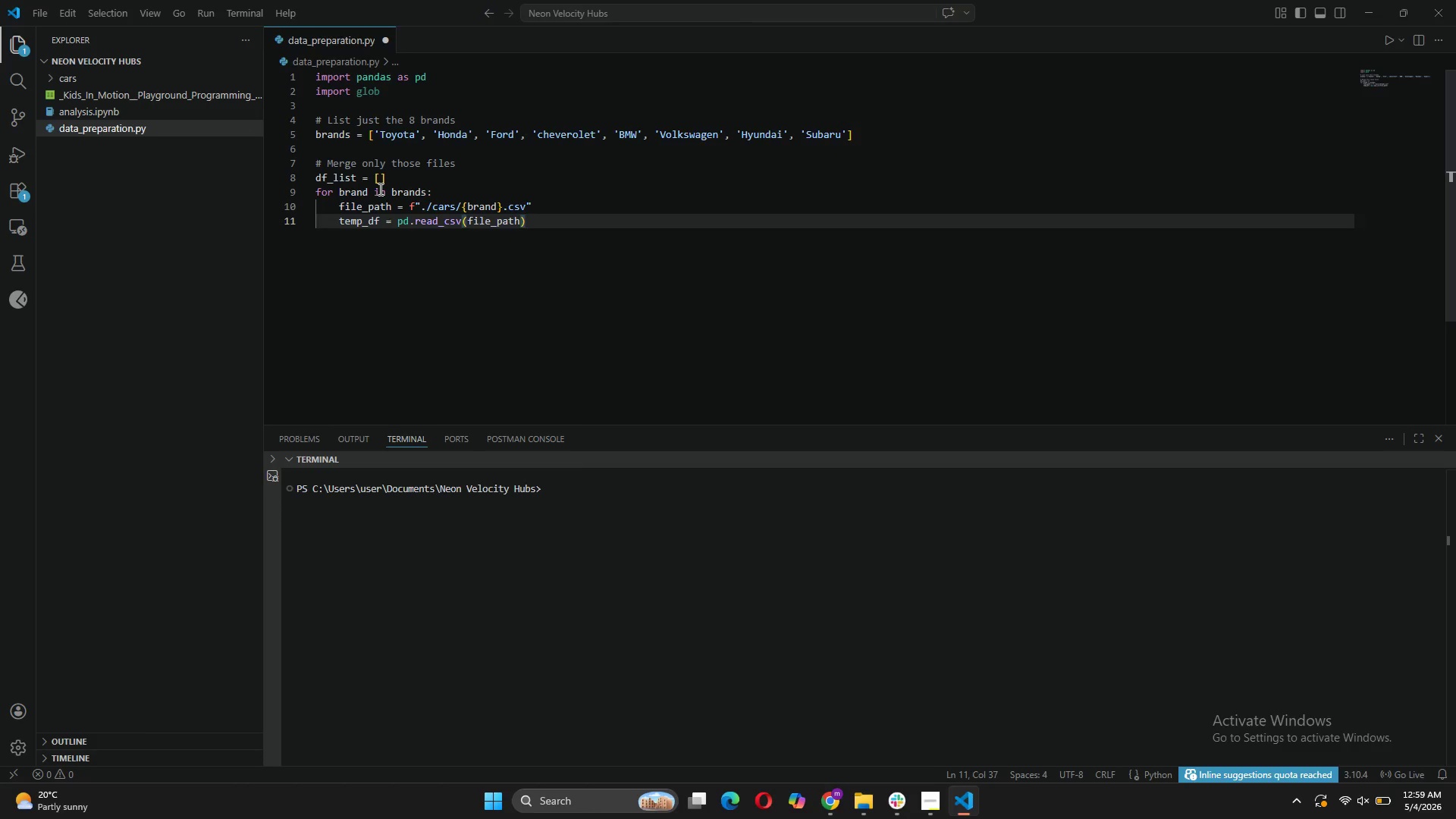 
key(Enter)
 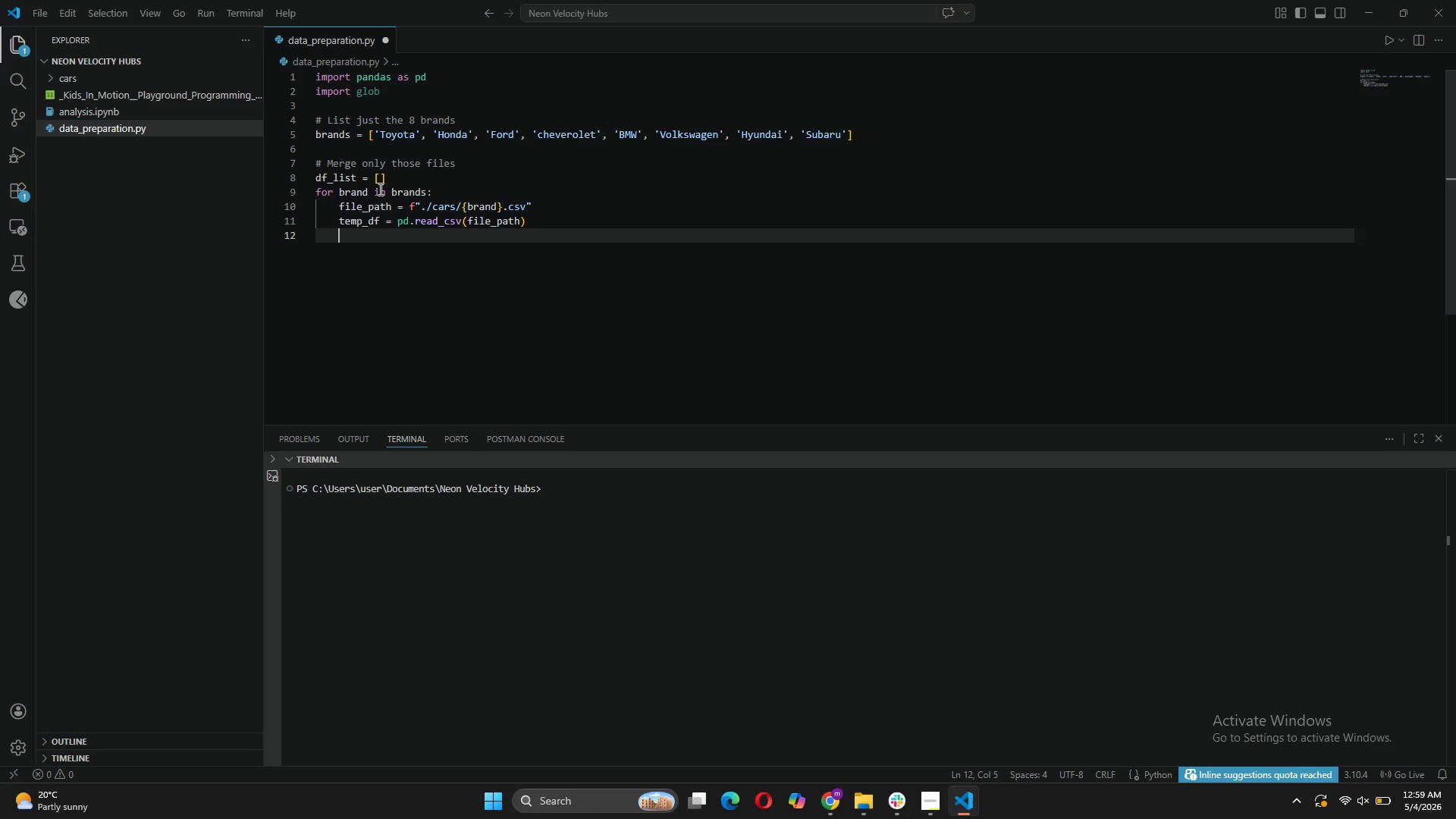 
type(temp)
 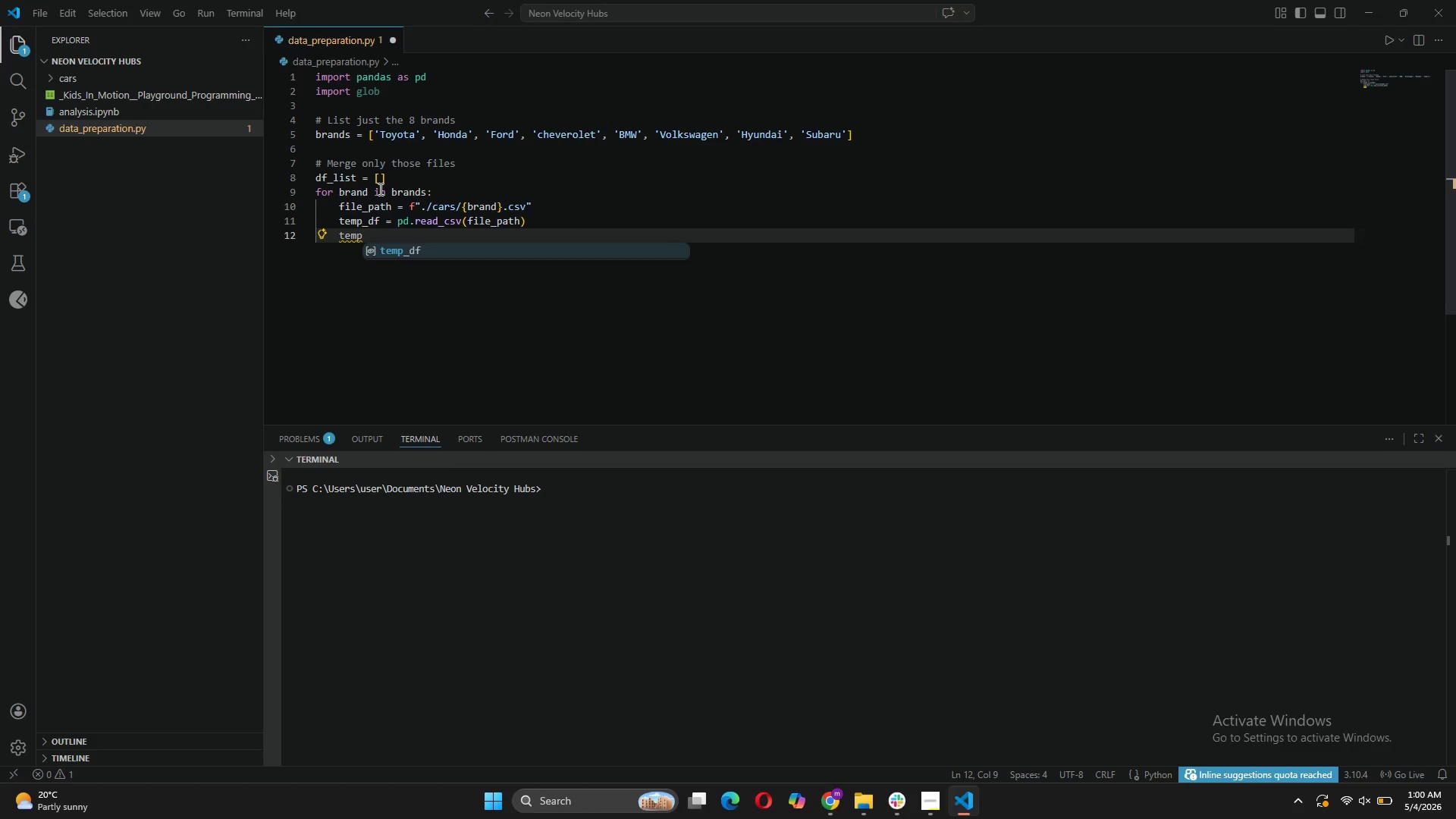 
type(df)
key(Tab)
type(['Manufacturer)
 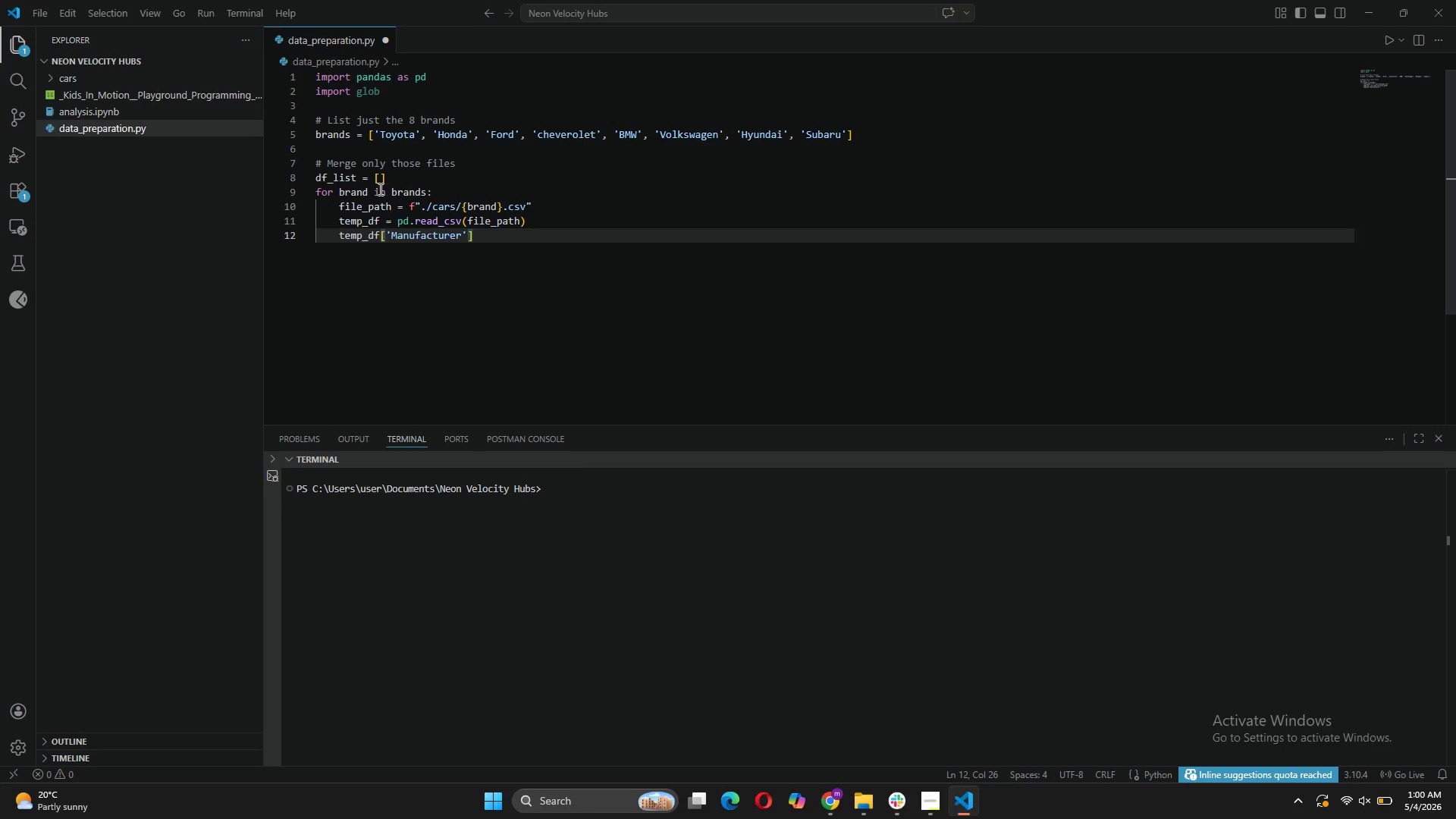 
key(ArrowRight)
 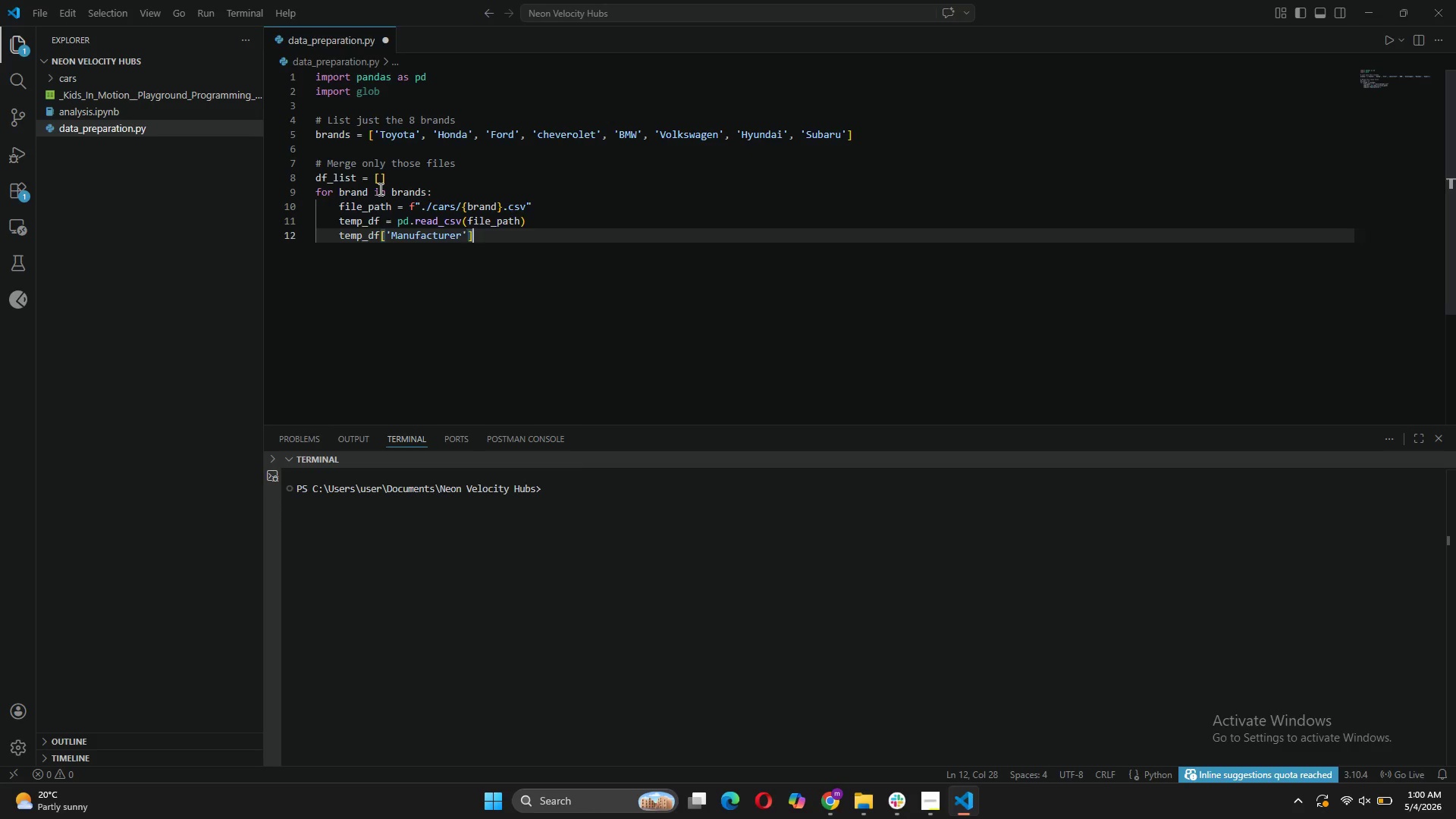 
key(ArrowRight)
 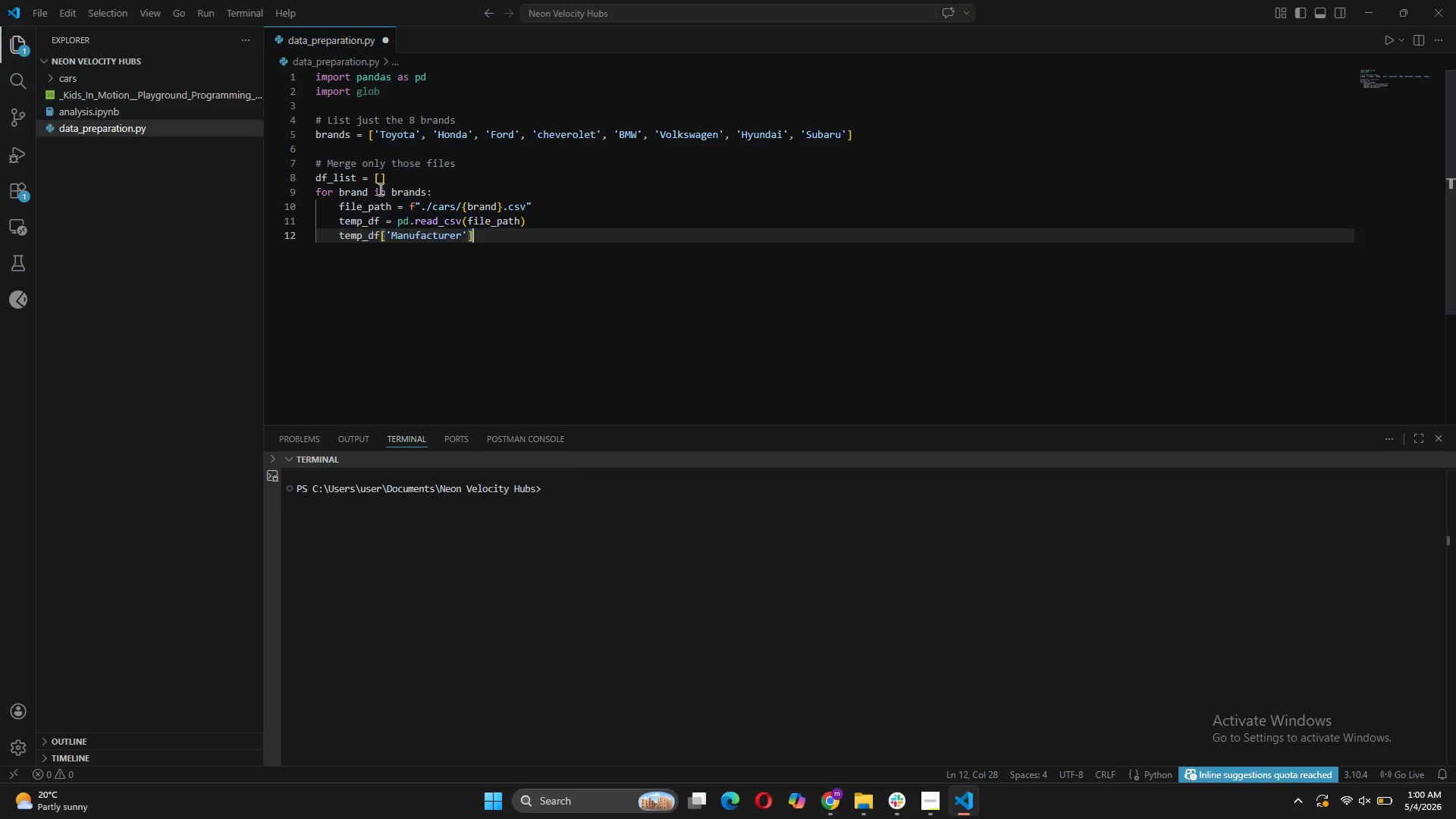 
type( = brand)
 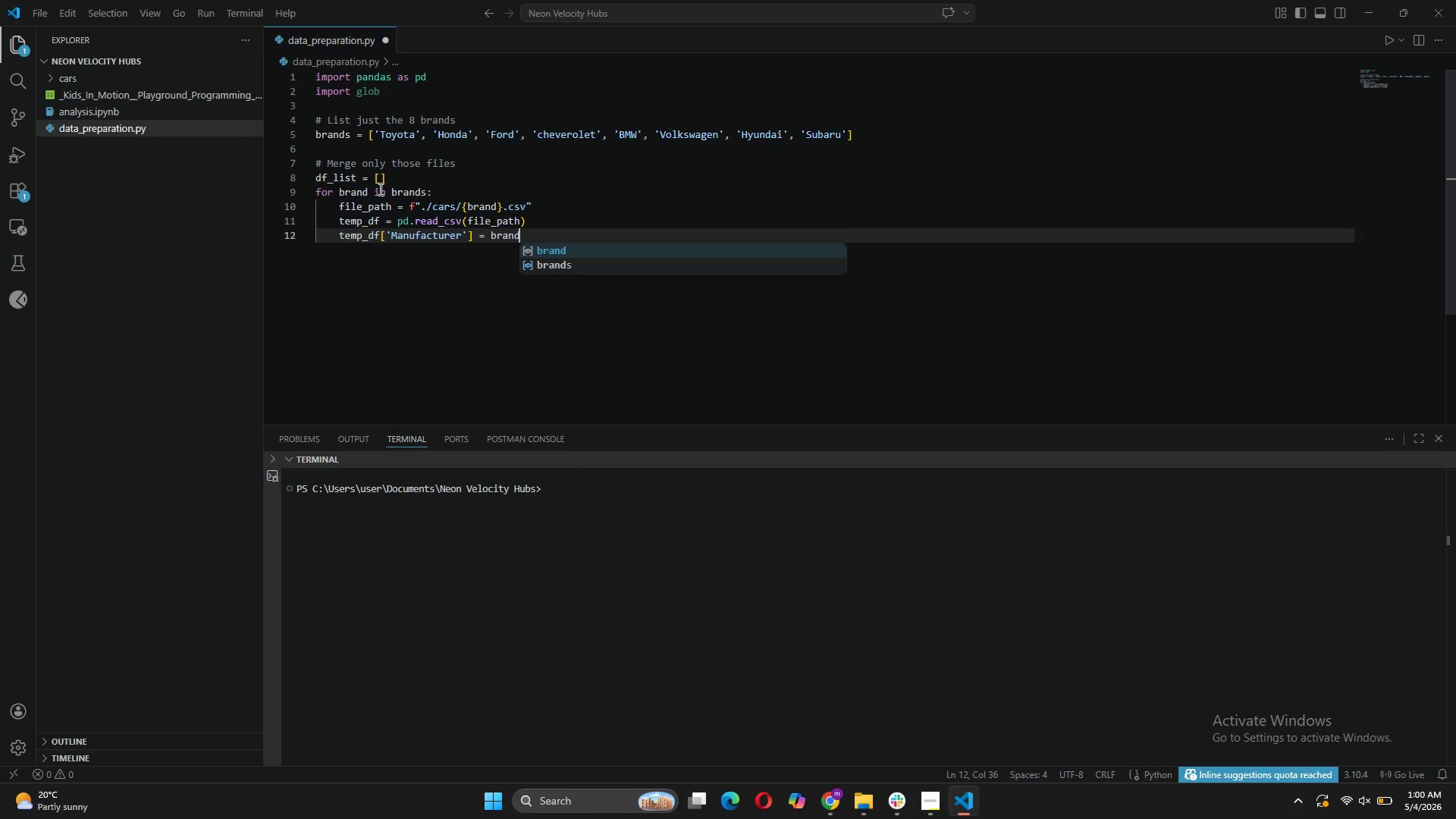 
key(Enter)
 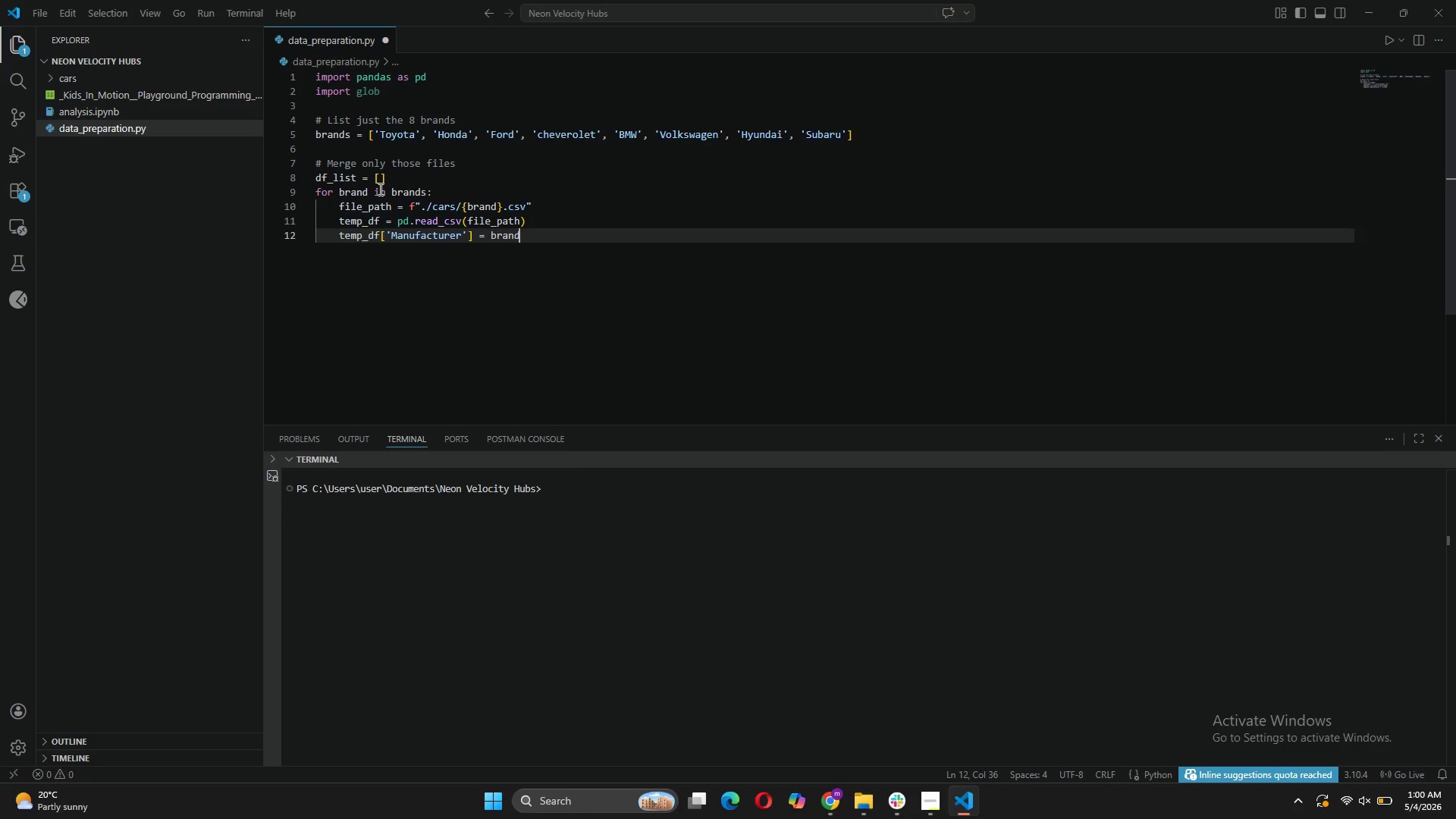 
type(df_list.appe)
 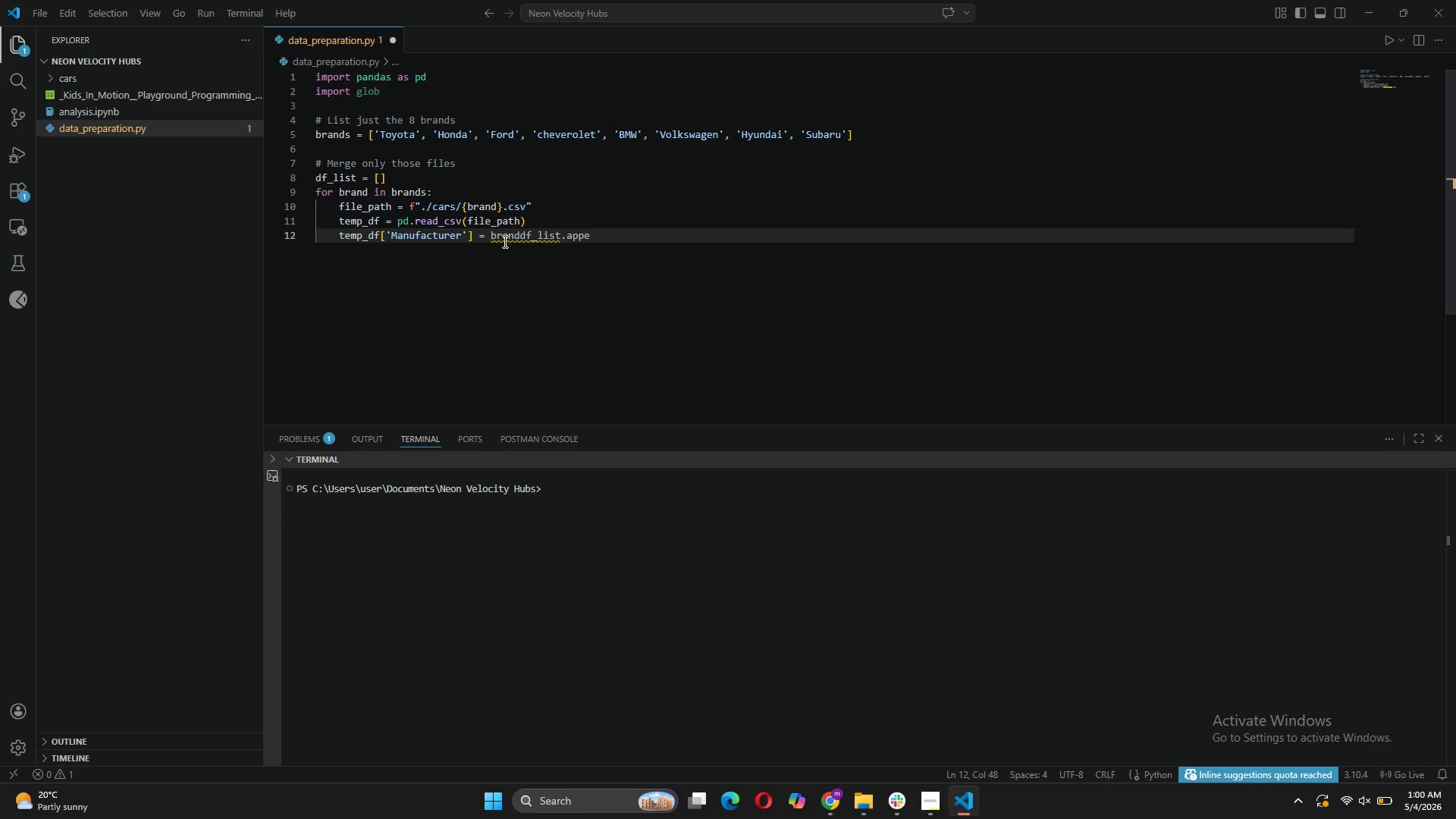 
left_click([520, 232])
 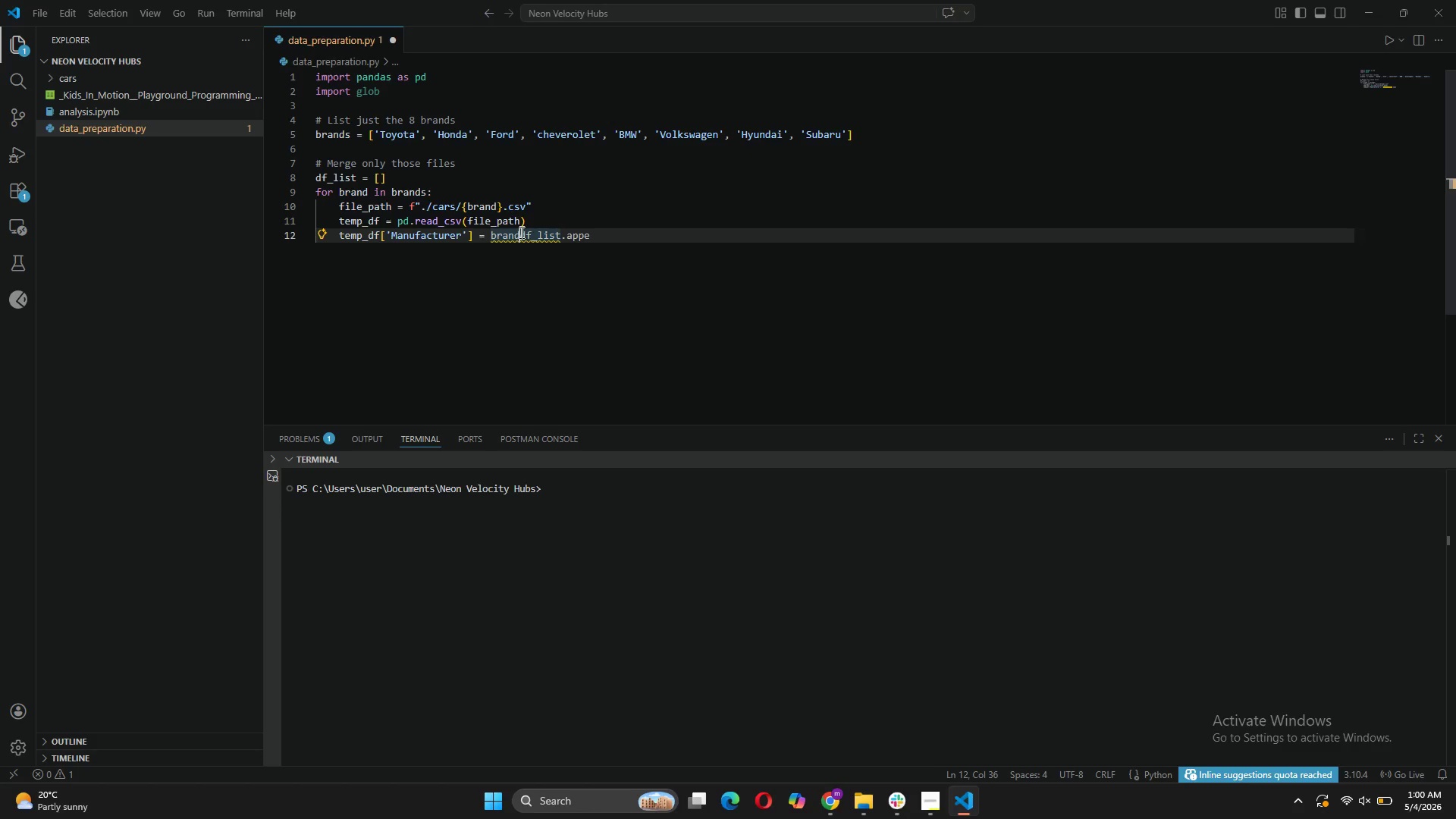 
key(Enter)
 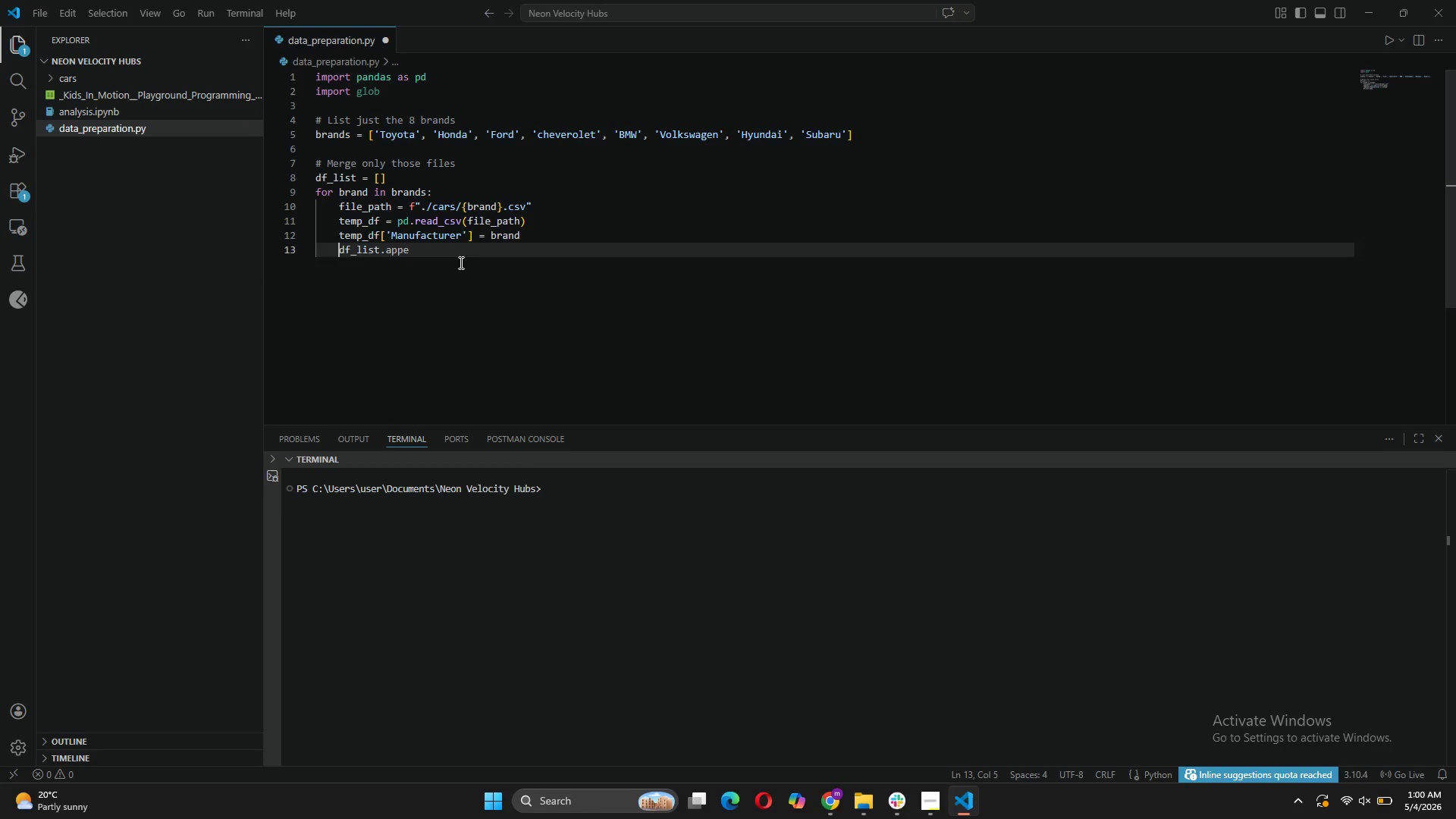 
left_click([447, 259])
 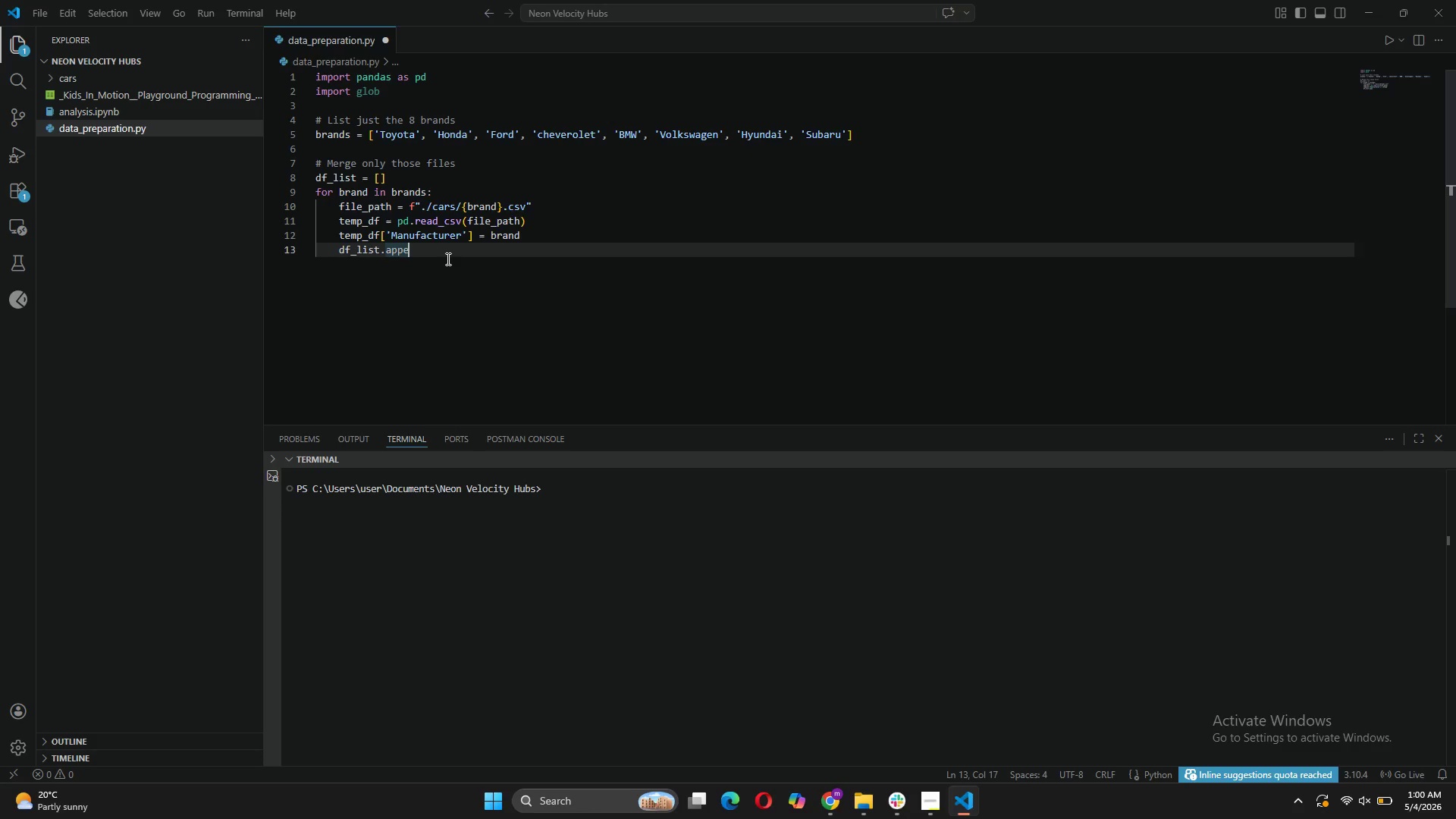 
type(nd(temp_df)
 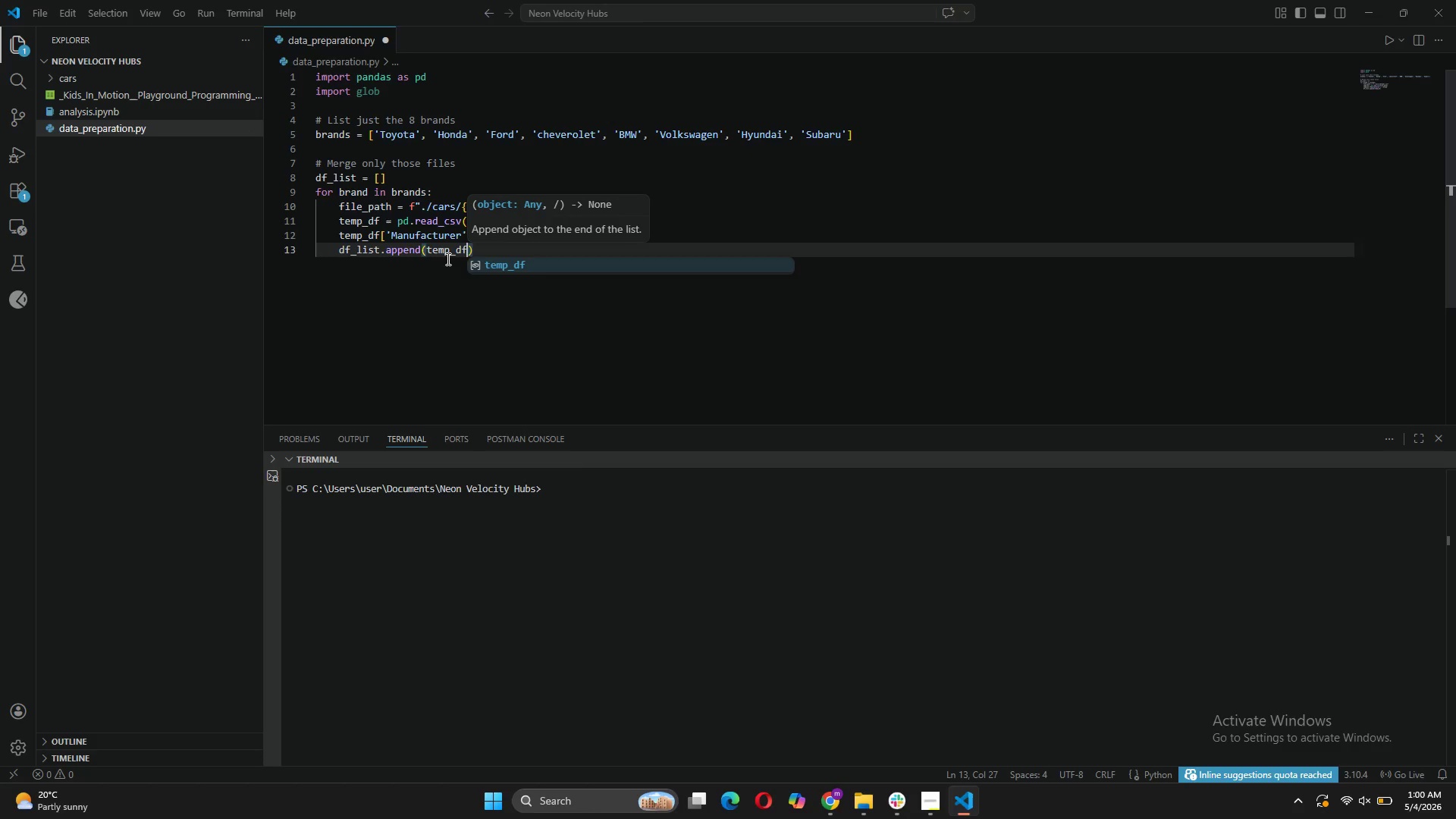 
key(Enter)
 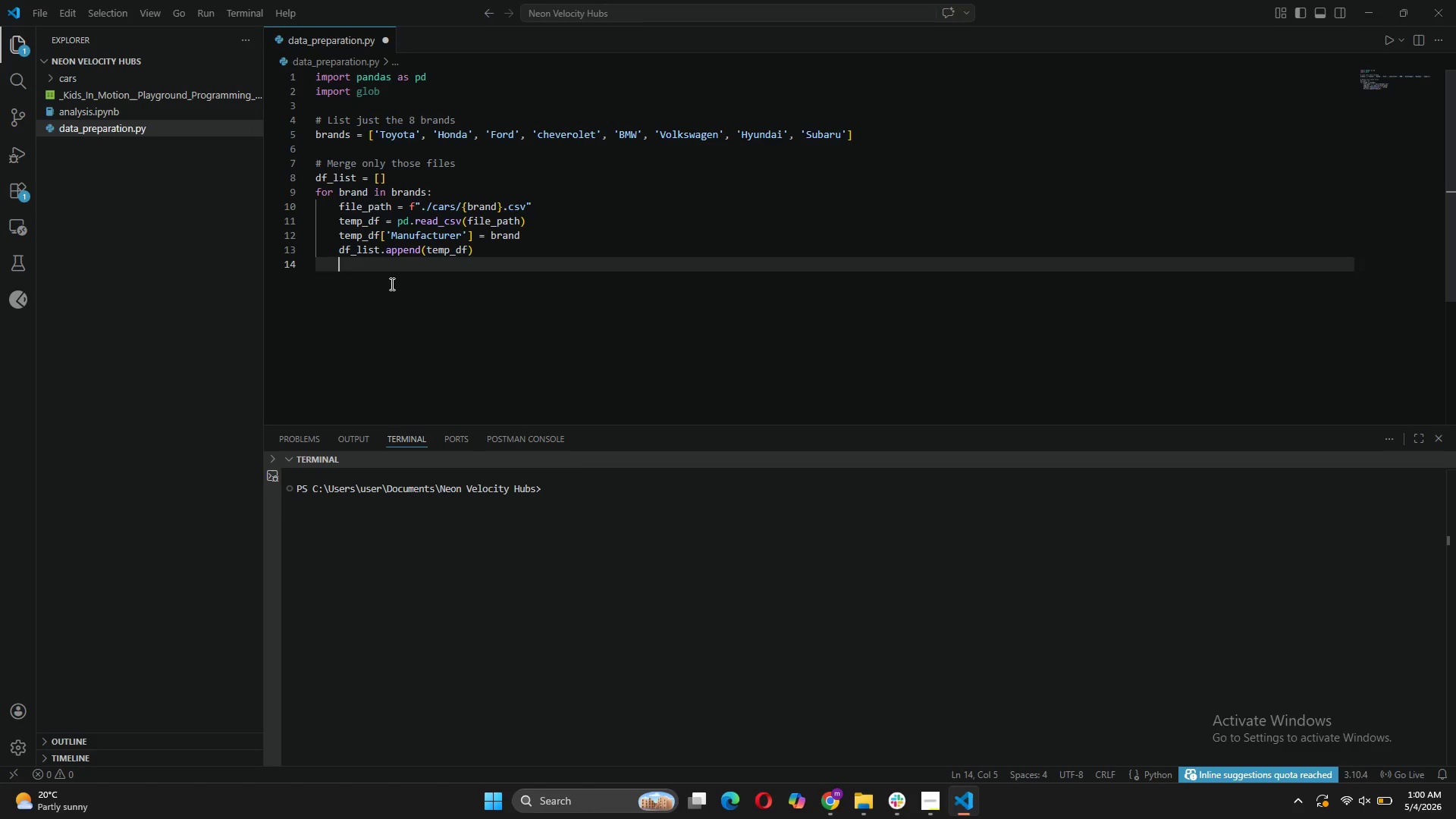 
key(Enter)
 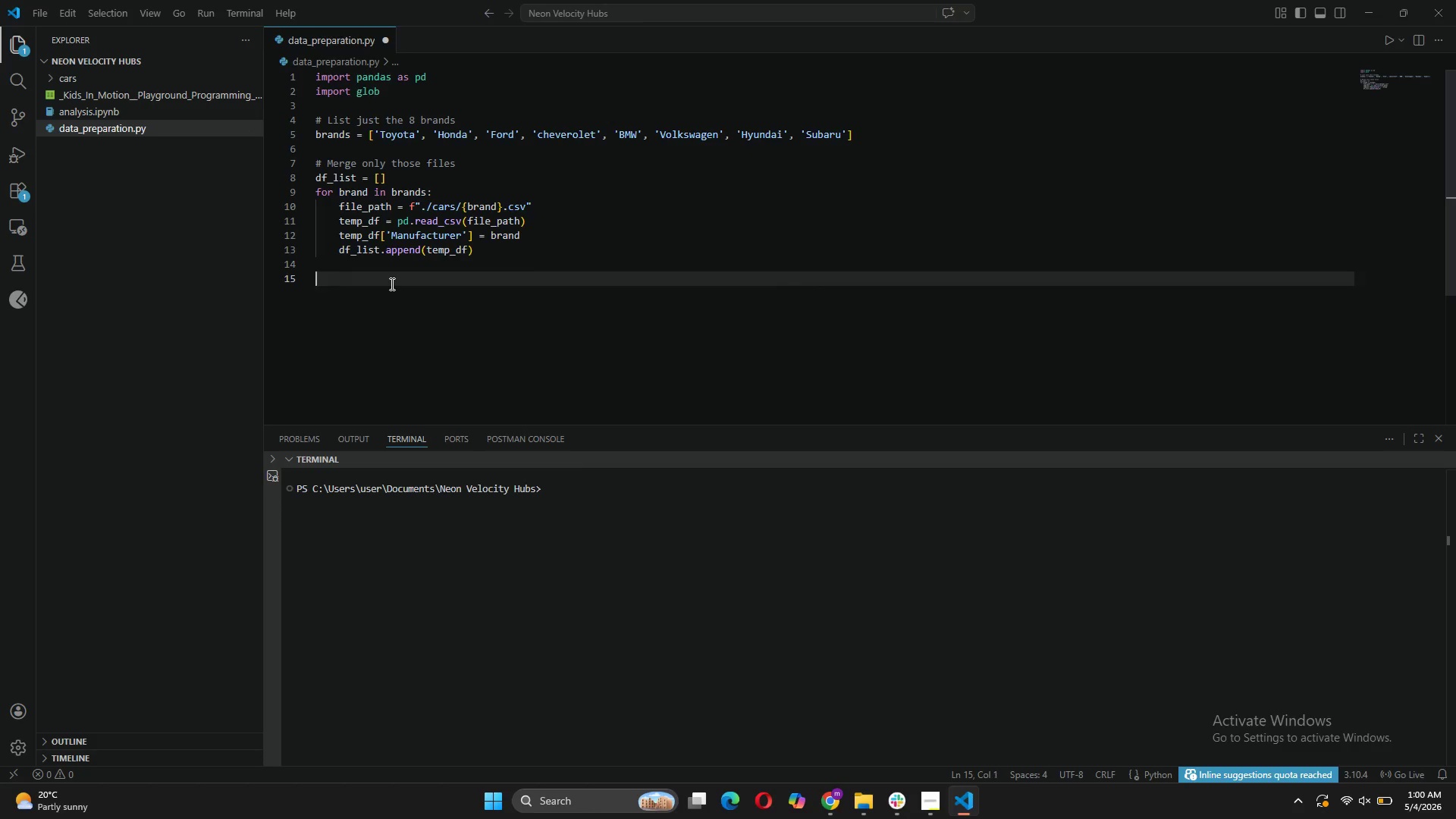 
key(Backspace)
type(# Combine)
 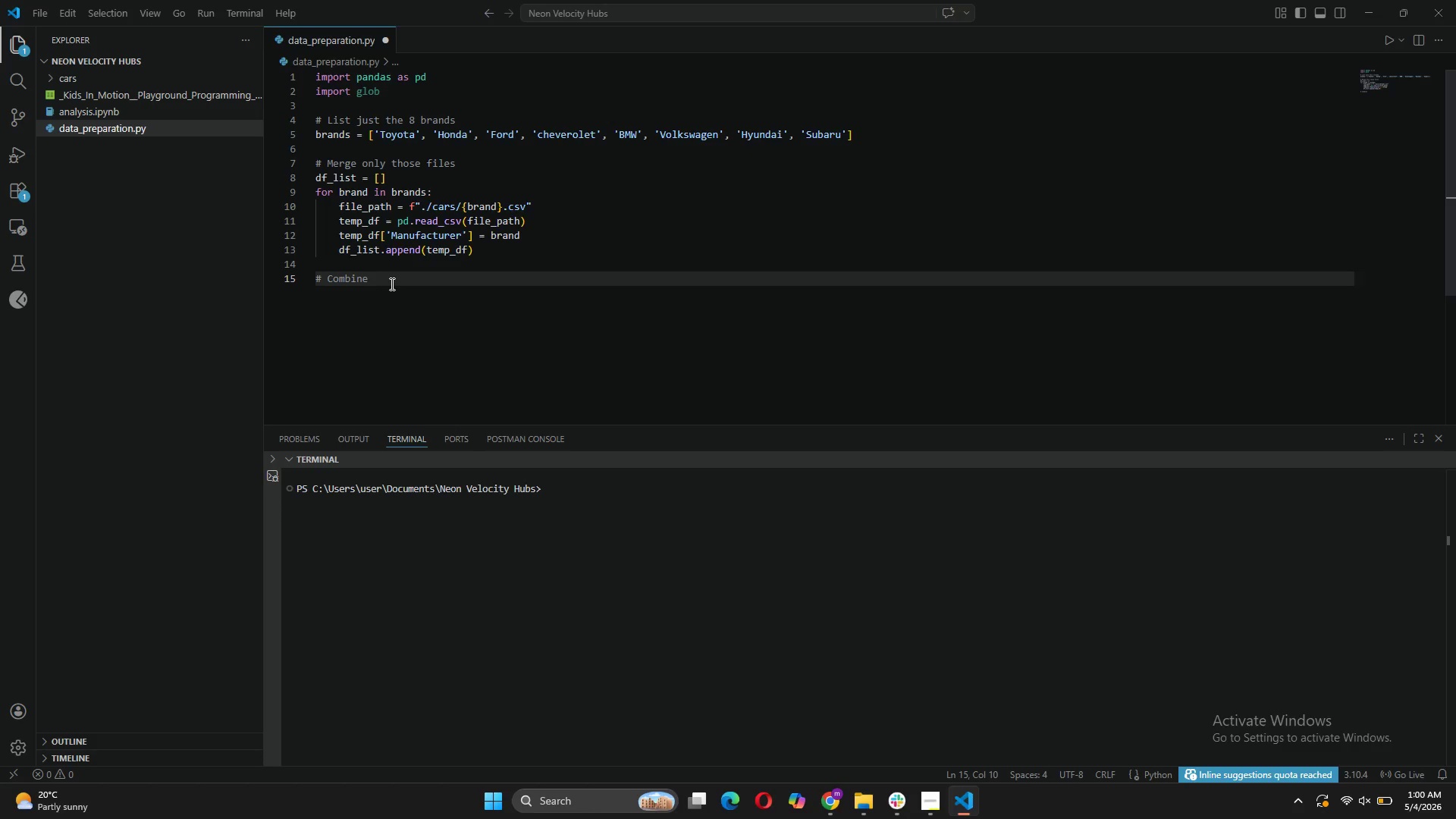 
key(Enter)
 